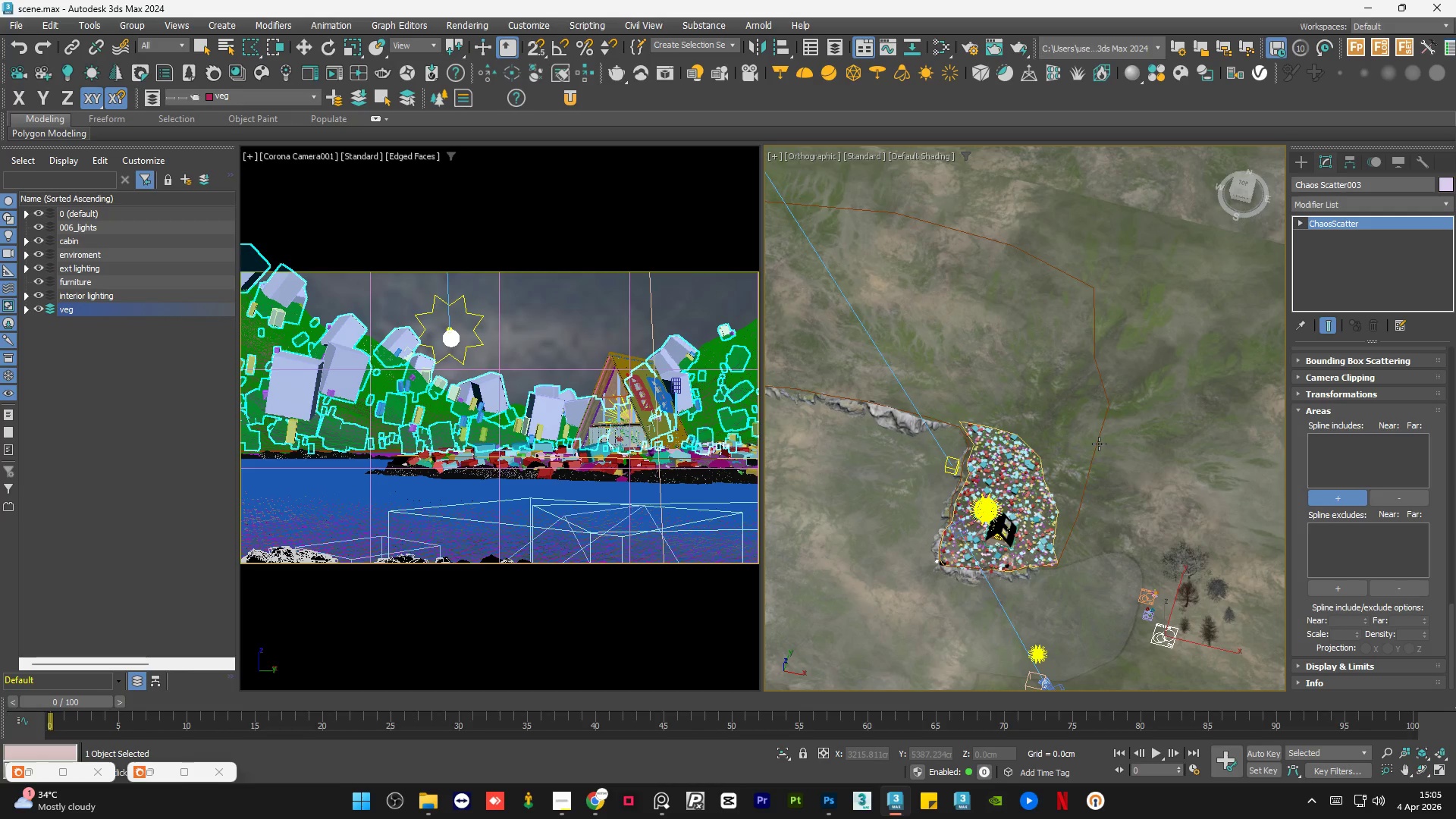 
left_click([1097, 444])
 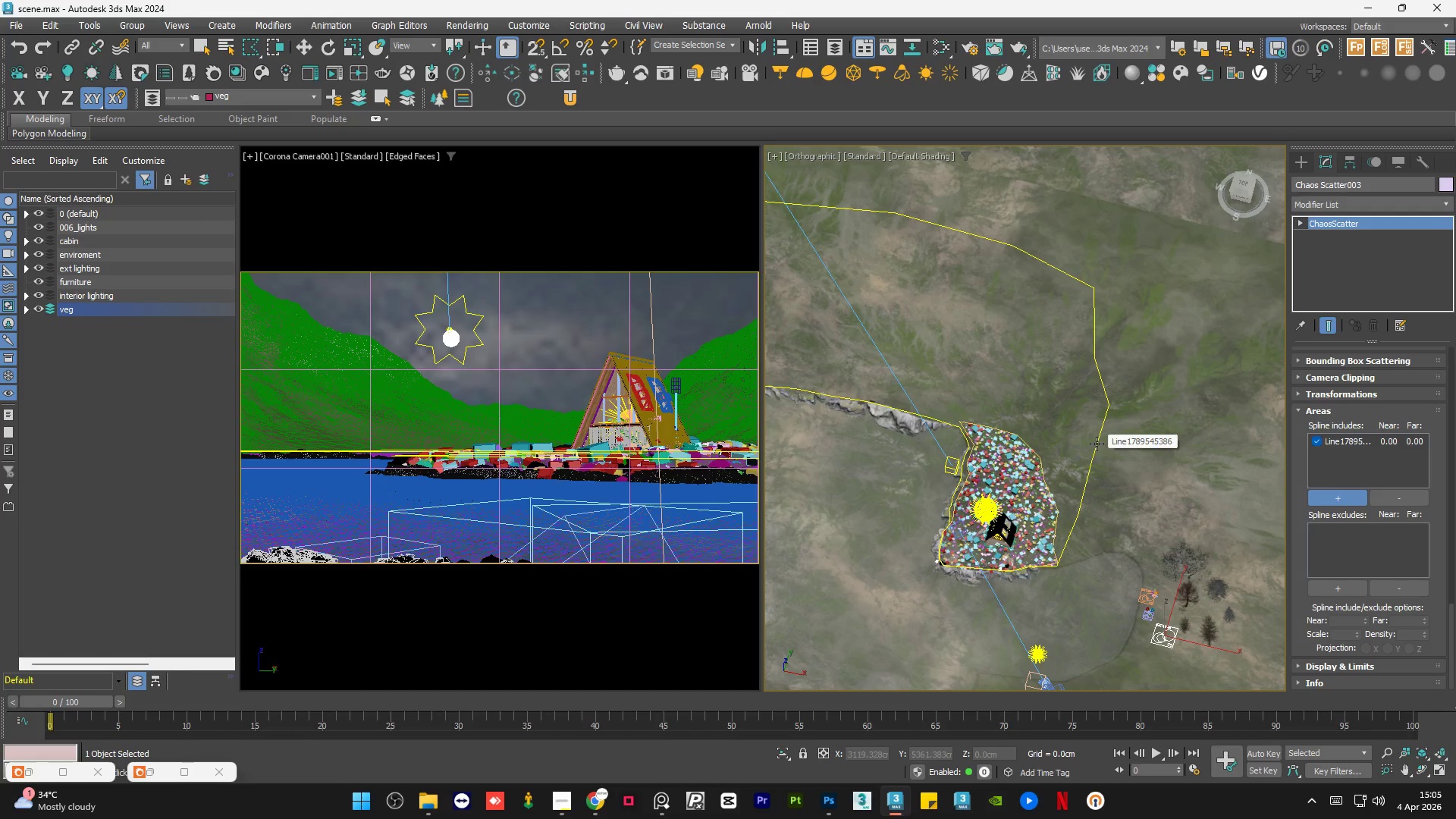 
wait(6.61)
 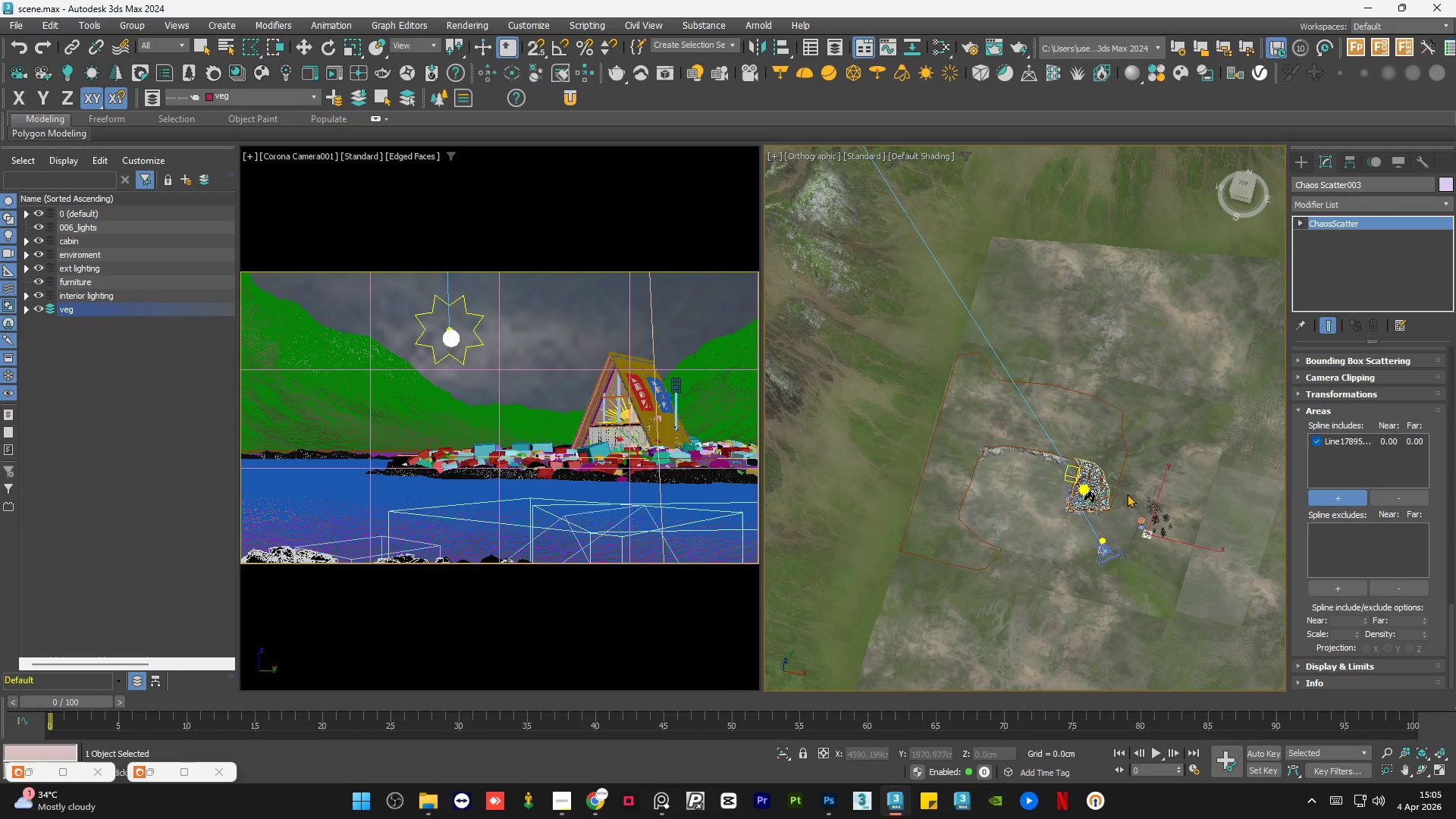 
hold_key(key=AltLeft, duration=0.86)
 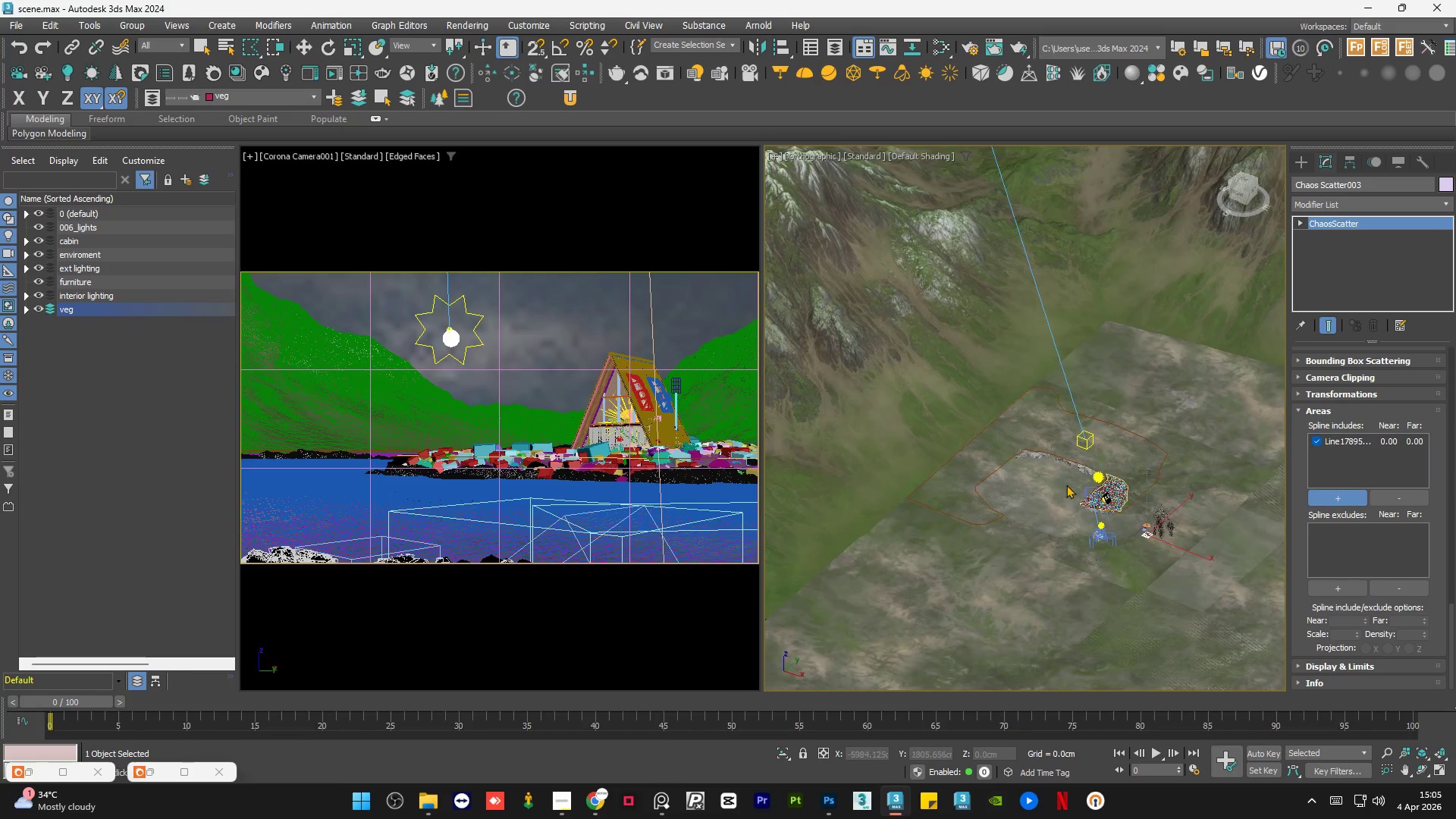 
scroll: coordinate [1029, 515], scroll_direction: down, amount: 6.0
 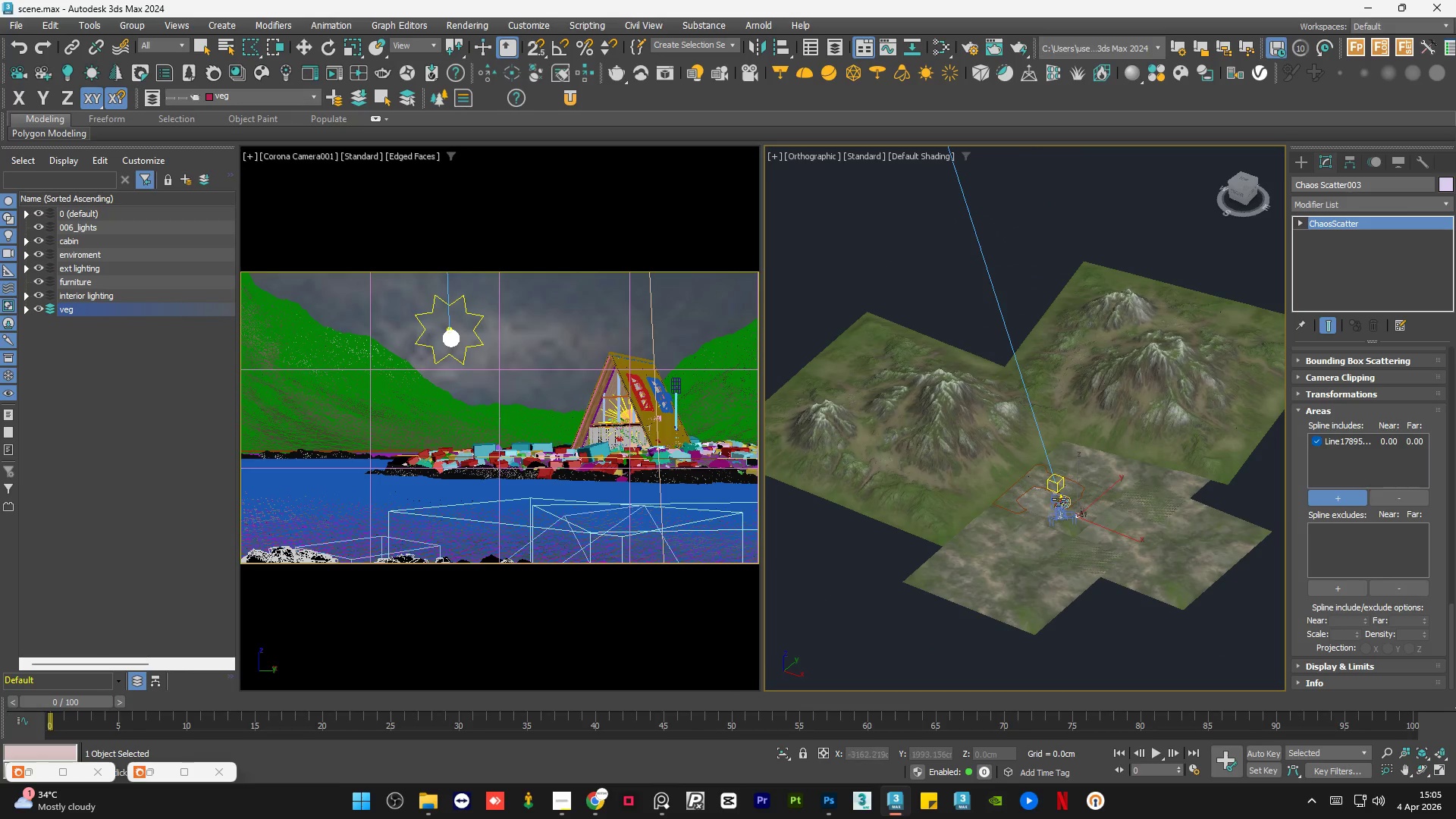 
scroll: coordinate [1065, 519], scroll_direction: up, amount: 6.0
 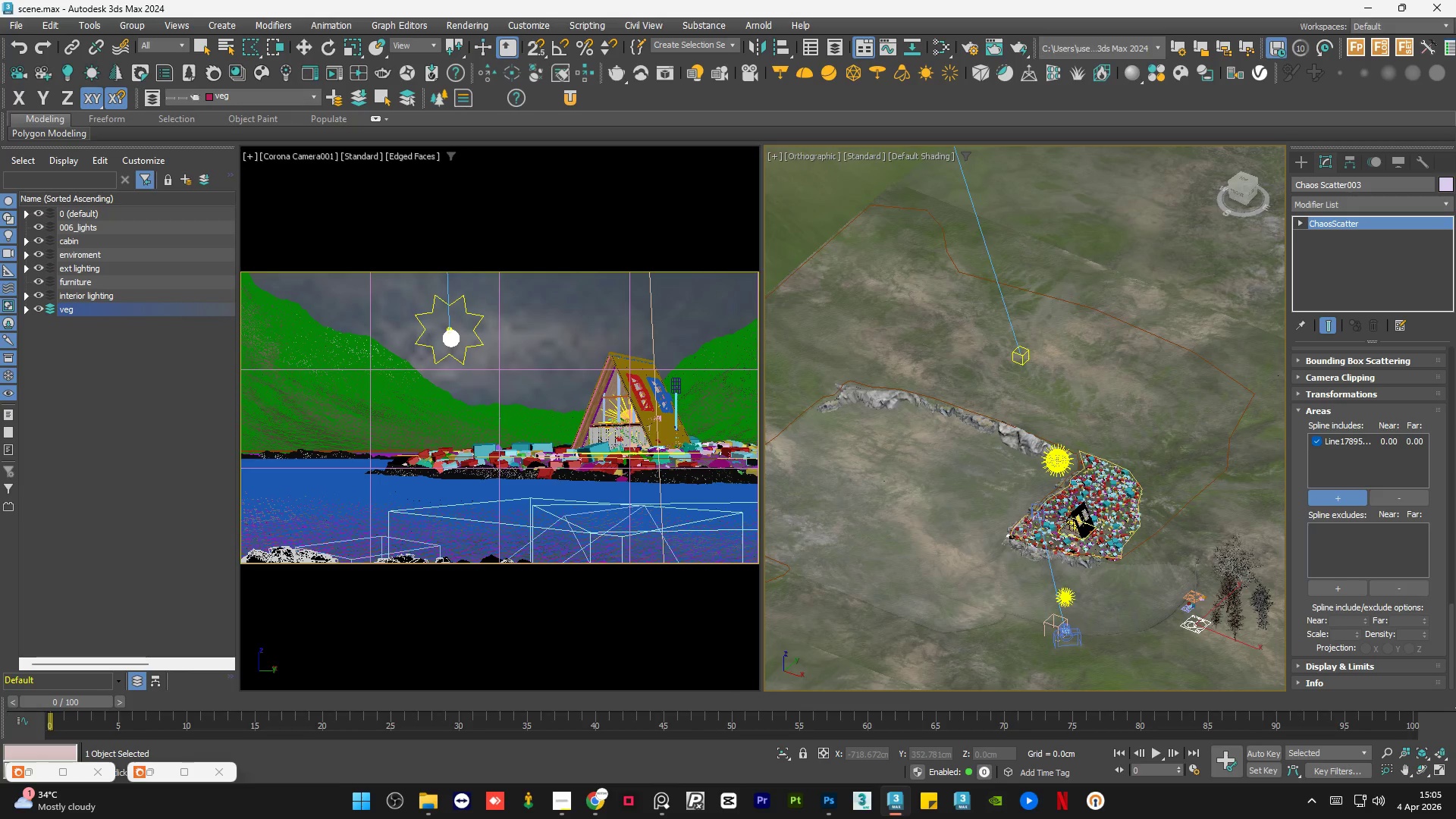 
key(Control+Z)
 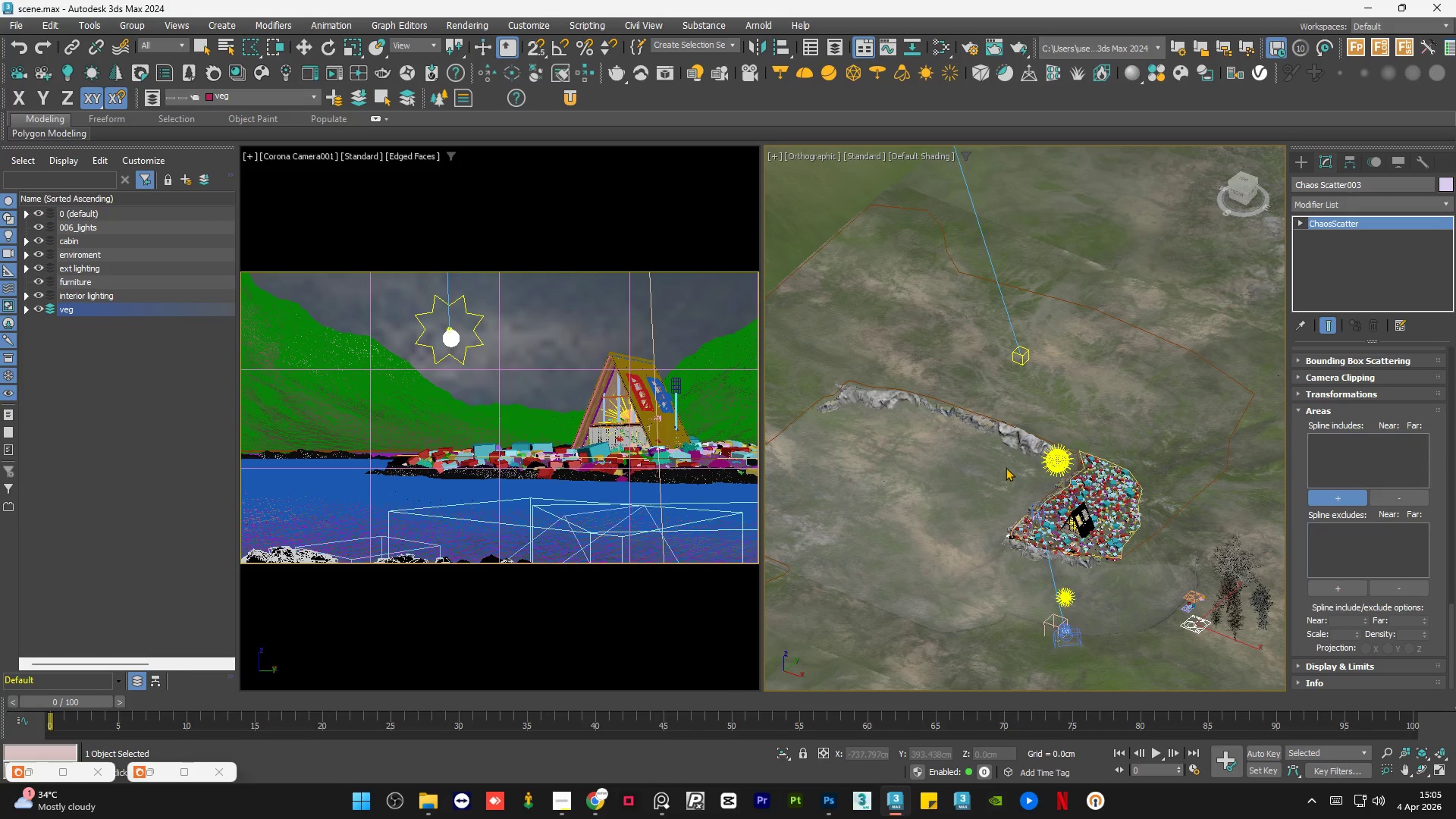 
scroll: coordinate [989, 475], scroll_direction: down, amount: 3.0
 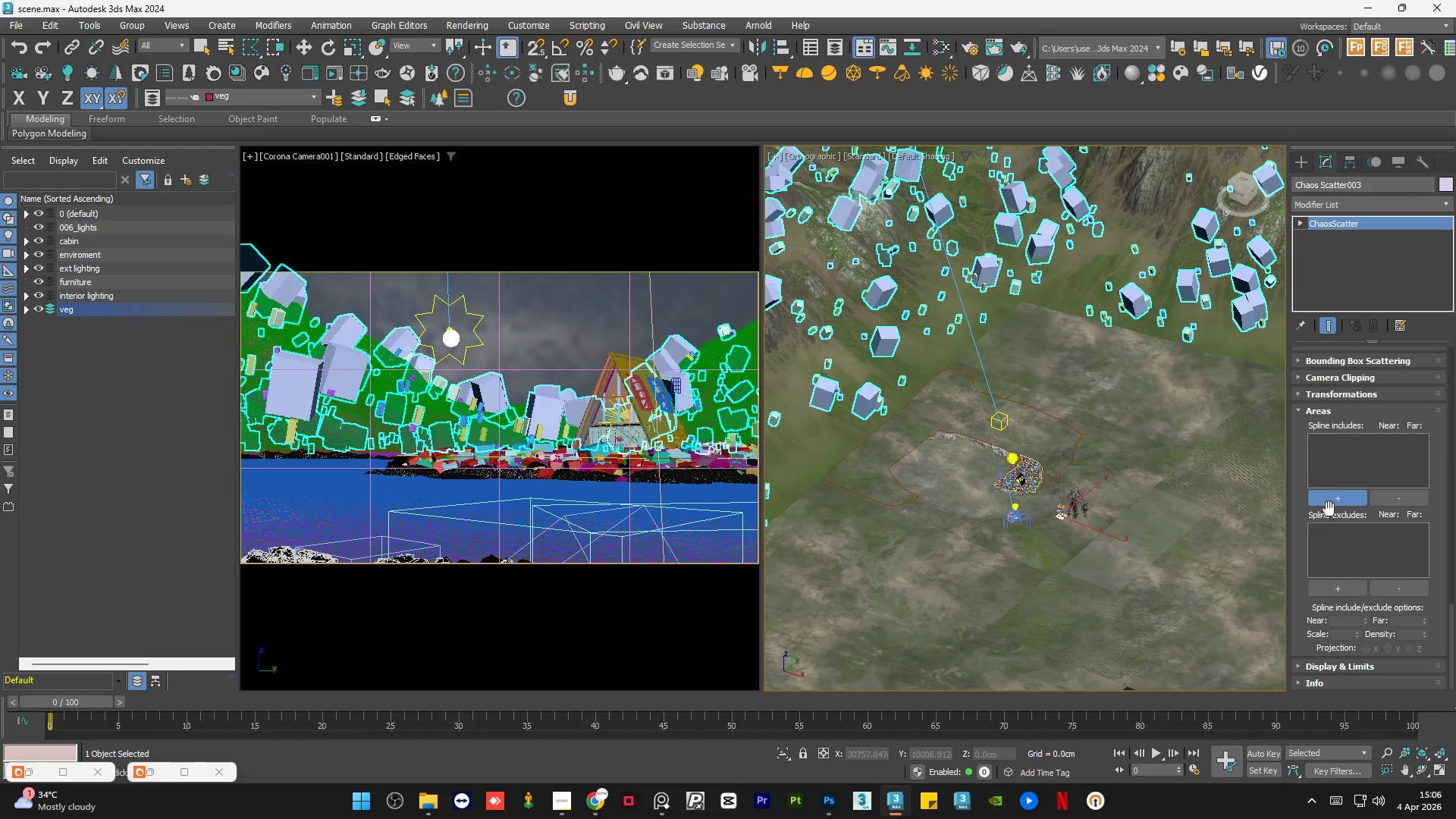 
left_click([1332, 504])
 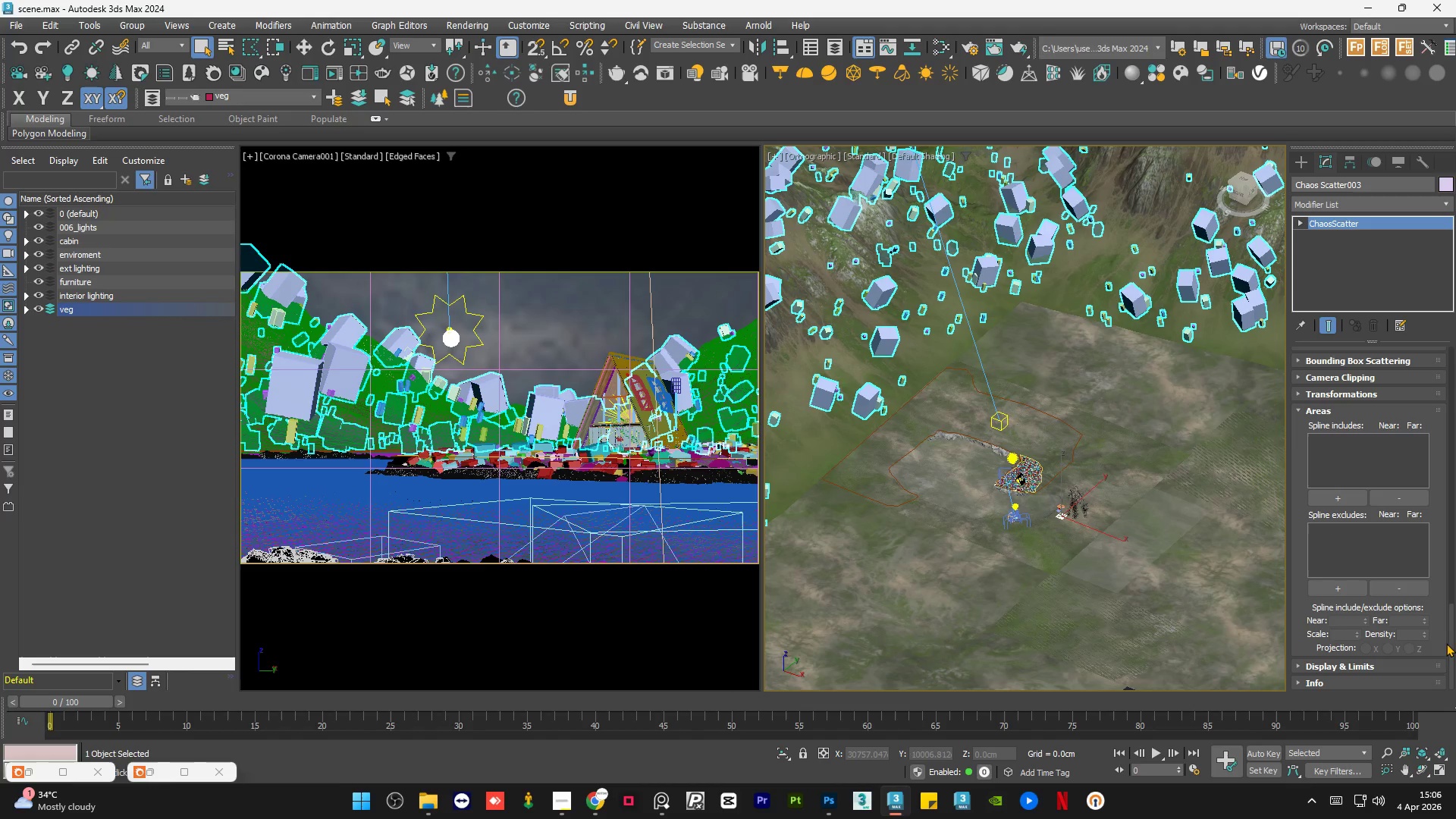 
left_click_drag(start_coordinate=[1450, 639], to_coordinate=[1455, 444])
 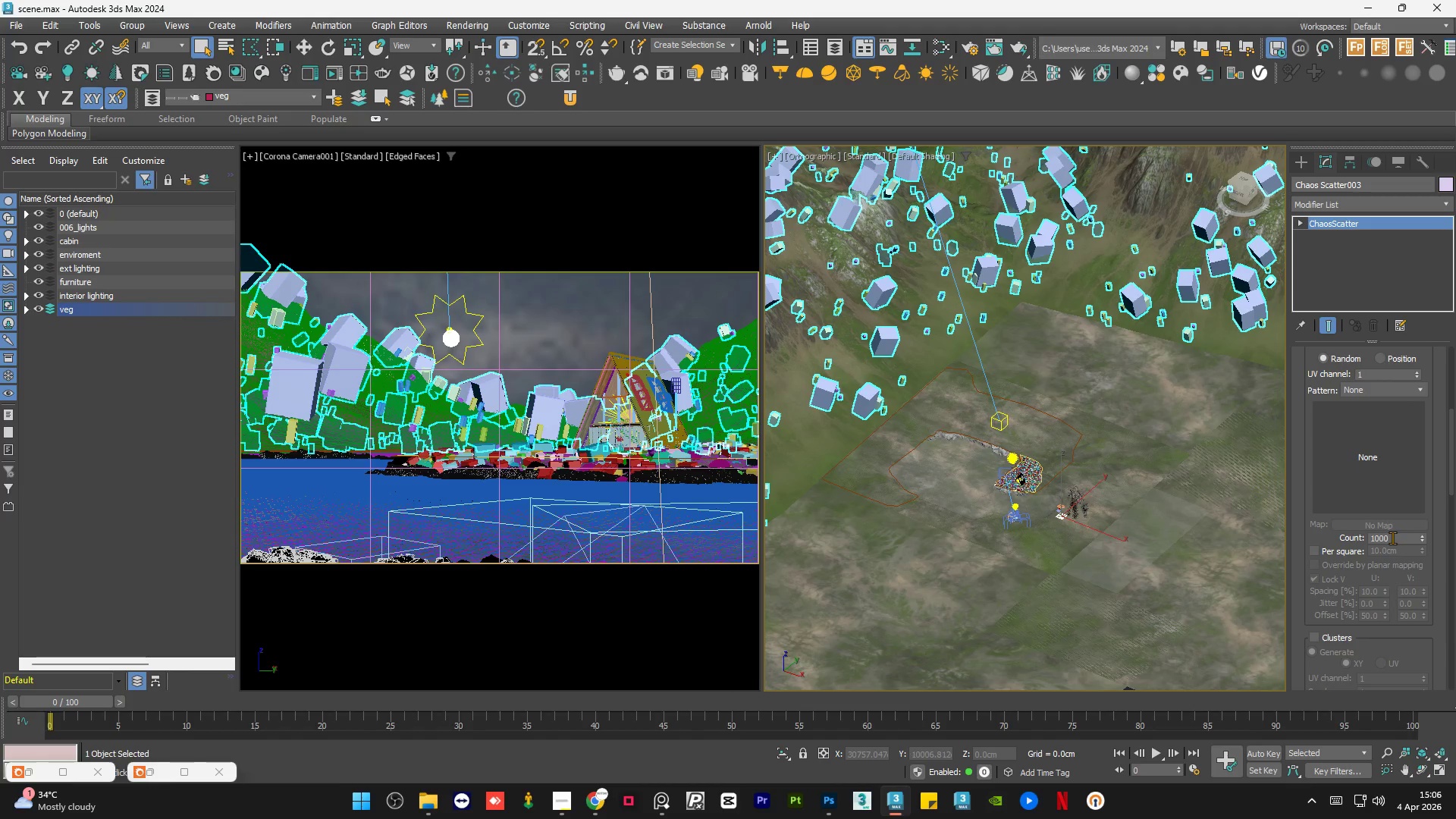 
left_click([1392, 538])
 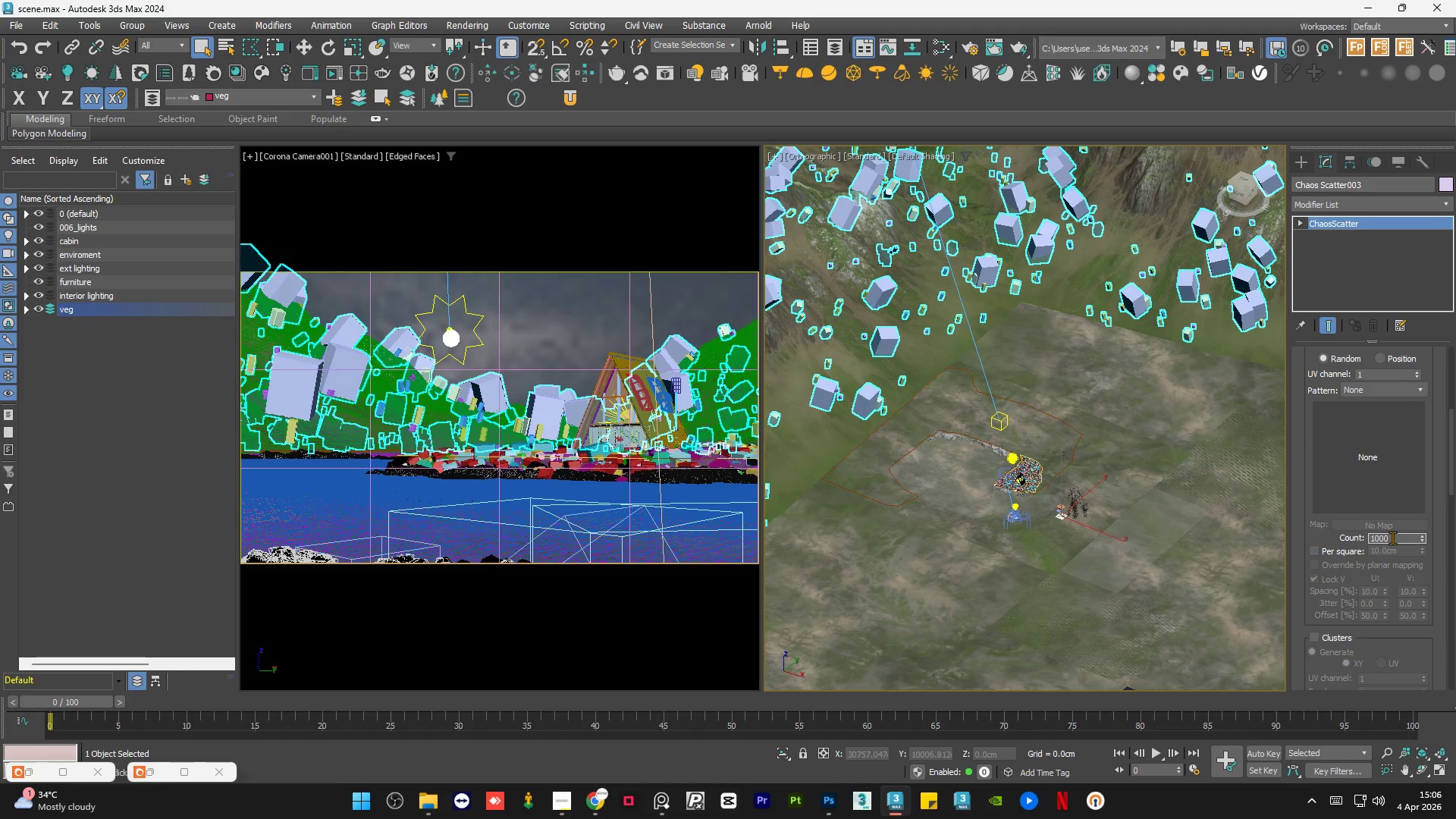 
key(Numpad0)
 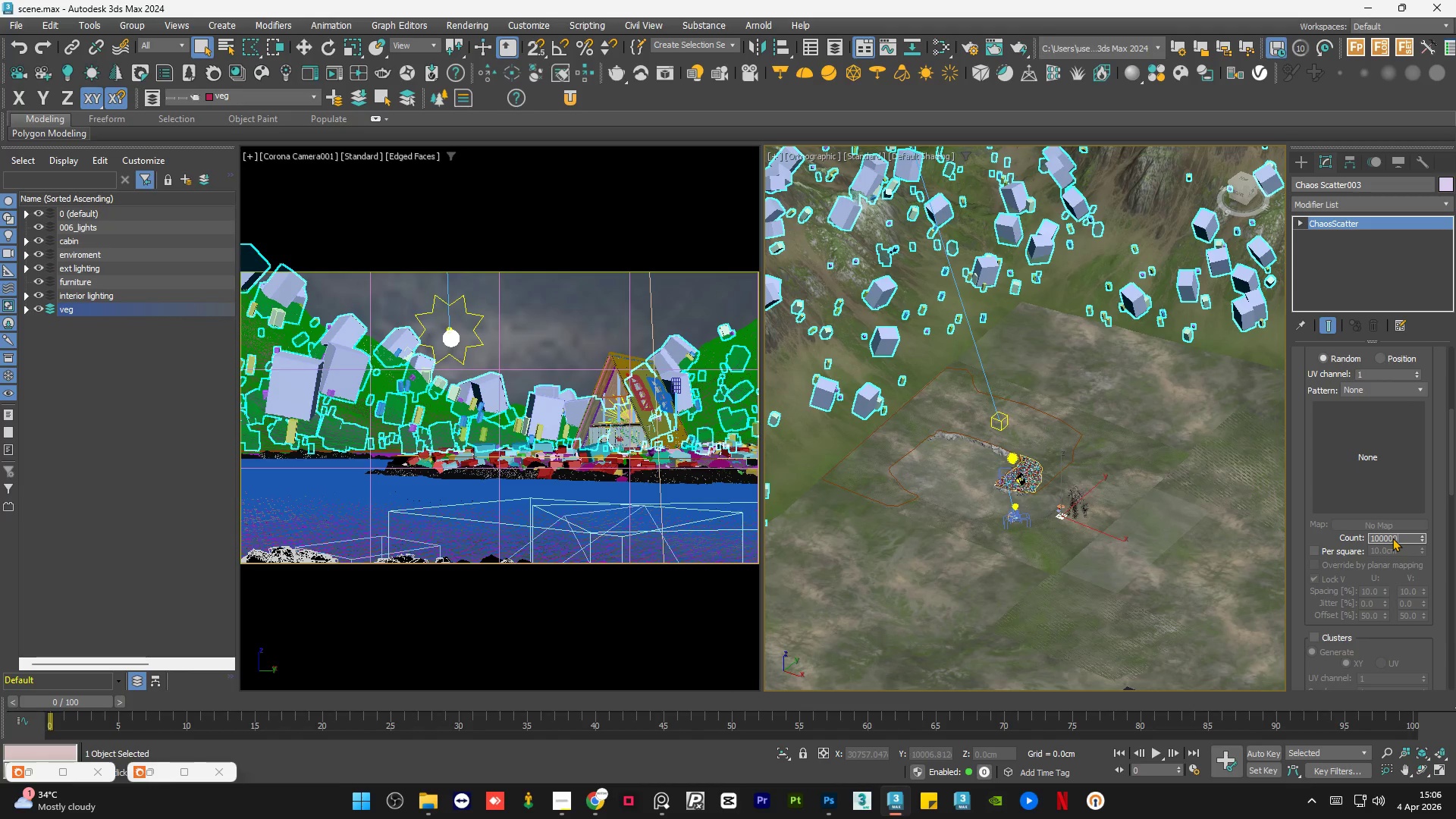 
key(Numpad0)
 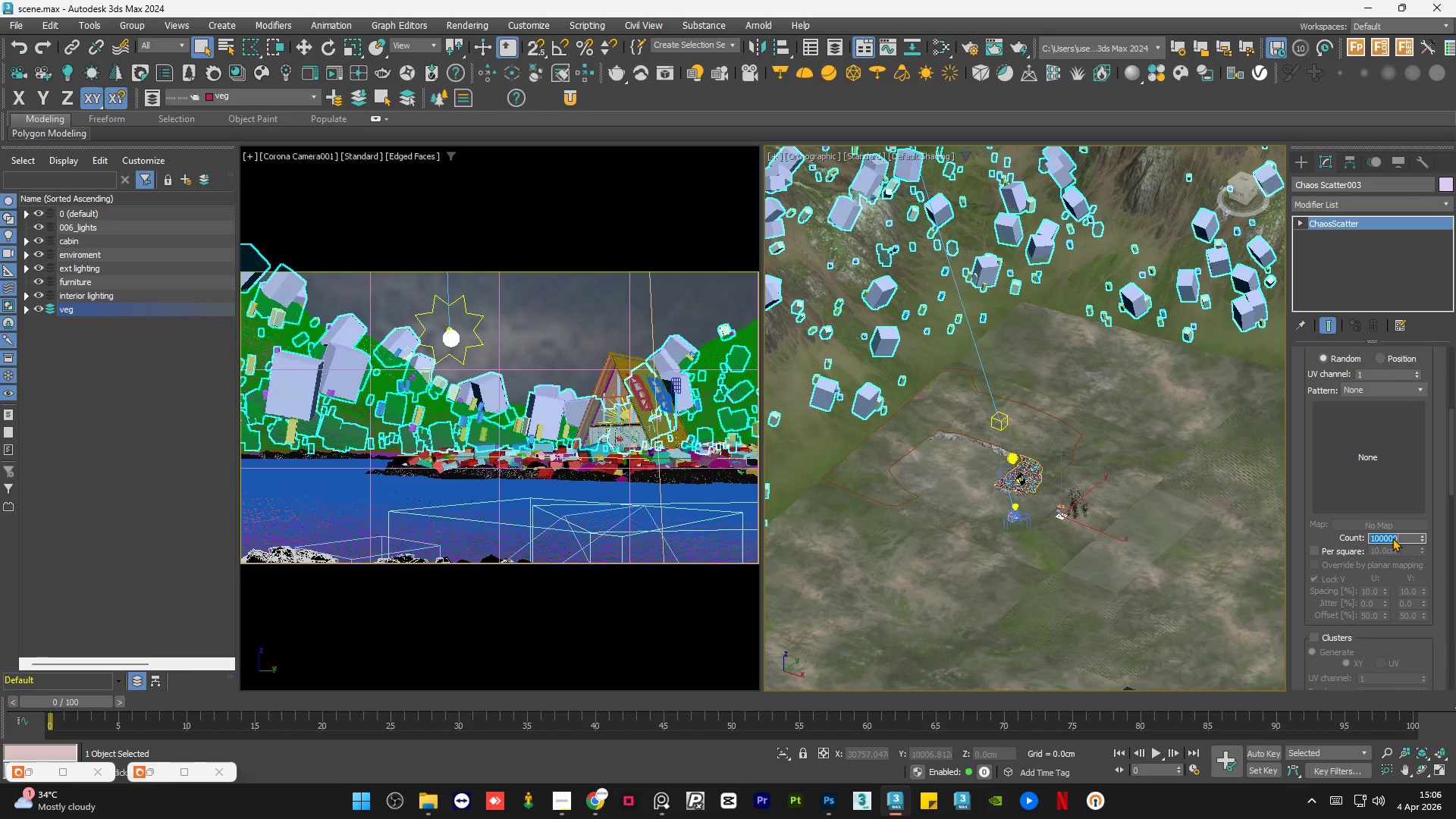 
key(NumpadEnter)
 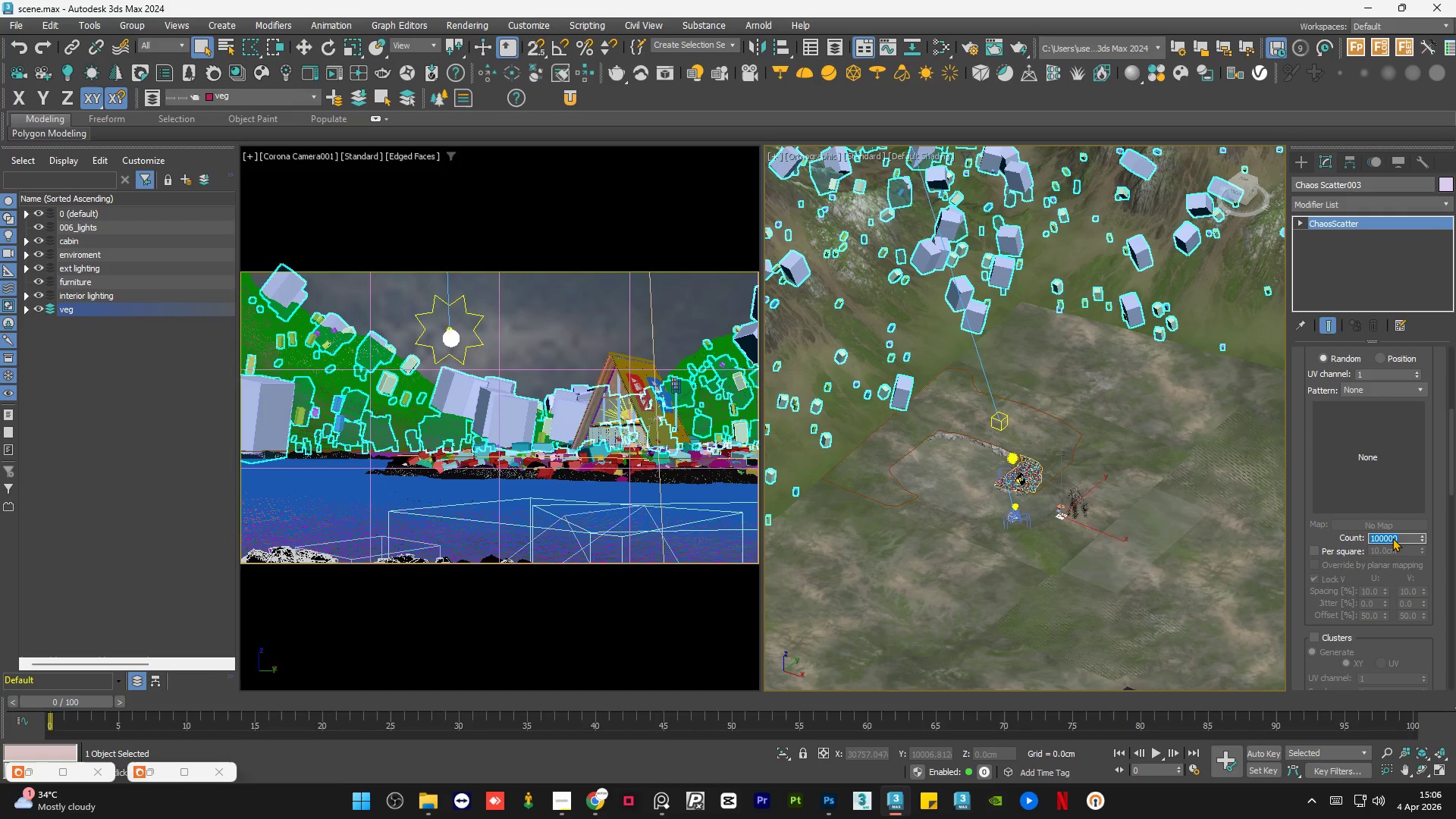 
wait(6.92)
 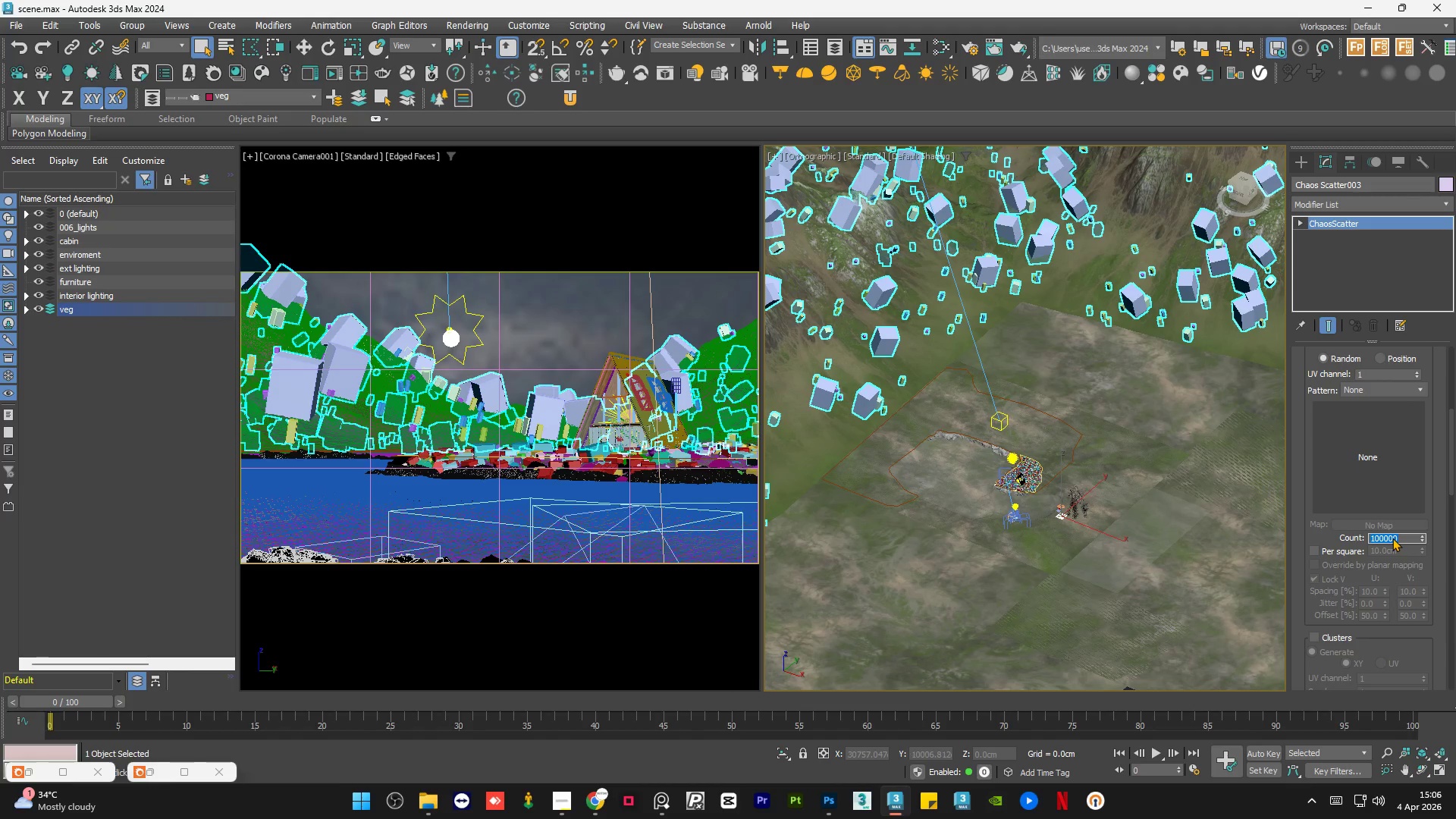 
left_click_drag(start_coordinate=[1450, 475], to_coordinate=[1455, 400])
 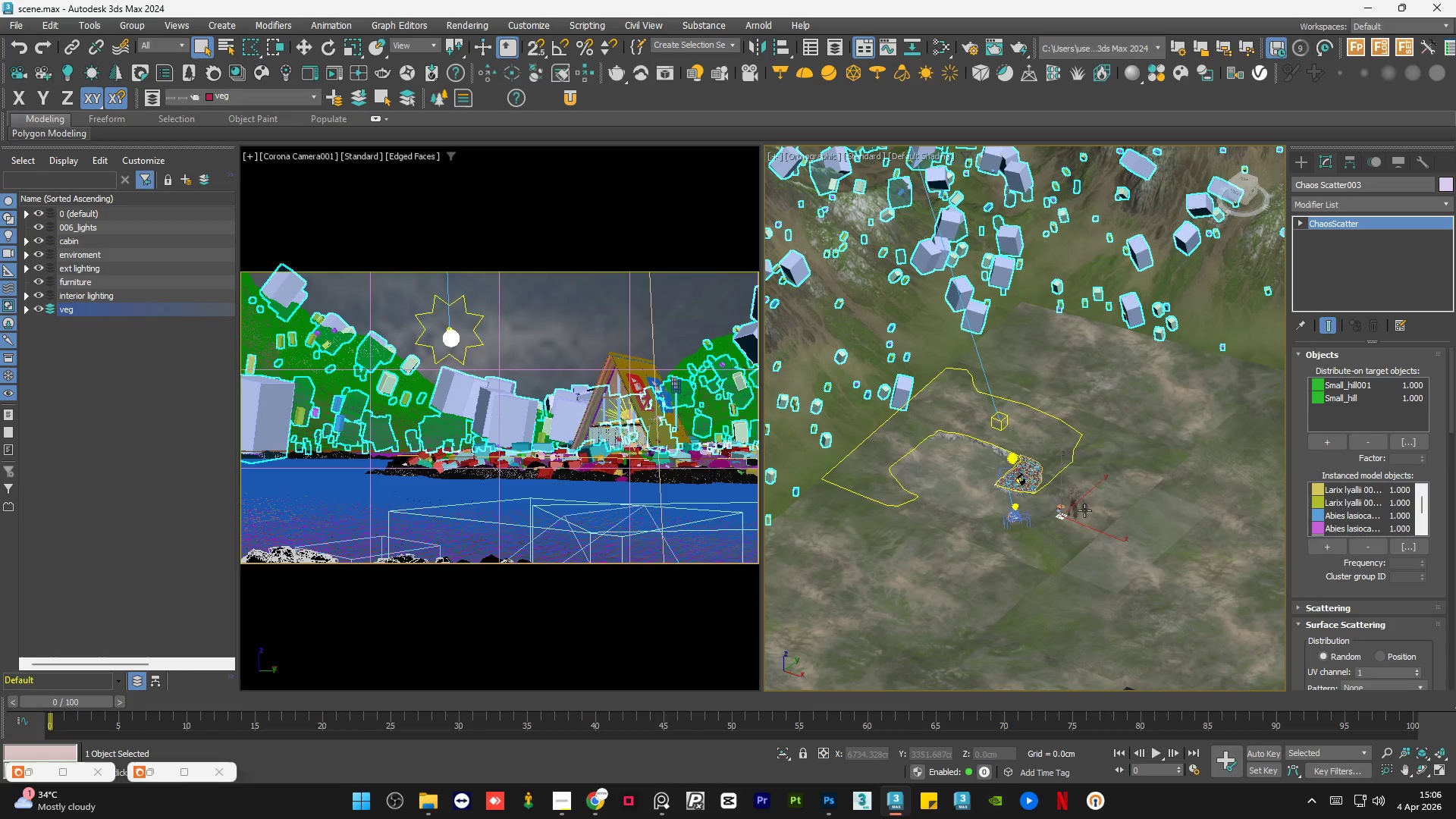 
scroll: coordinate [1078, 516], scroll_direction: up, amount: 10.0
 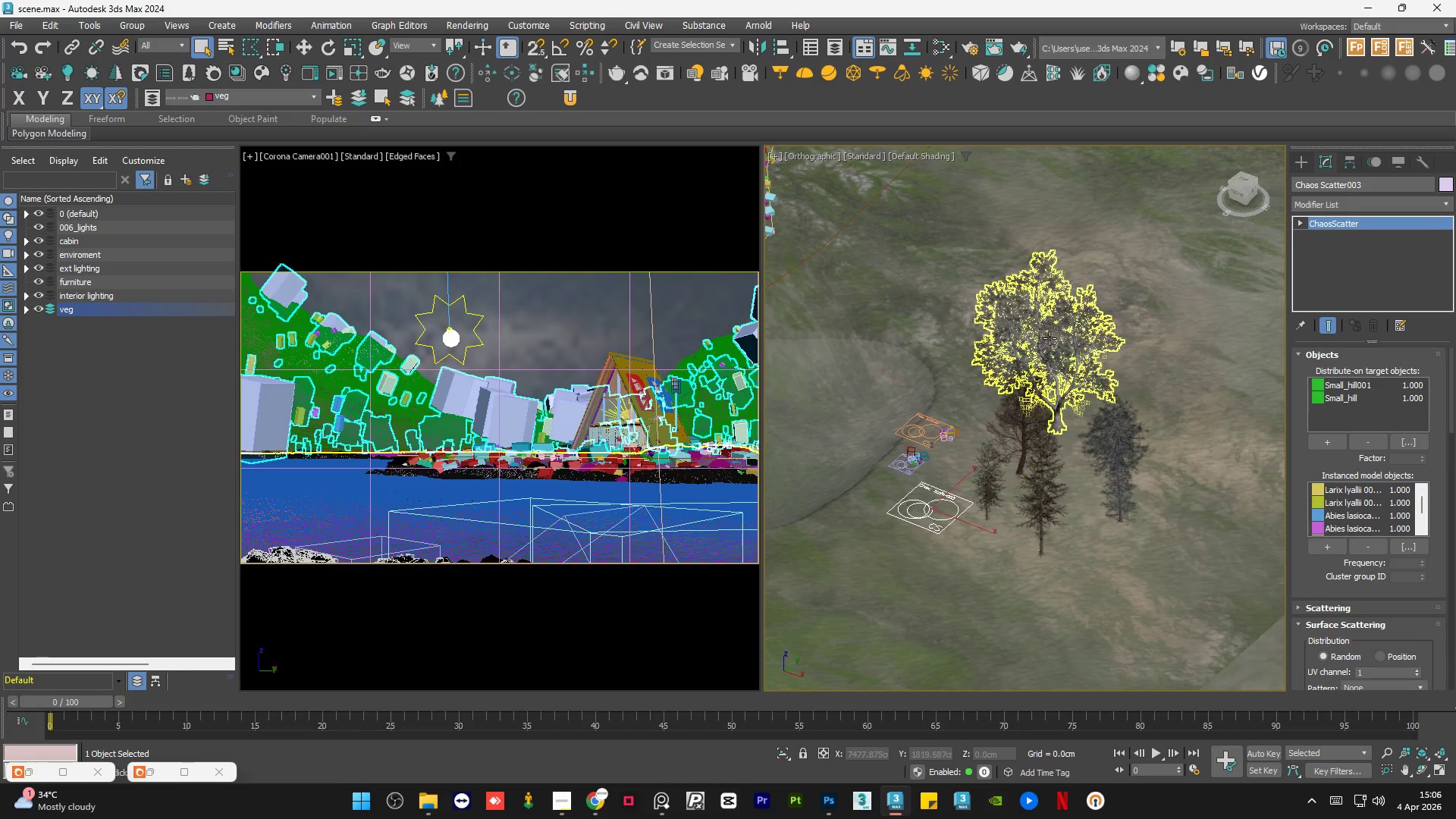 
left_click([1050, 338])
 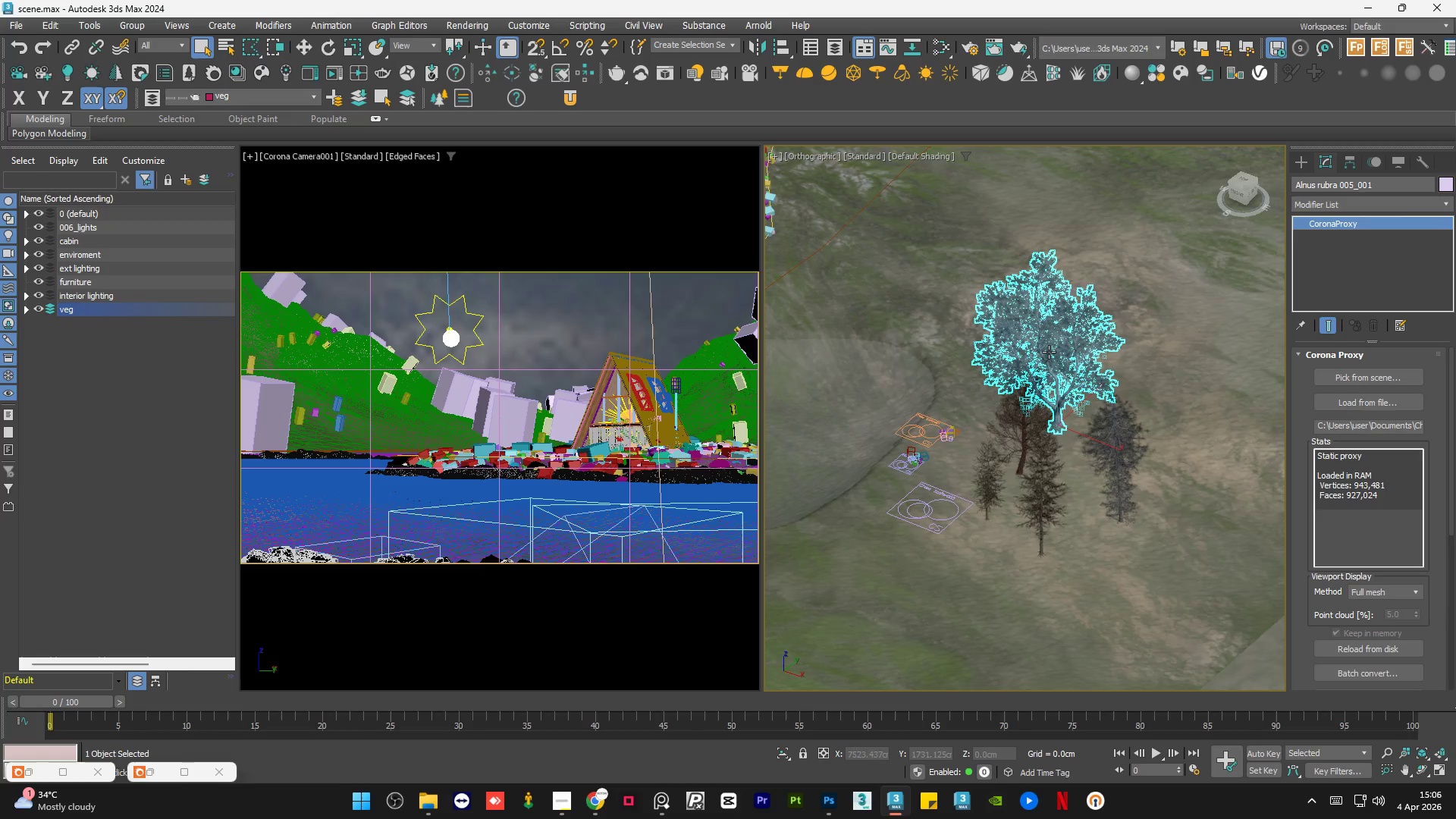 
hold_key(key=AltLeft, duration=1.5)
 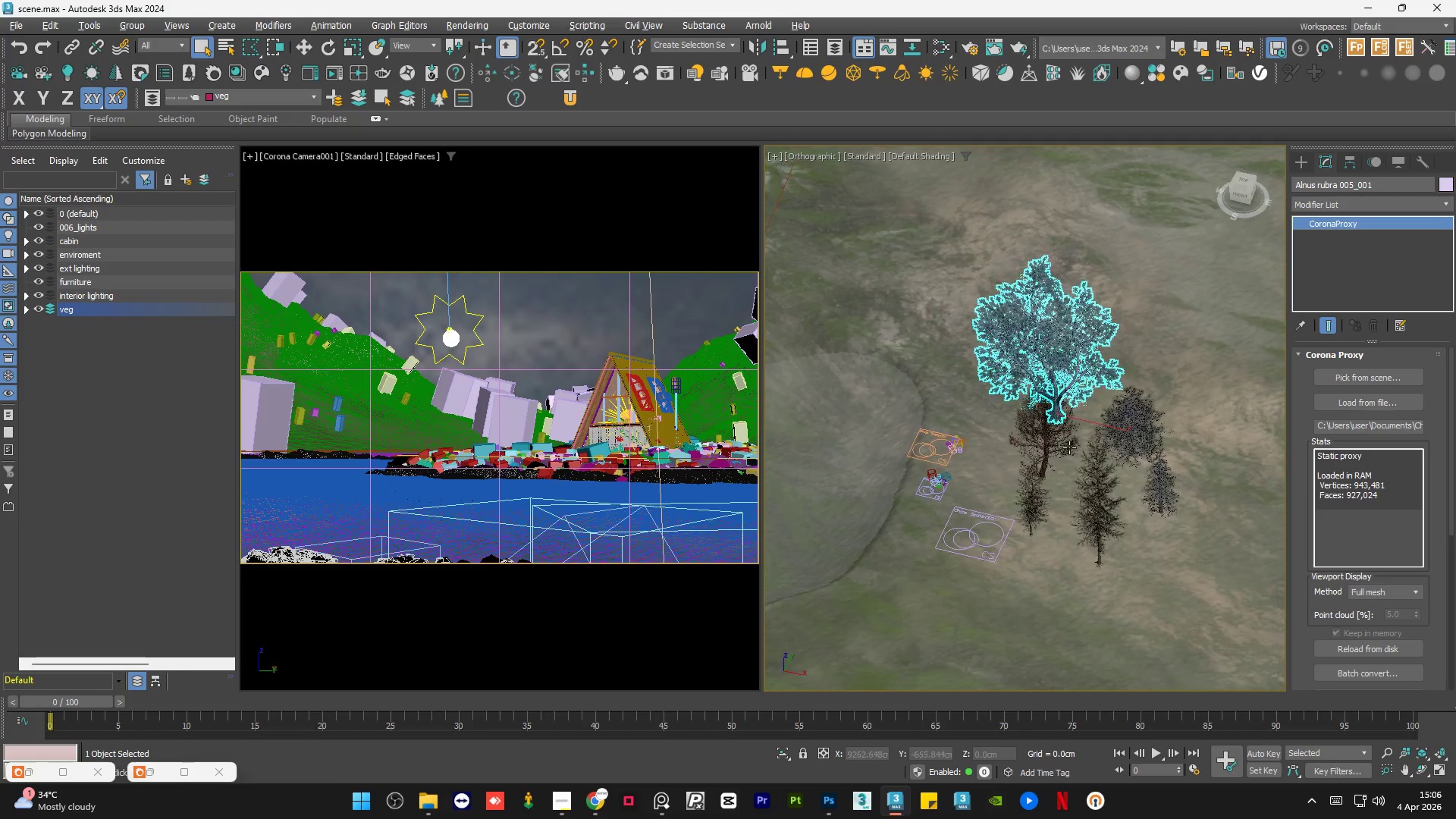 
hold_key(key=AltLeft, duration=0.95)
 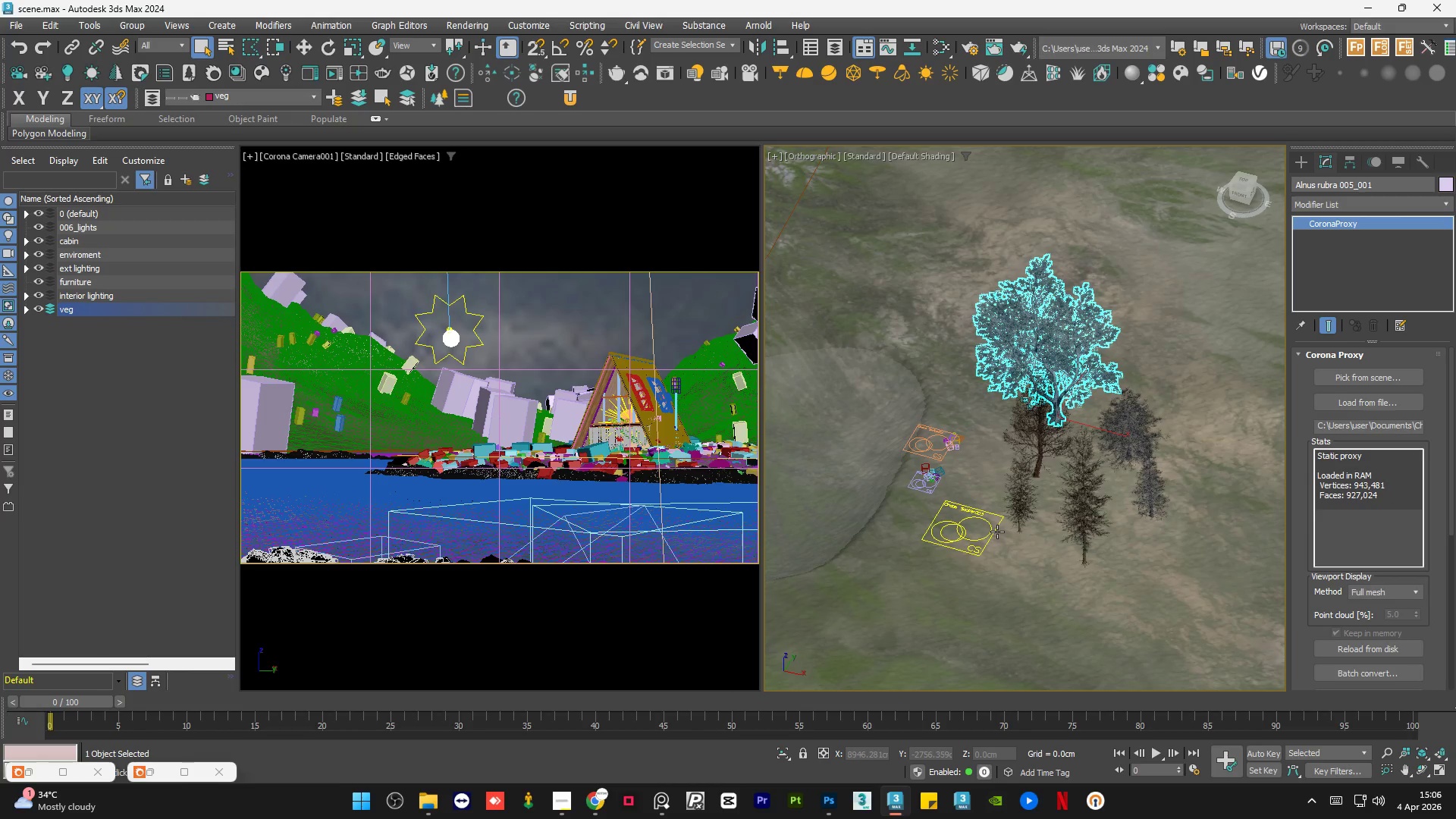 
scroll: coordinate [997, 532], scroll_direction: up, amount: 2.0
 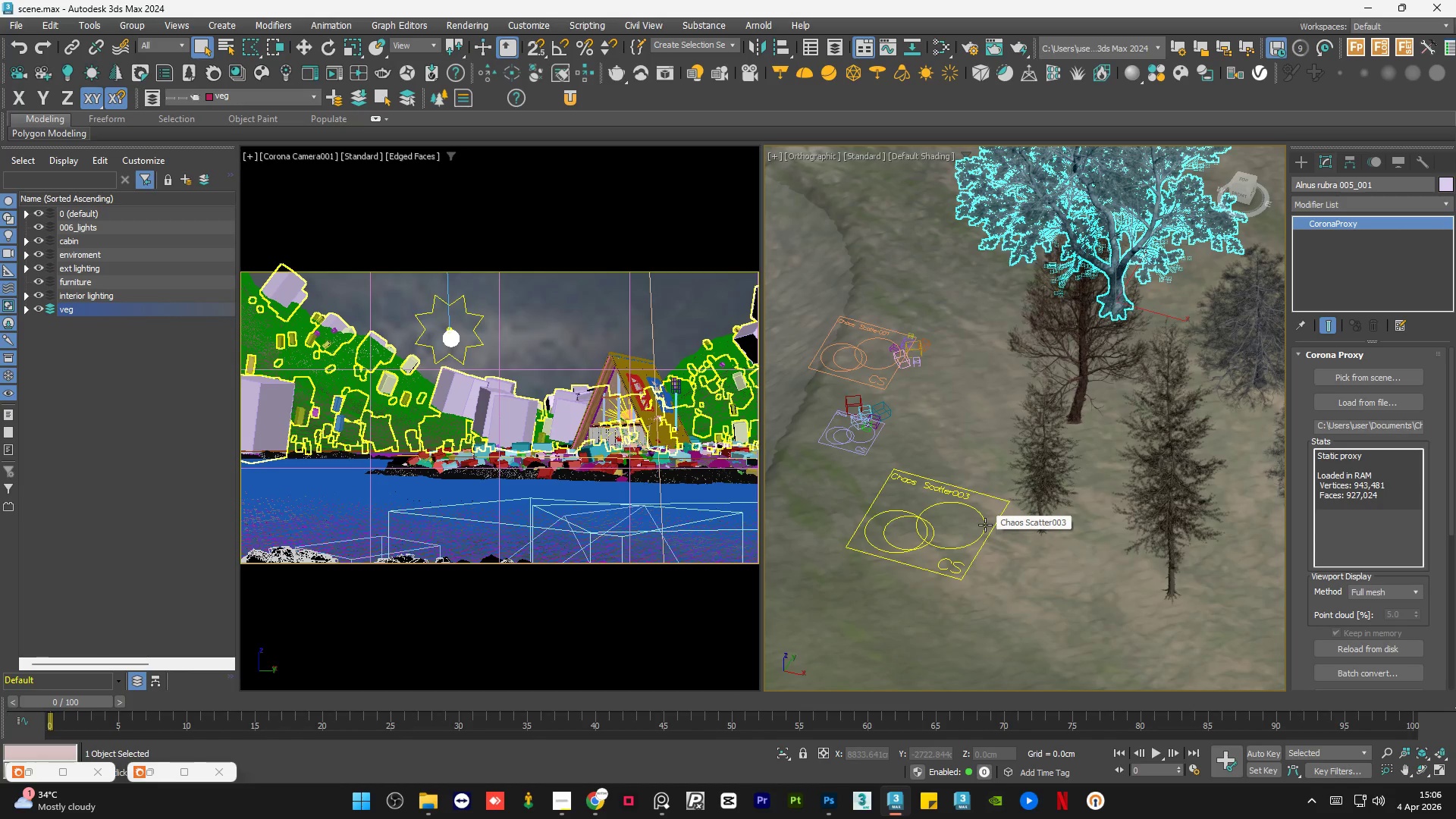 
left_click([985, 525])
 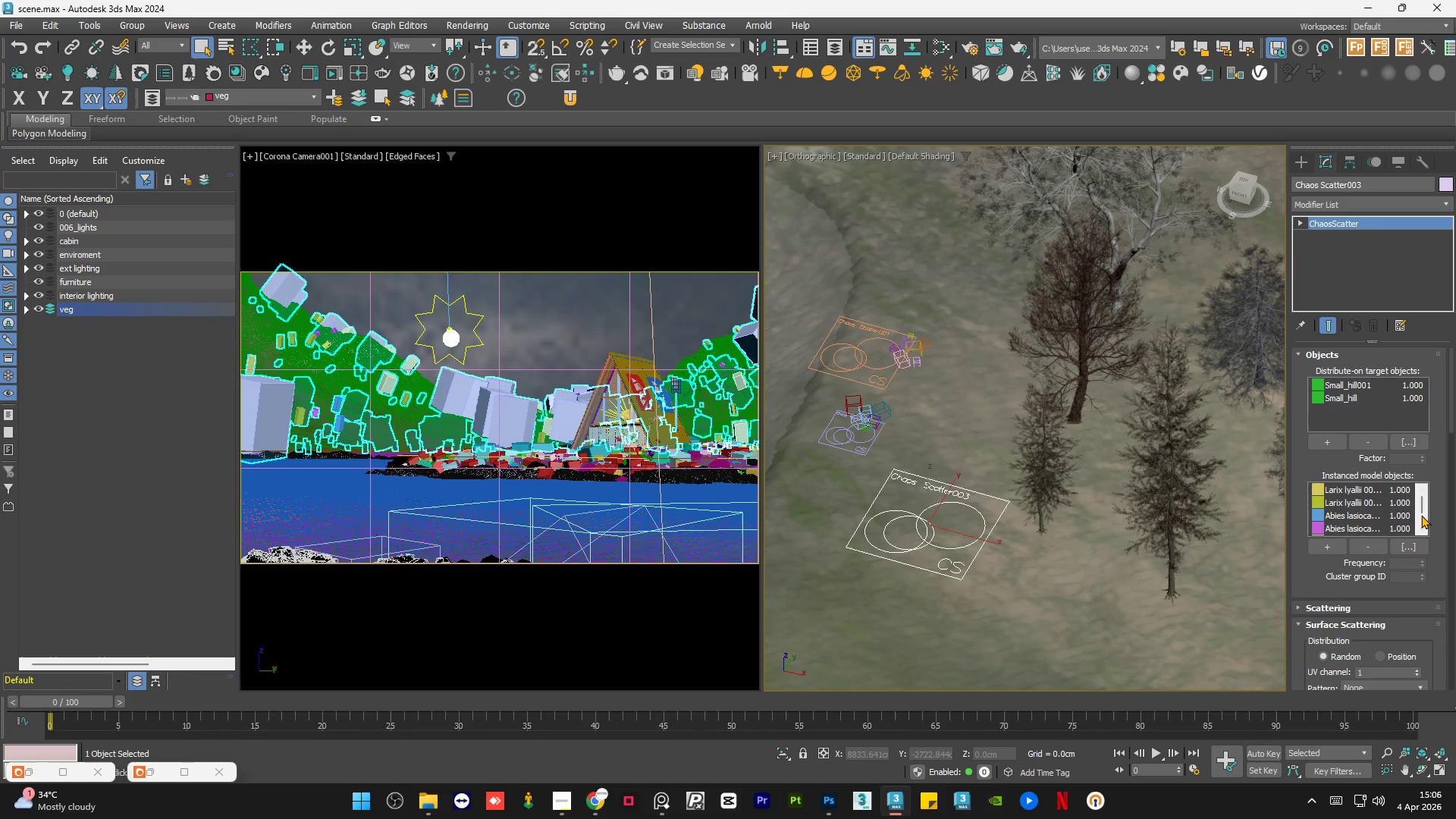 
left_click_drag(start_coordinate=[1423, 508], to_coordinate=[1423, 519])
 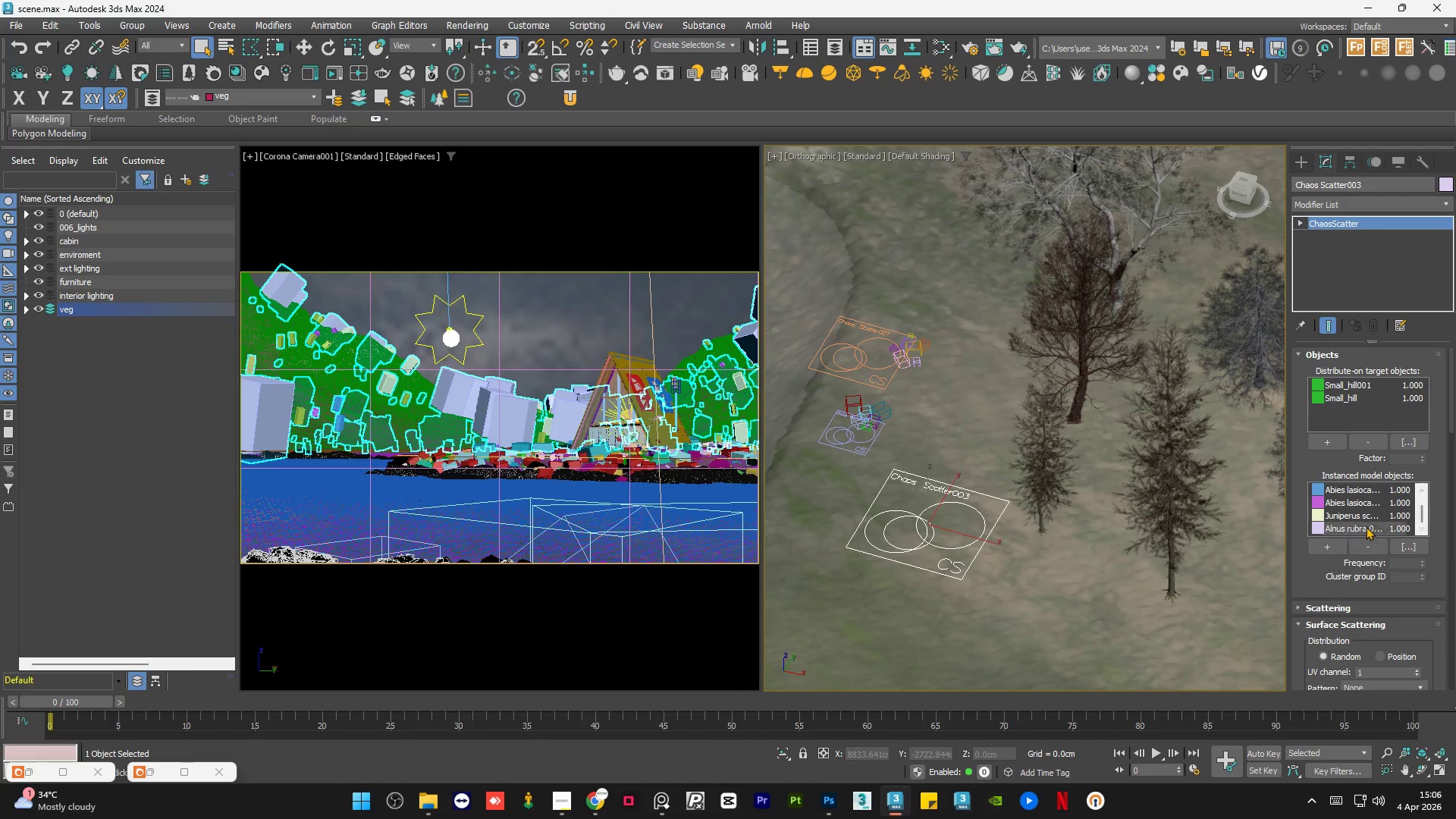 
left_click([1366, 526])
 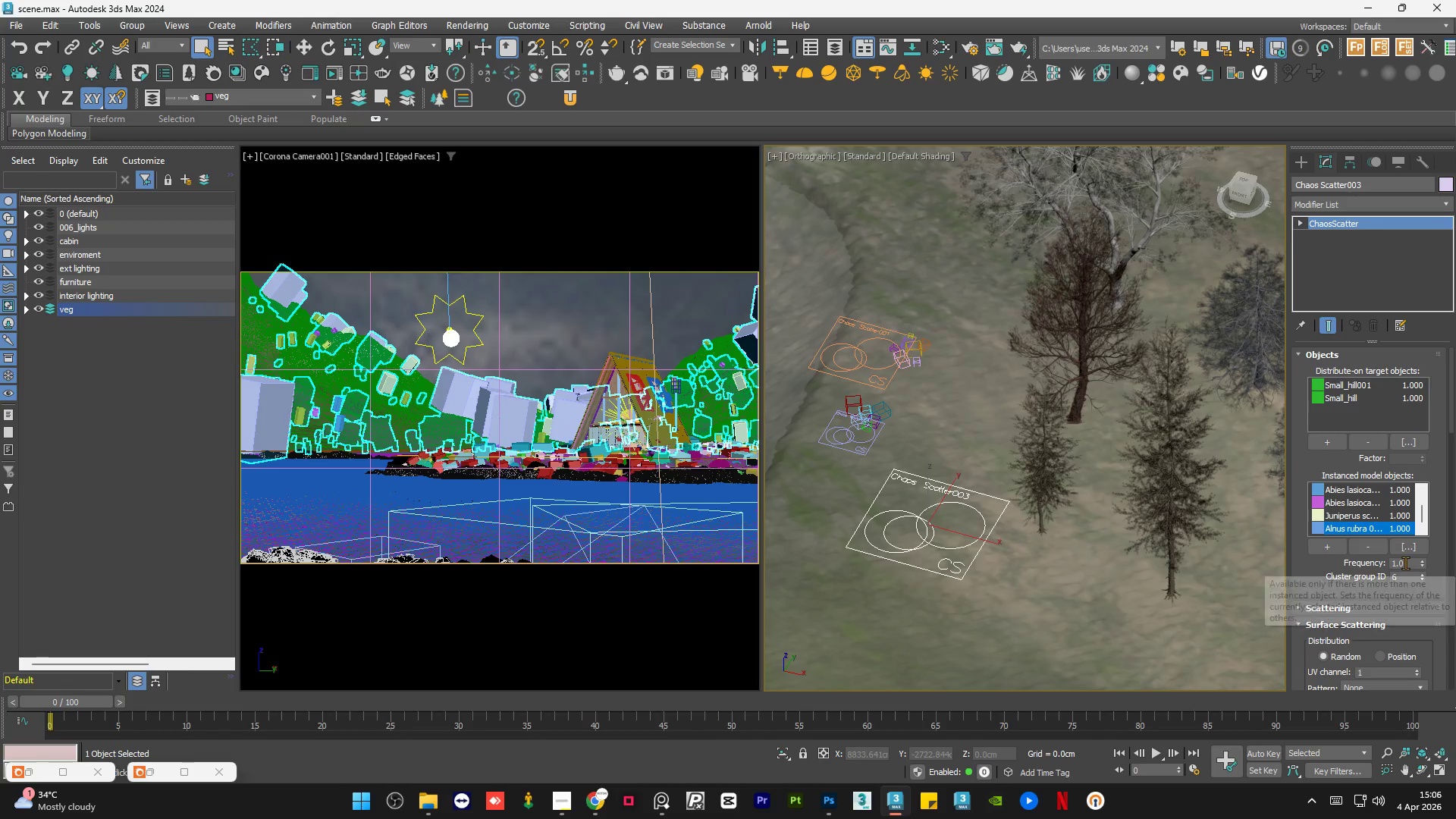 
double_click([1405, 563])
 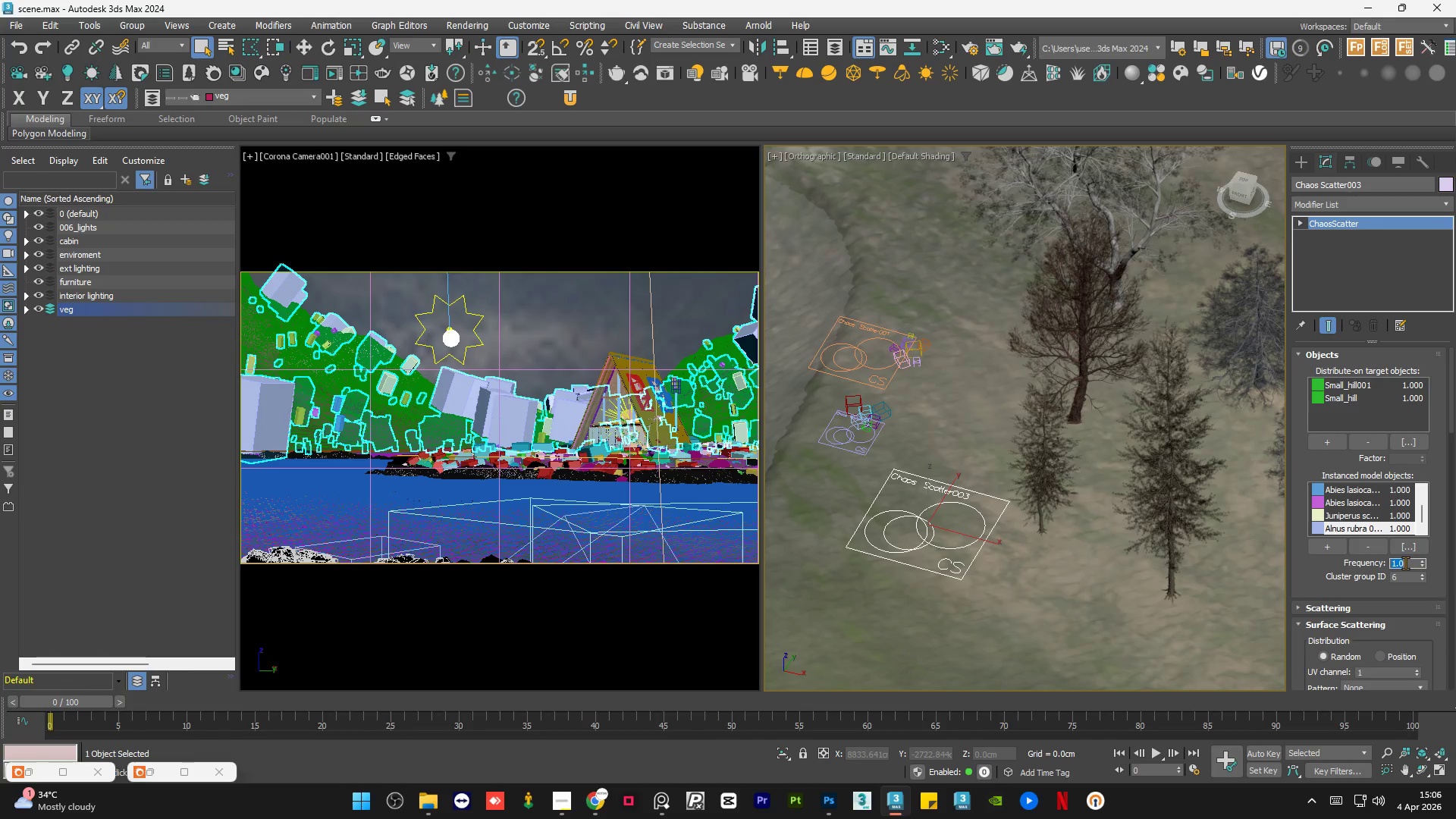 
key(NumpadDecimal)
 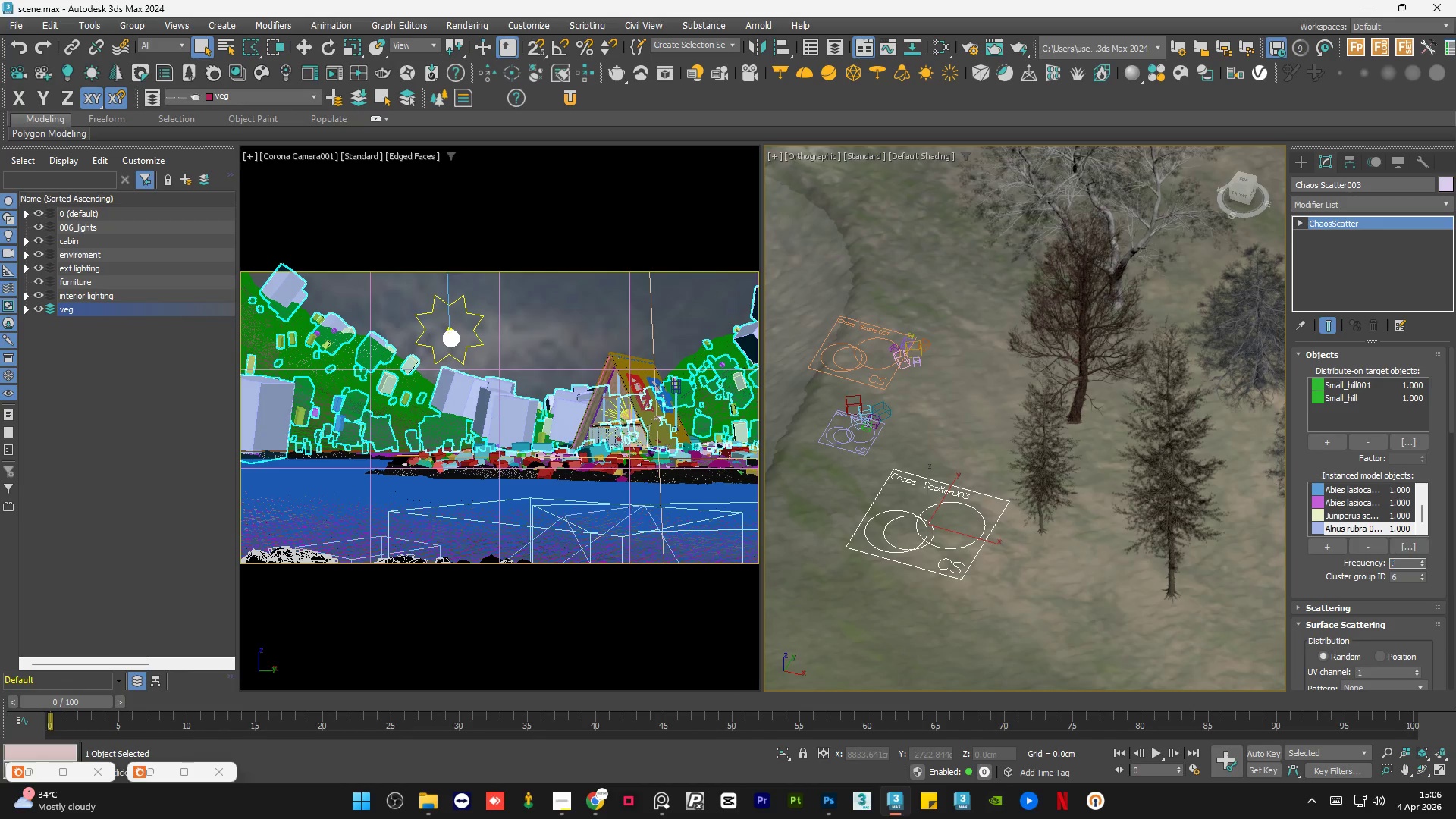 
key(Numpad4)
 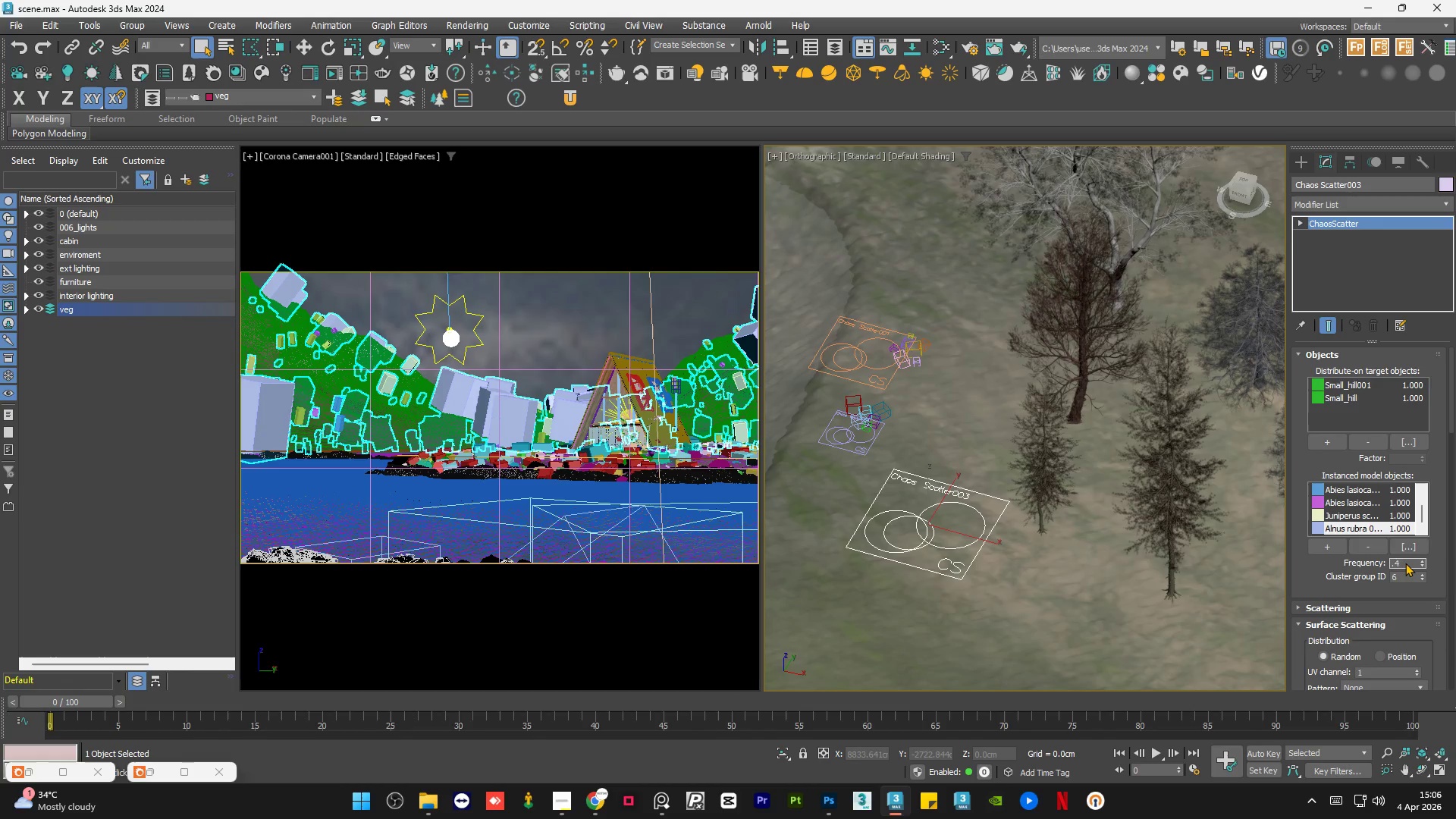 
key(NumpadEnter)
 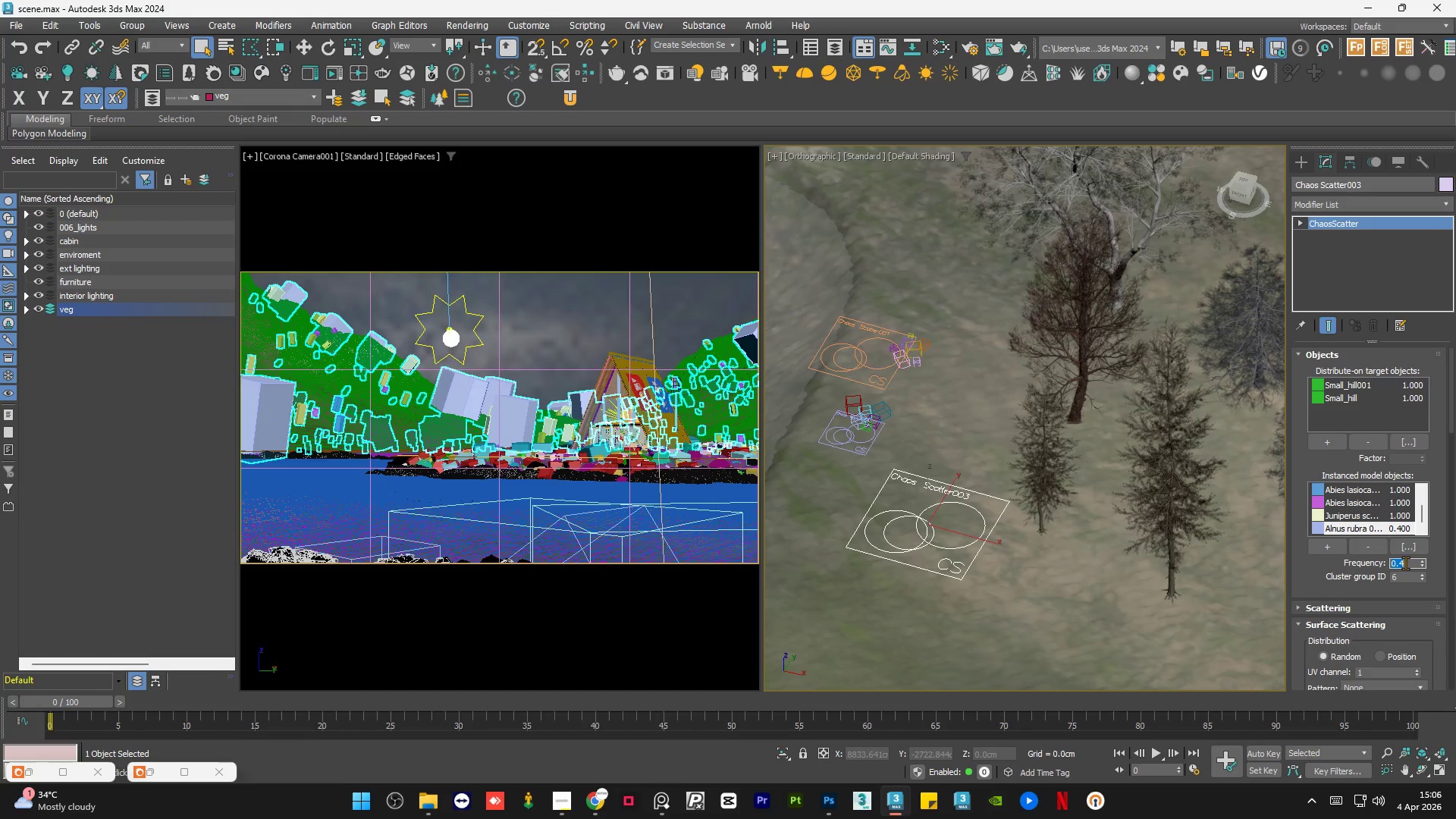 
wait(9.61)
 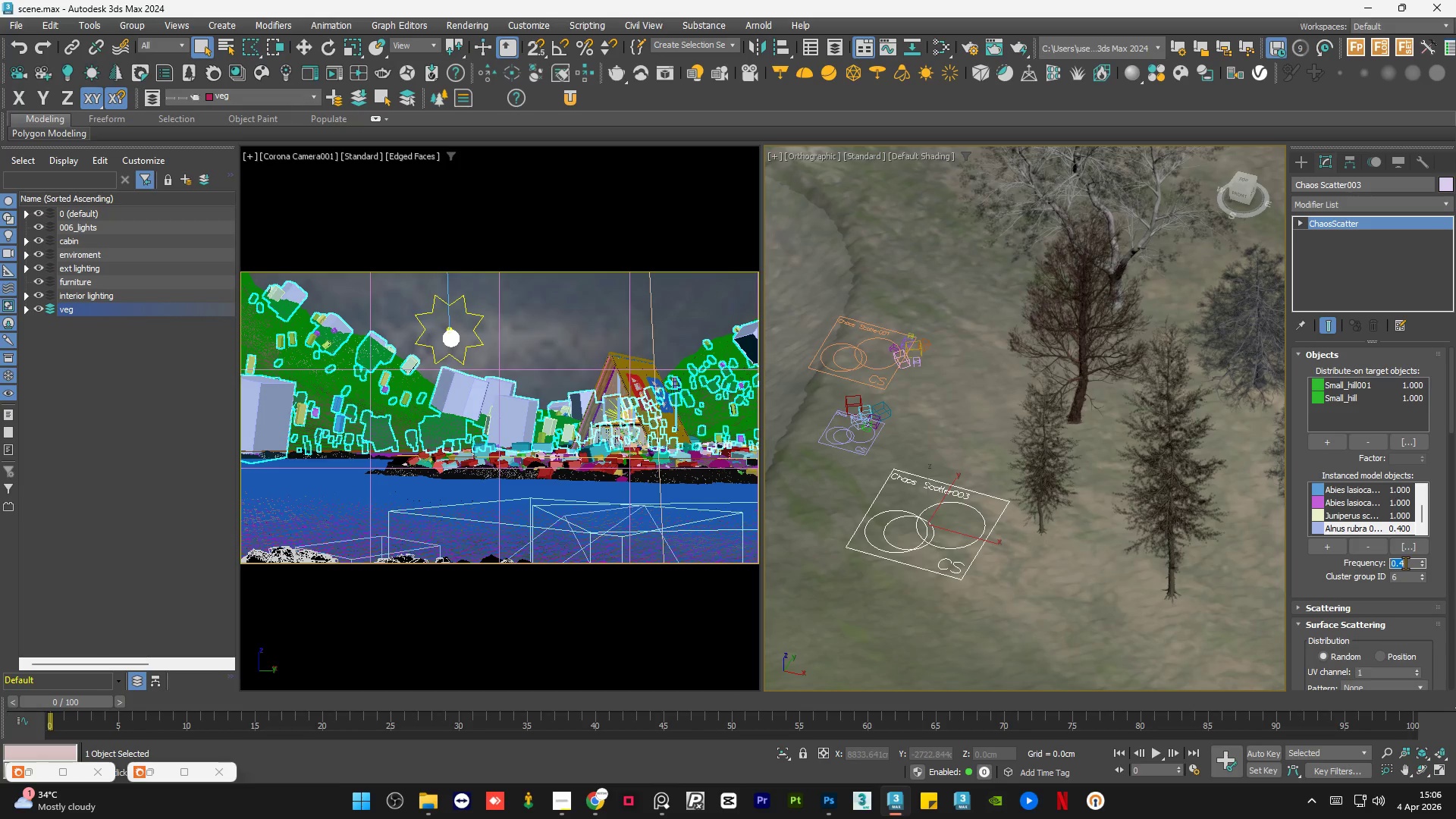 
left_click([1310, 570])
 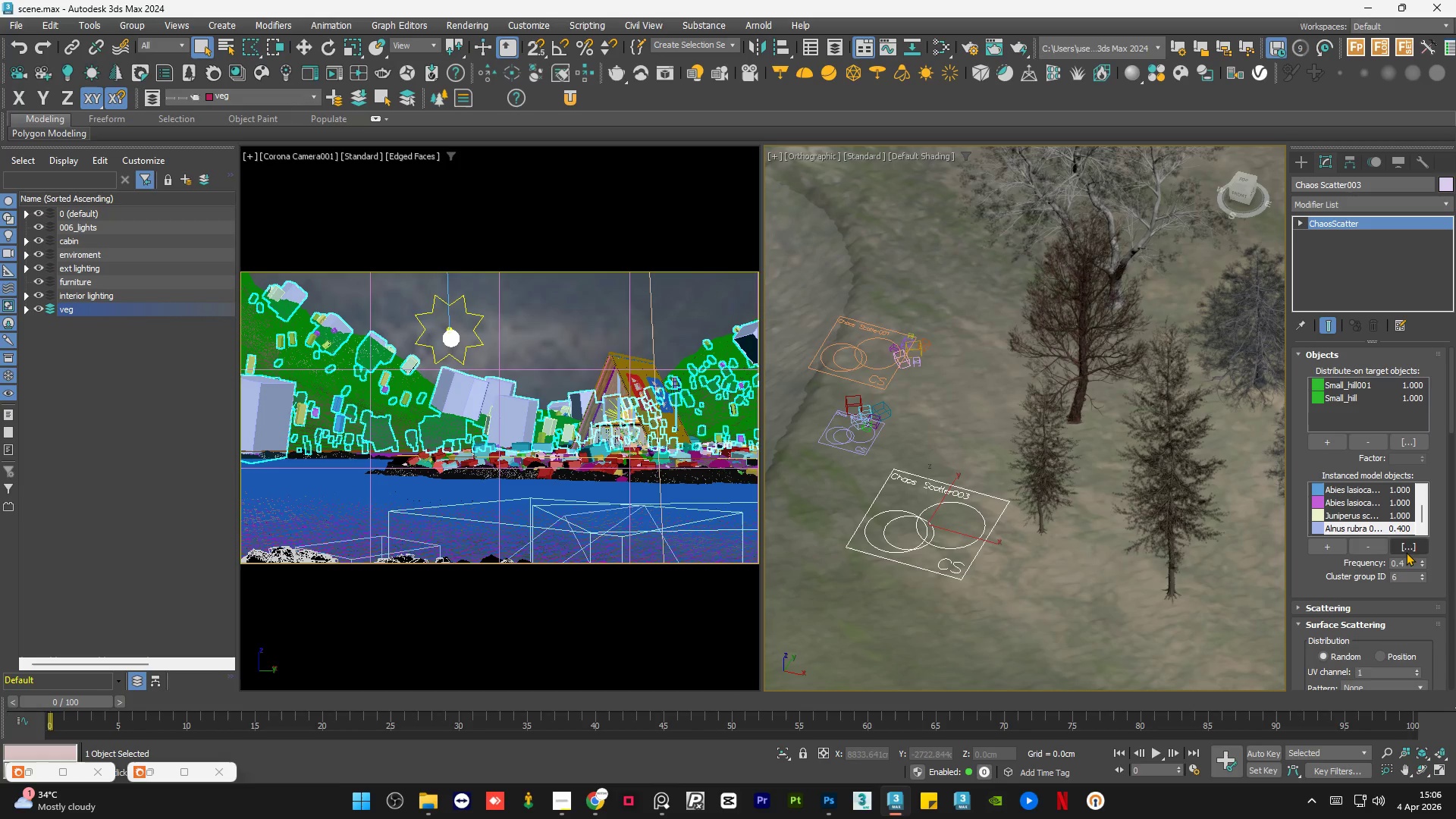 
double_click([1405, 563])
 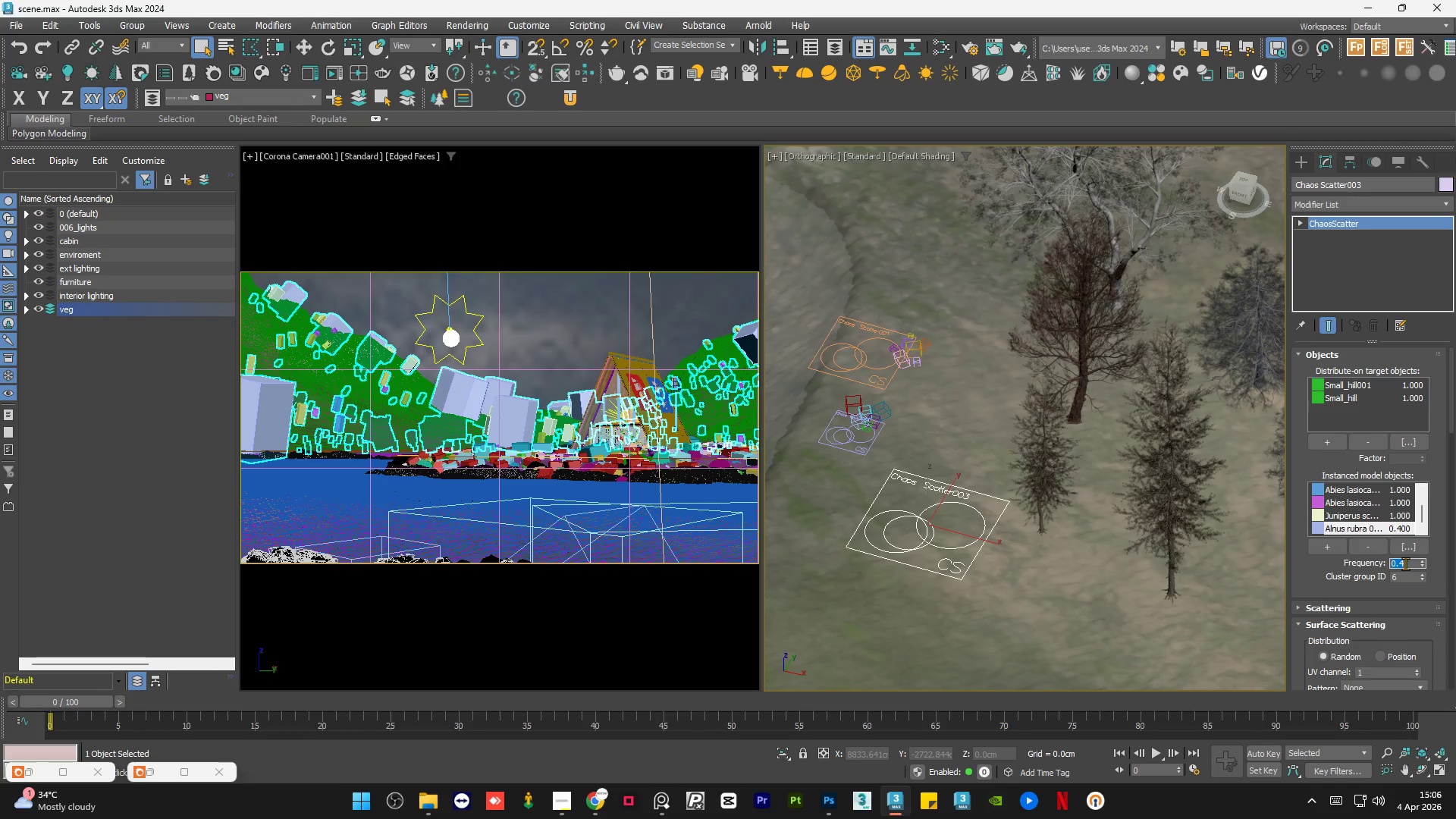 
key(NumpadDecimal)
 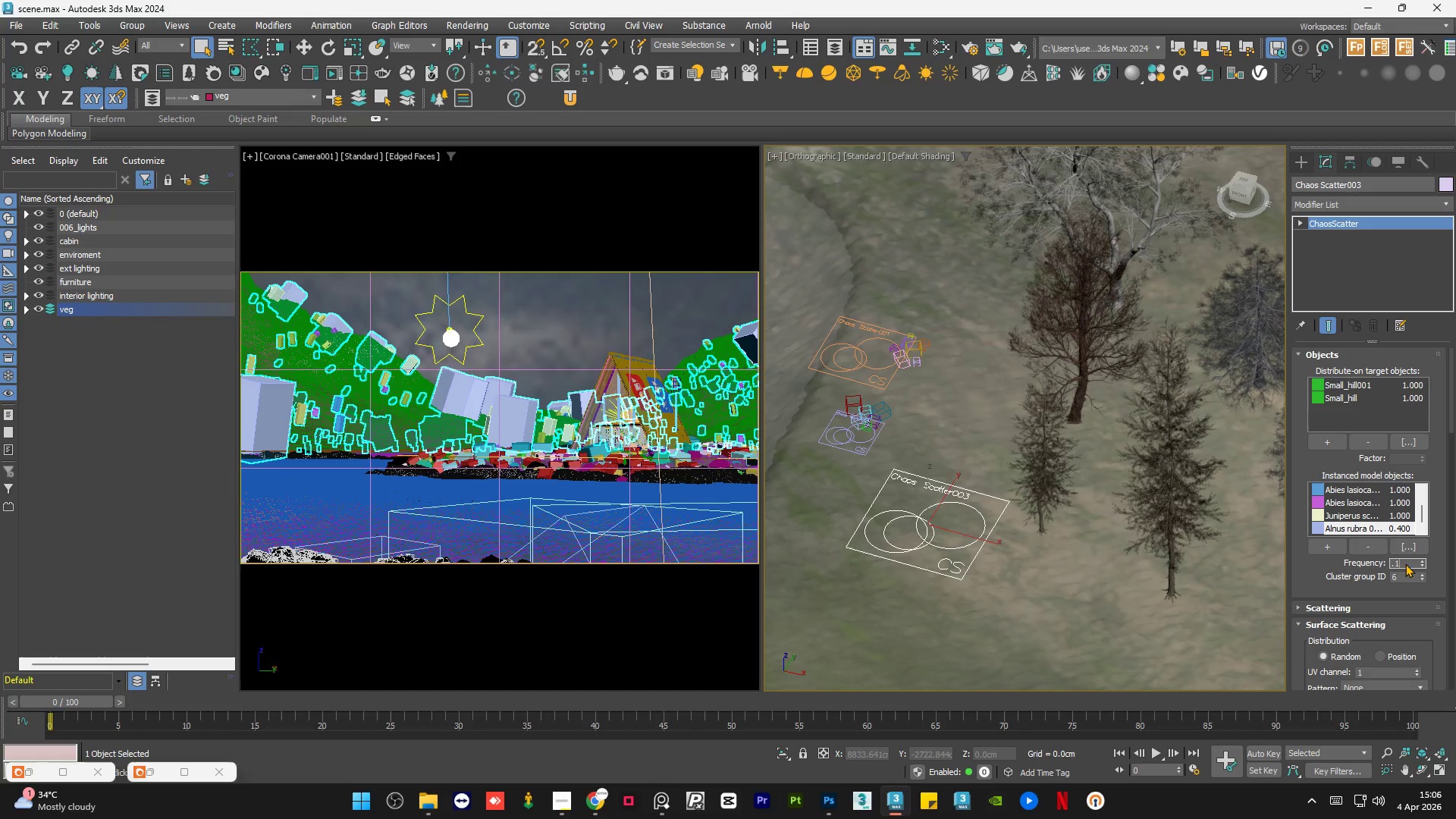 
key(Numpad1)
 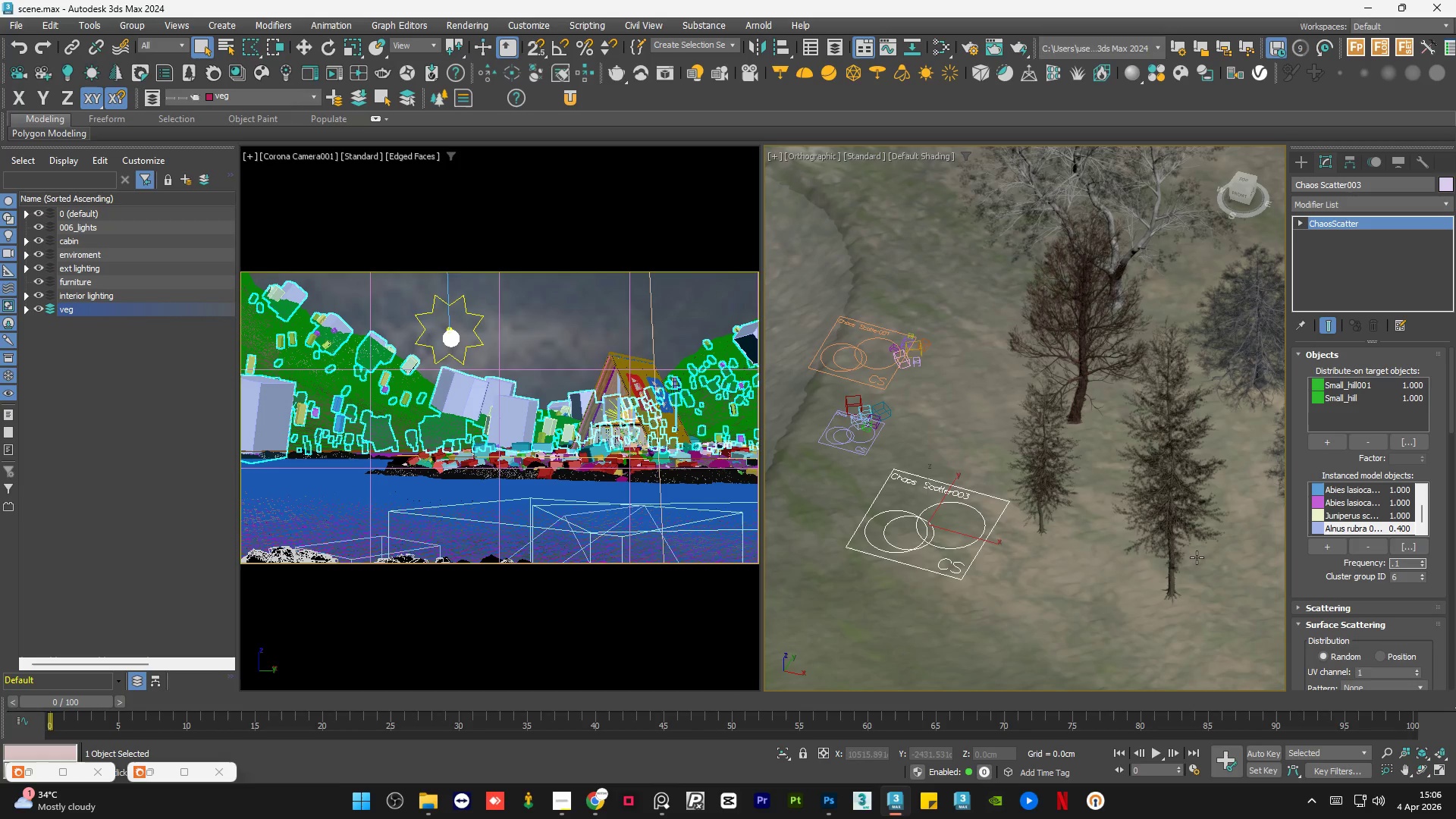 
scroll: coordinate [1191, 546], scroll_direction: down, amount: 8.0
 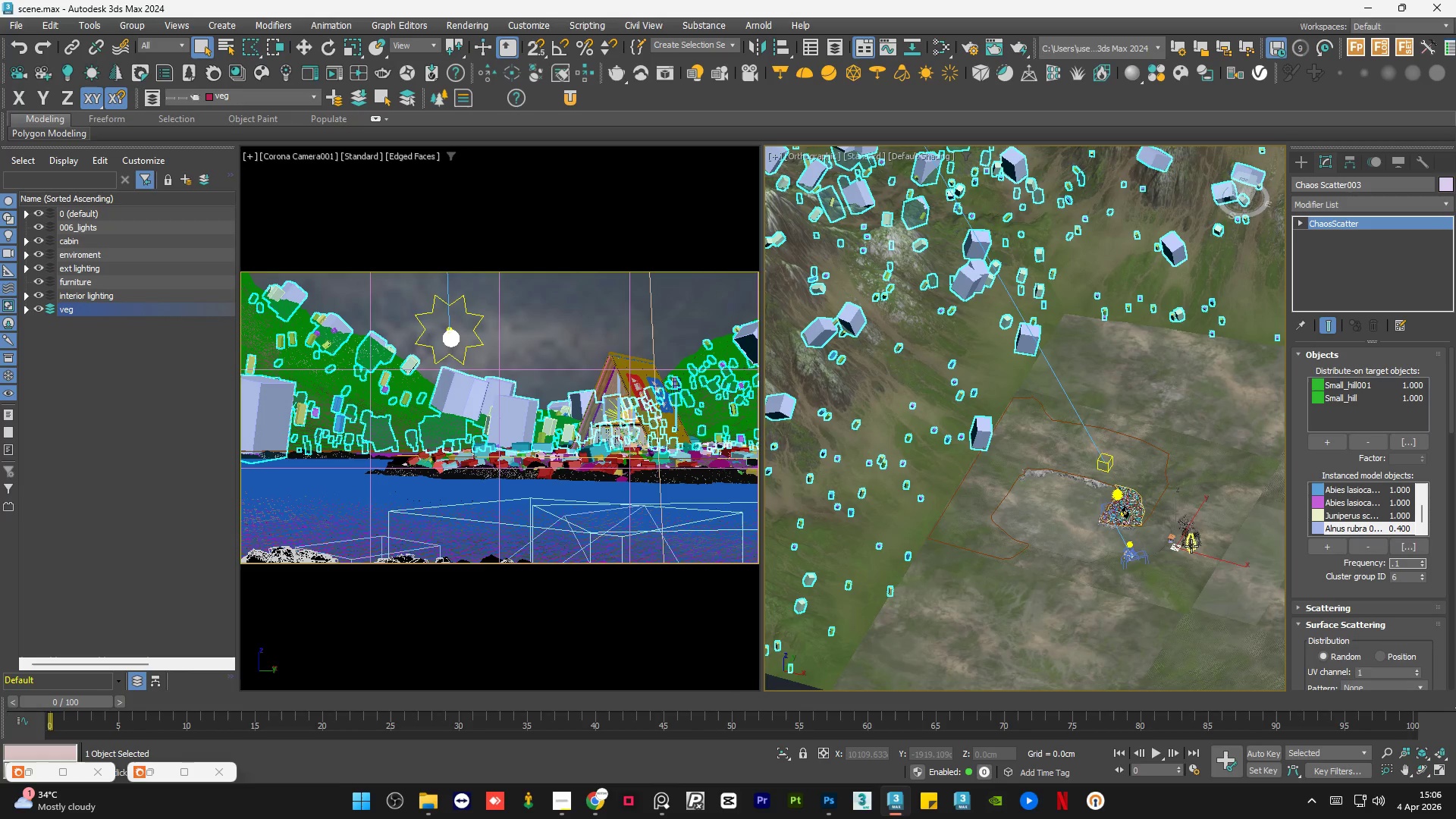 
key(NumpadEnter)
 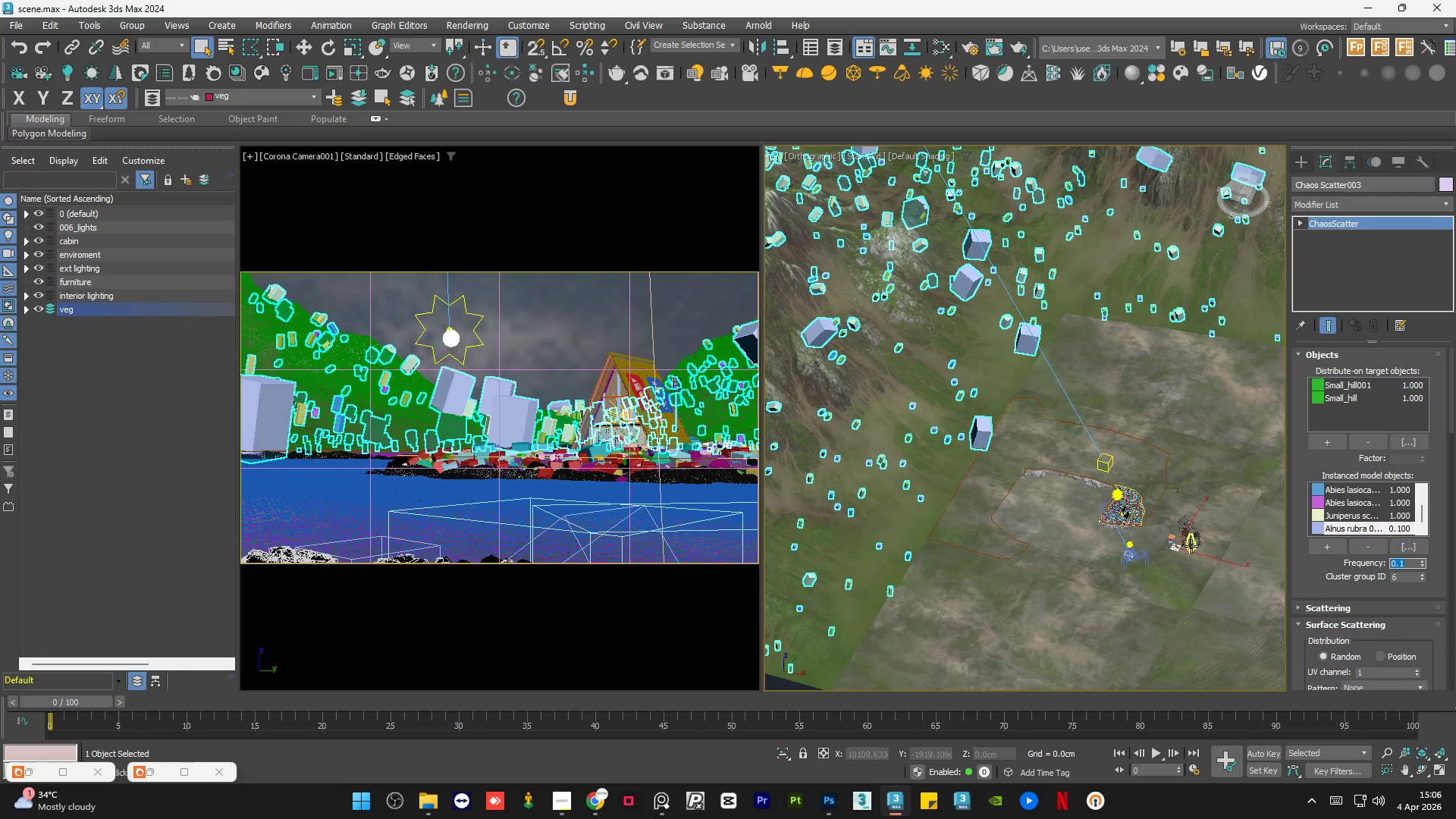 
wait(8.0)
 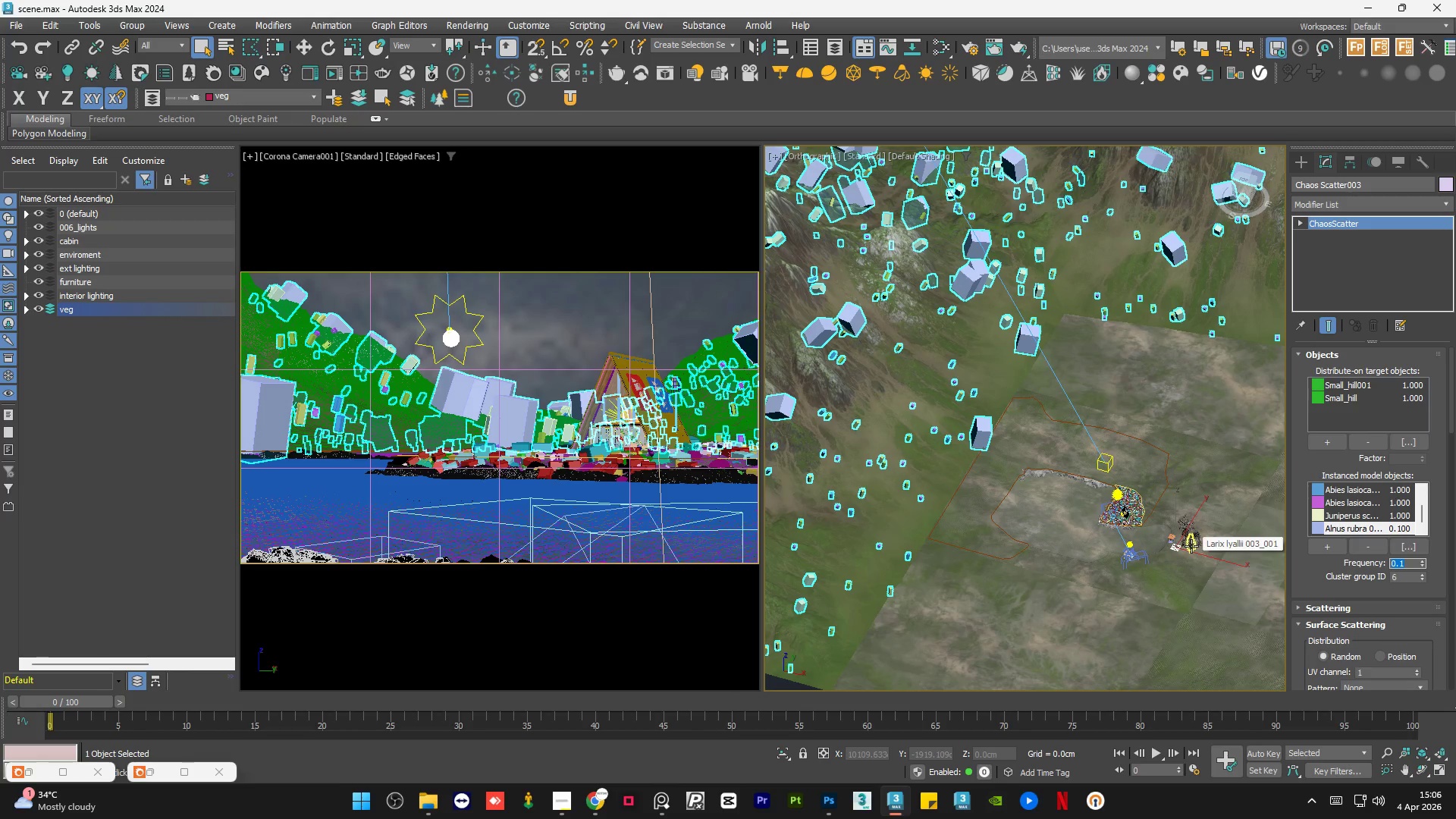 
key(NumpadDecimal)
 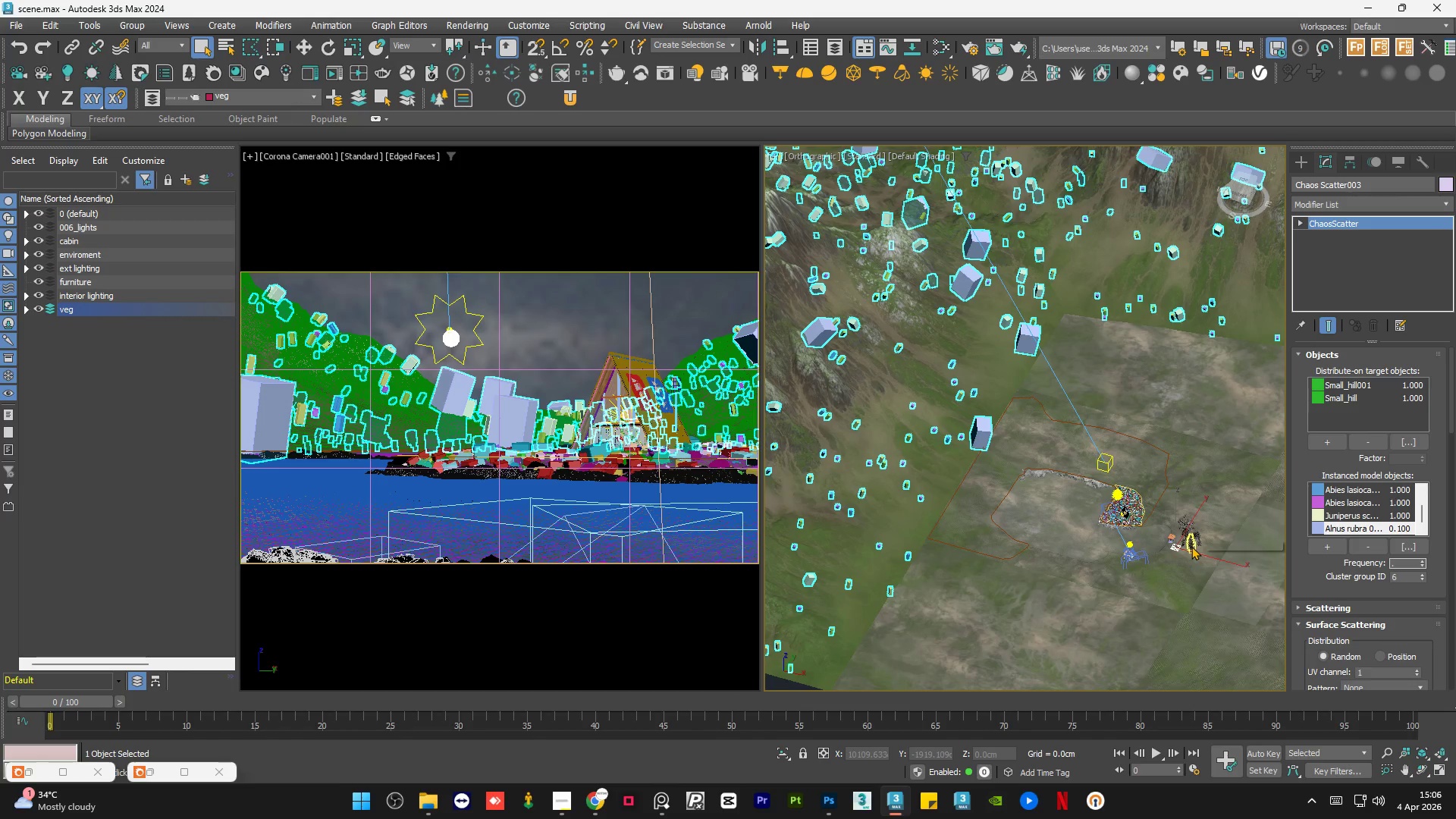 
key(Numpad2)
 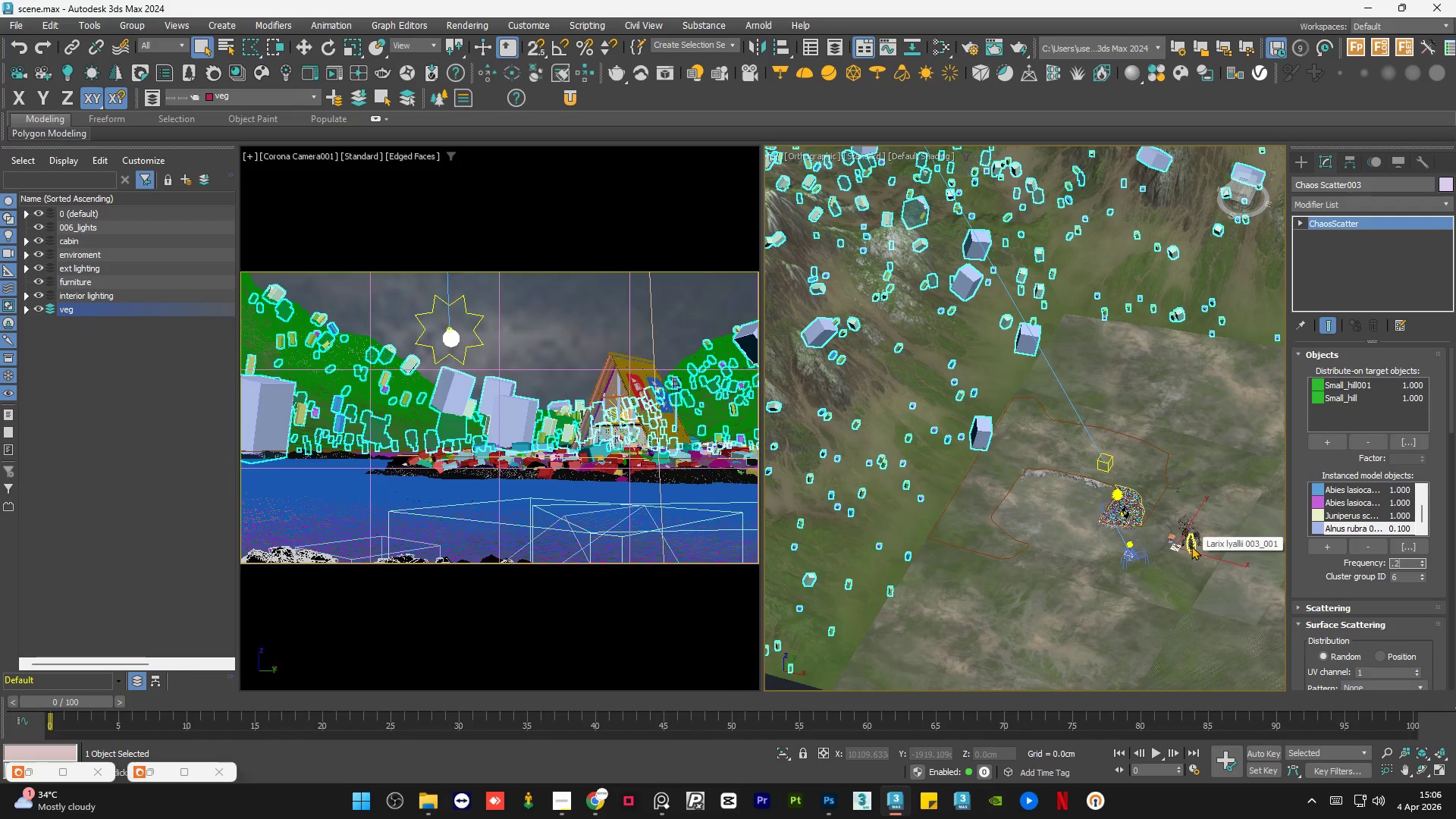 
key(NumpadEnter)
 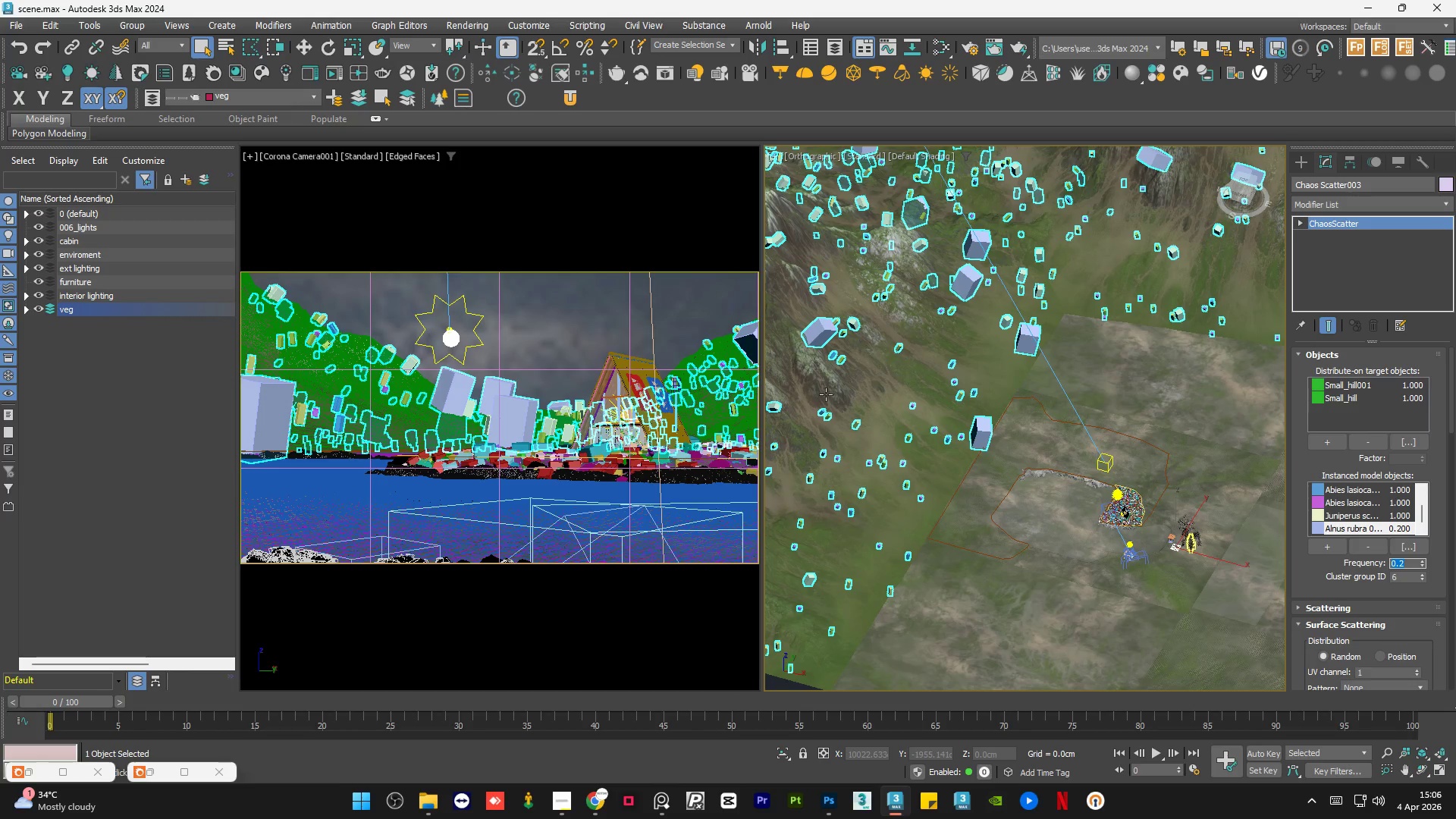 
scroll: coordinate [1064, 497], scroll_direction: down, amount: 1.0
 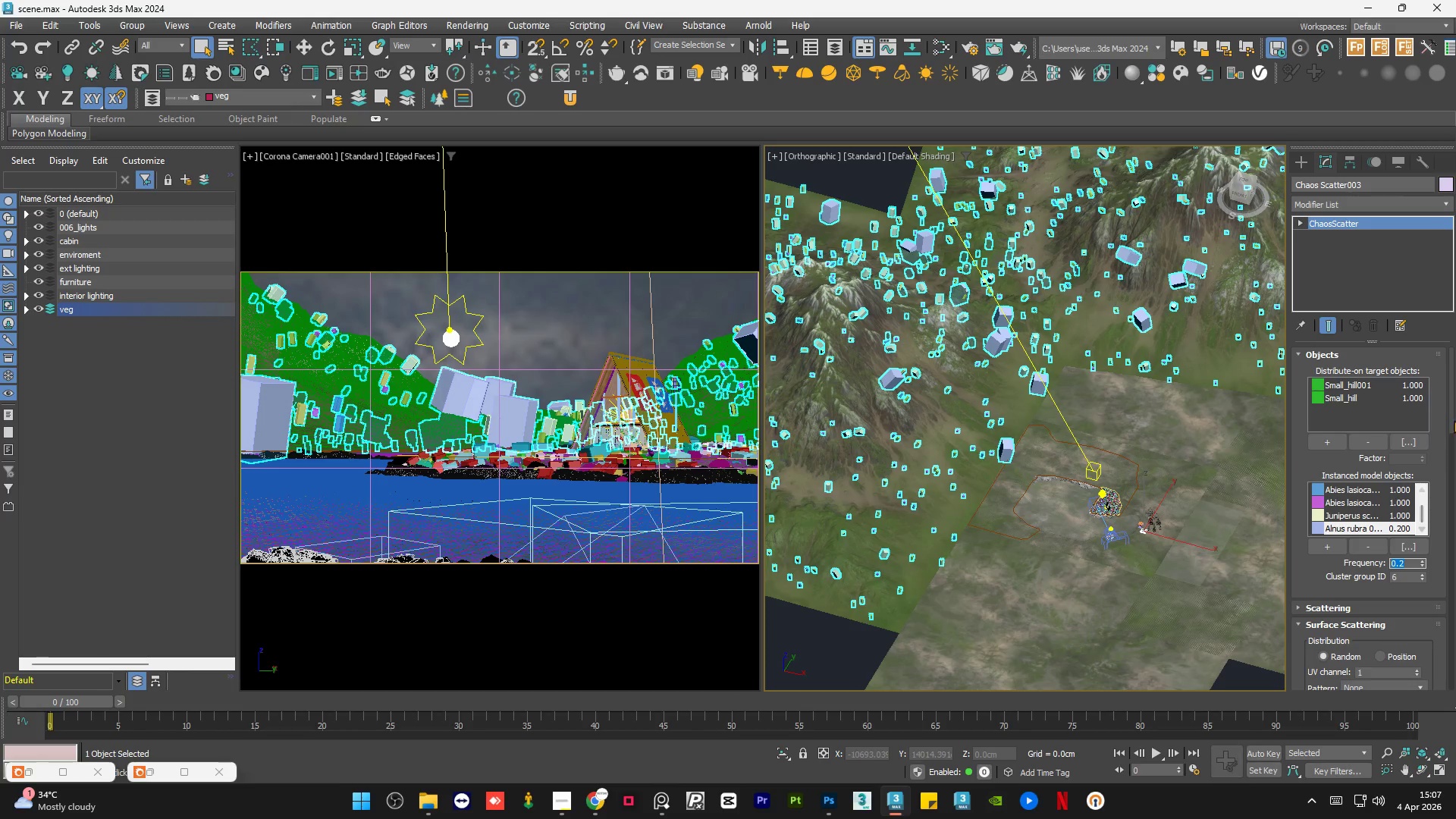 
left_click_drag(start_coordinate=[1449, 404], to_coordinate=[1449, 442])
 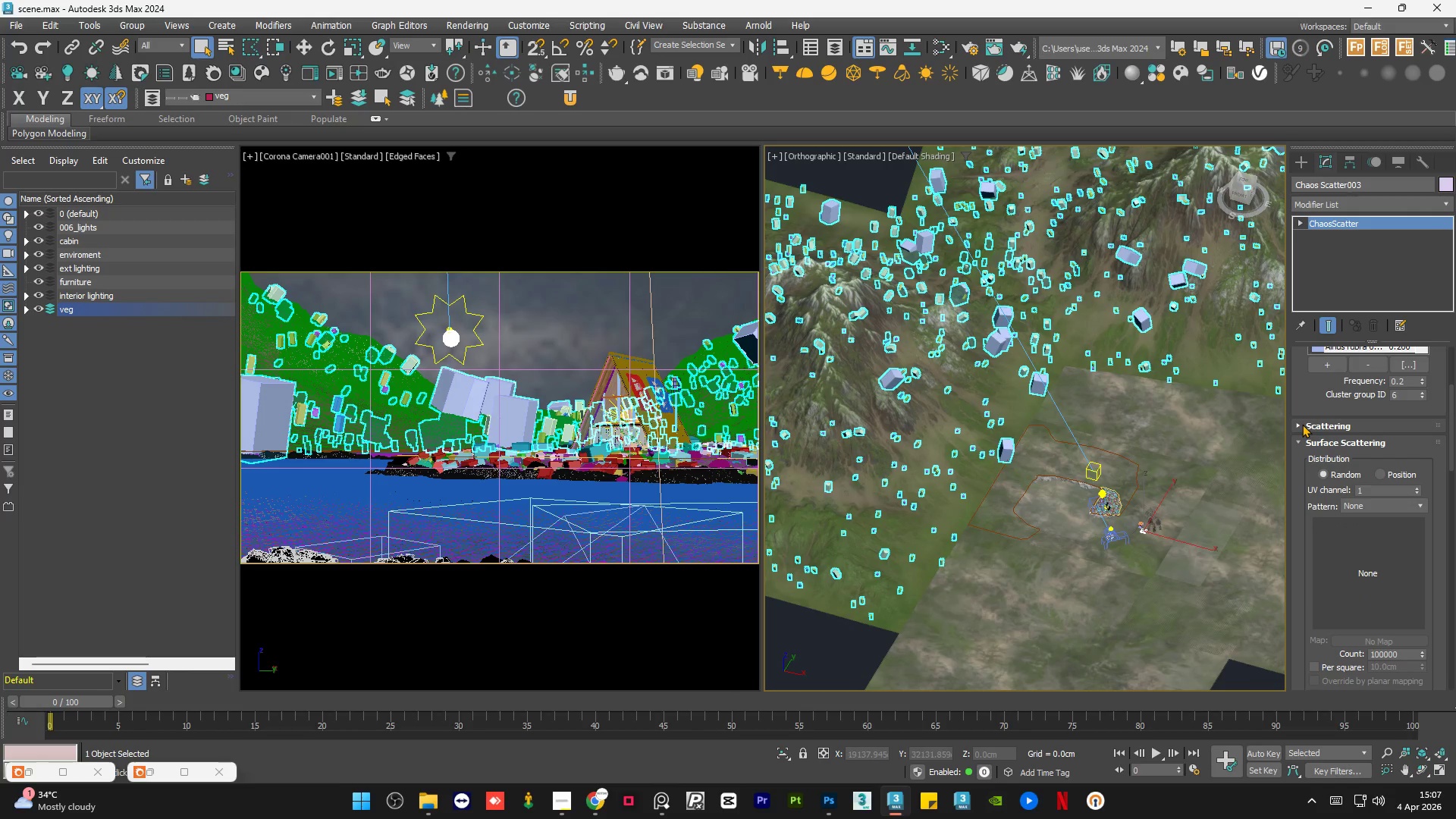 
left_click([1302, 424])
 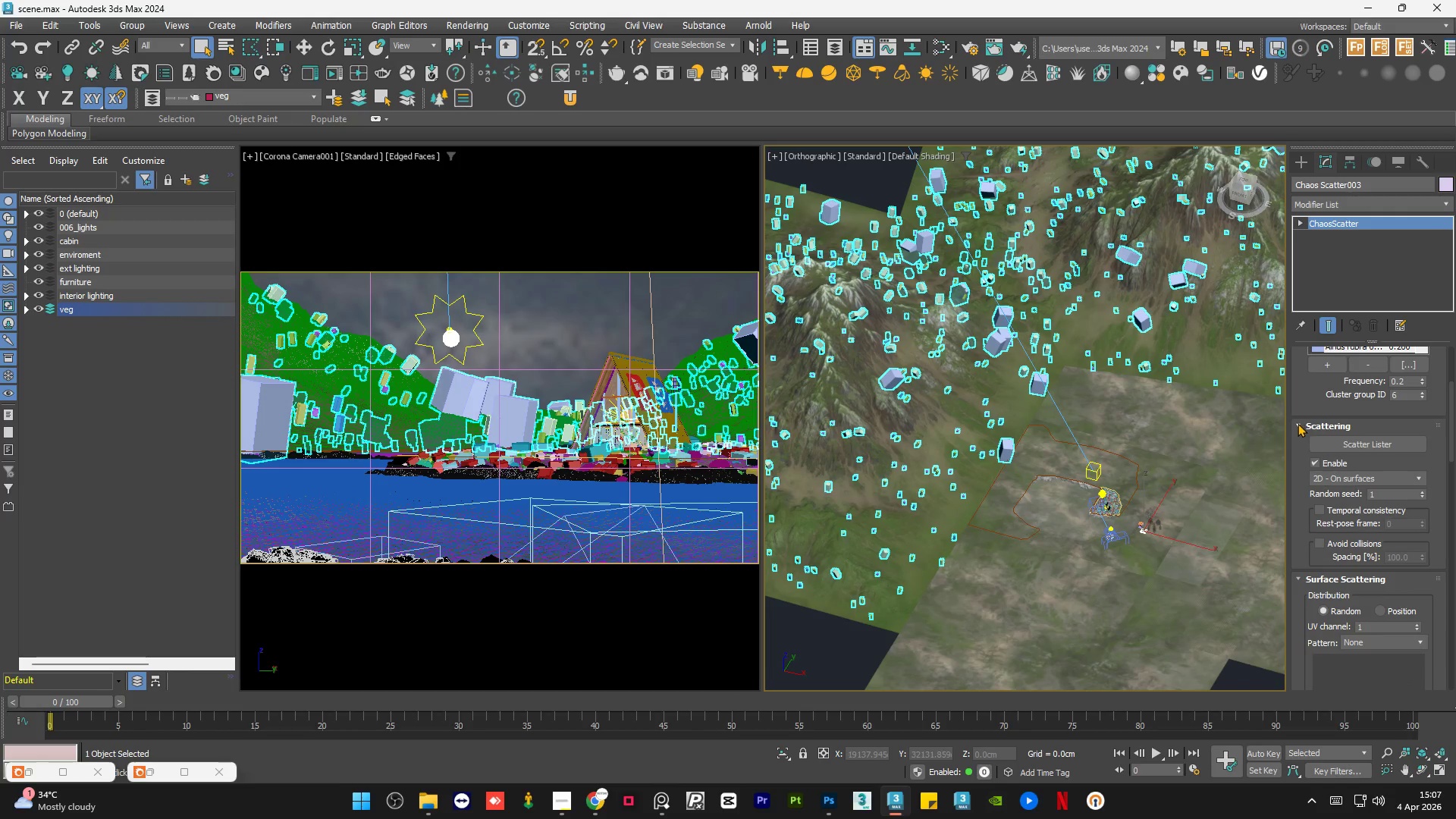 
left_click([1298, 423])
 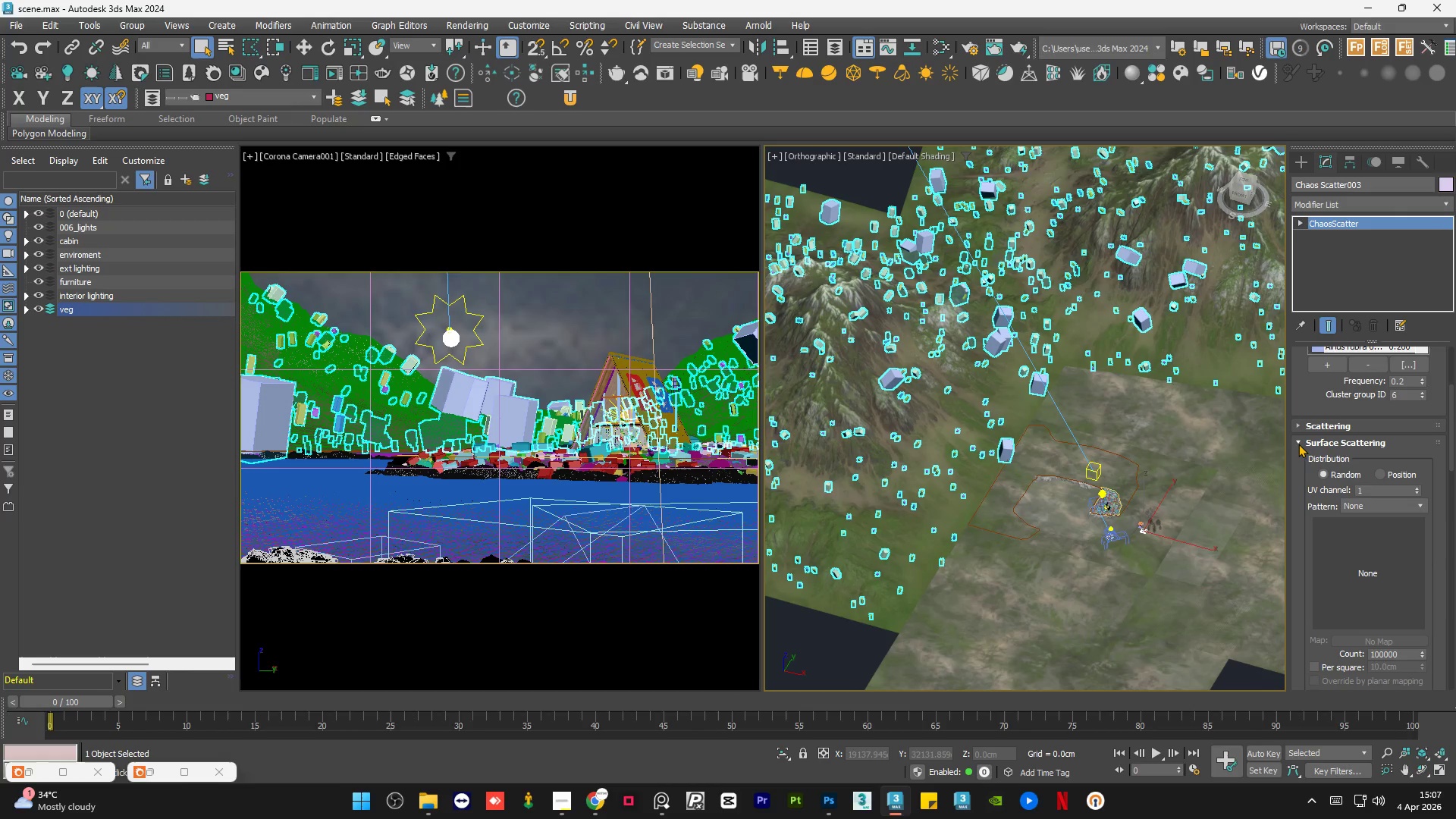 
left_click([1298, 444])
 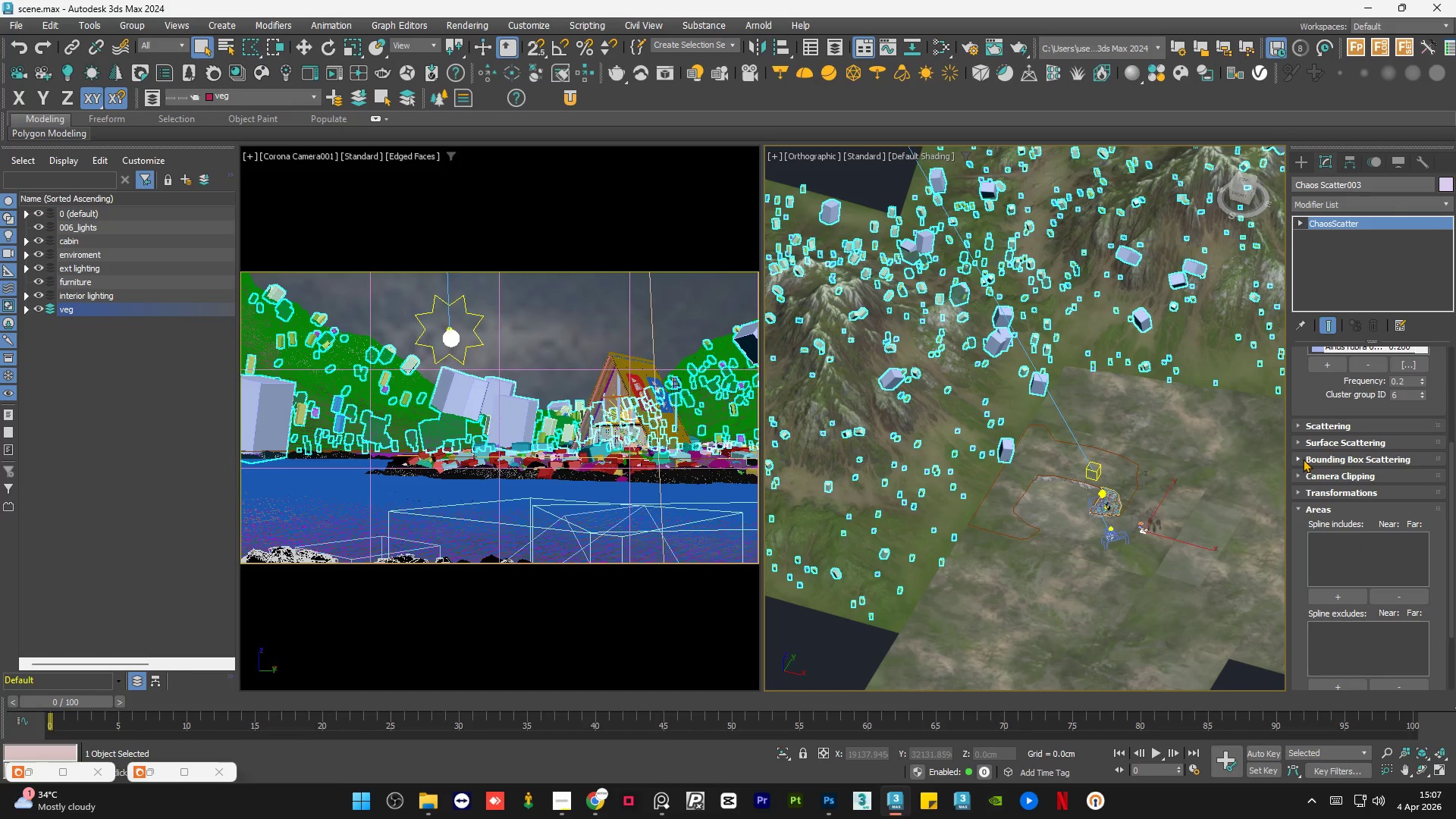 
left_click([1298, 459])
 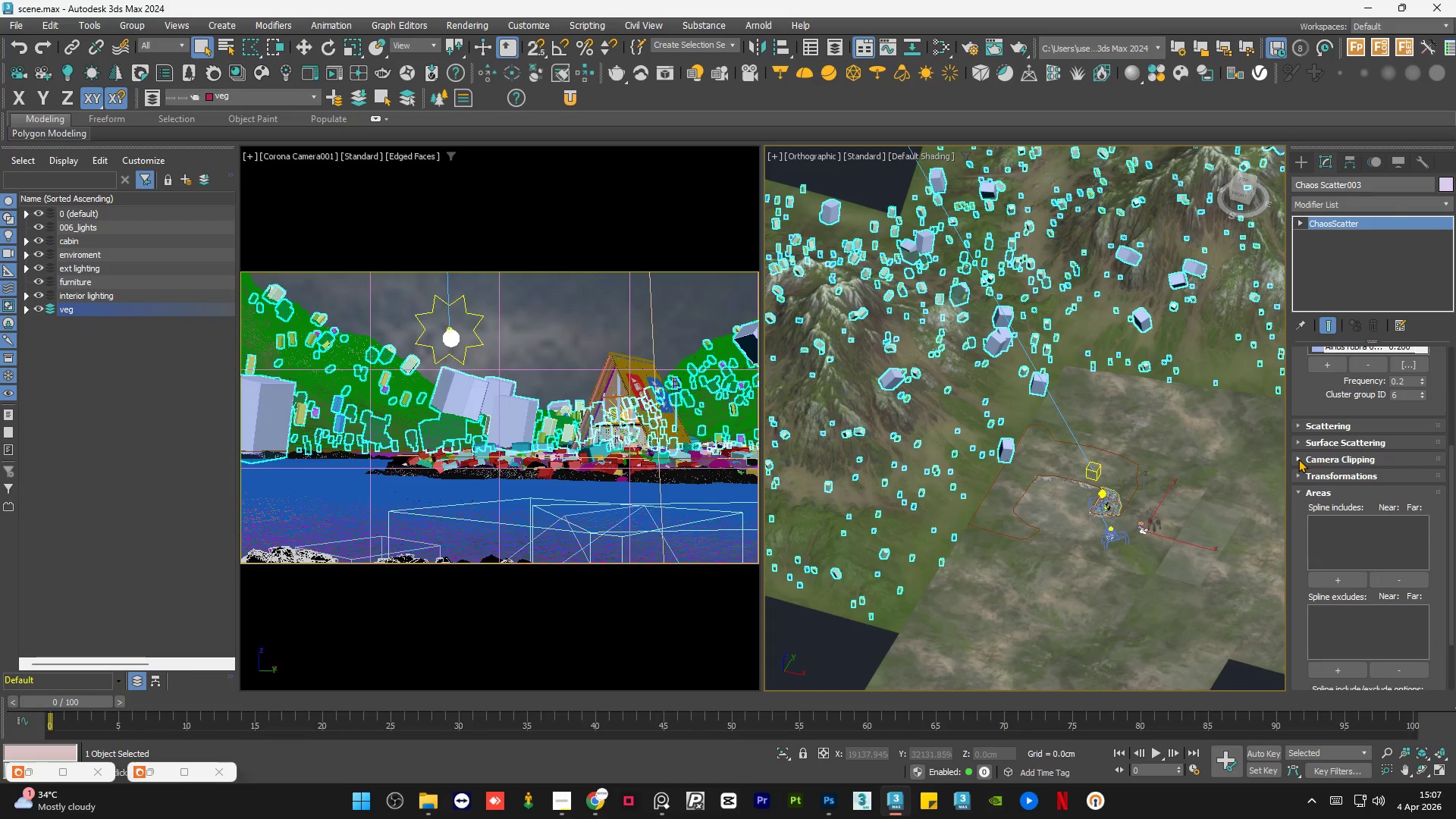 
left_click([1298, 459])
 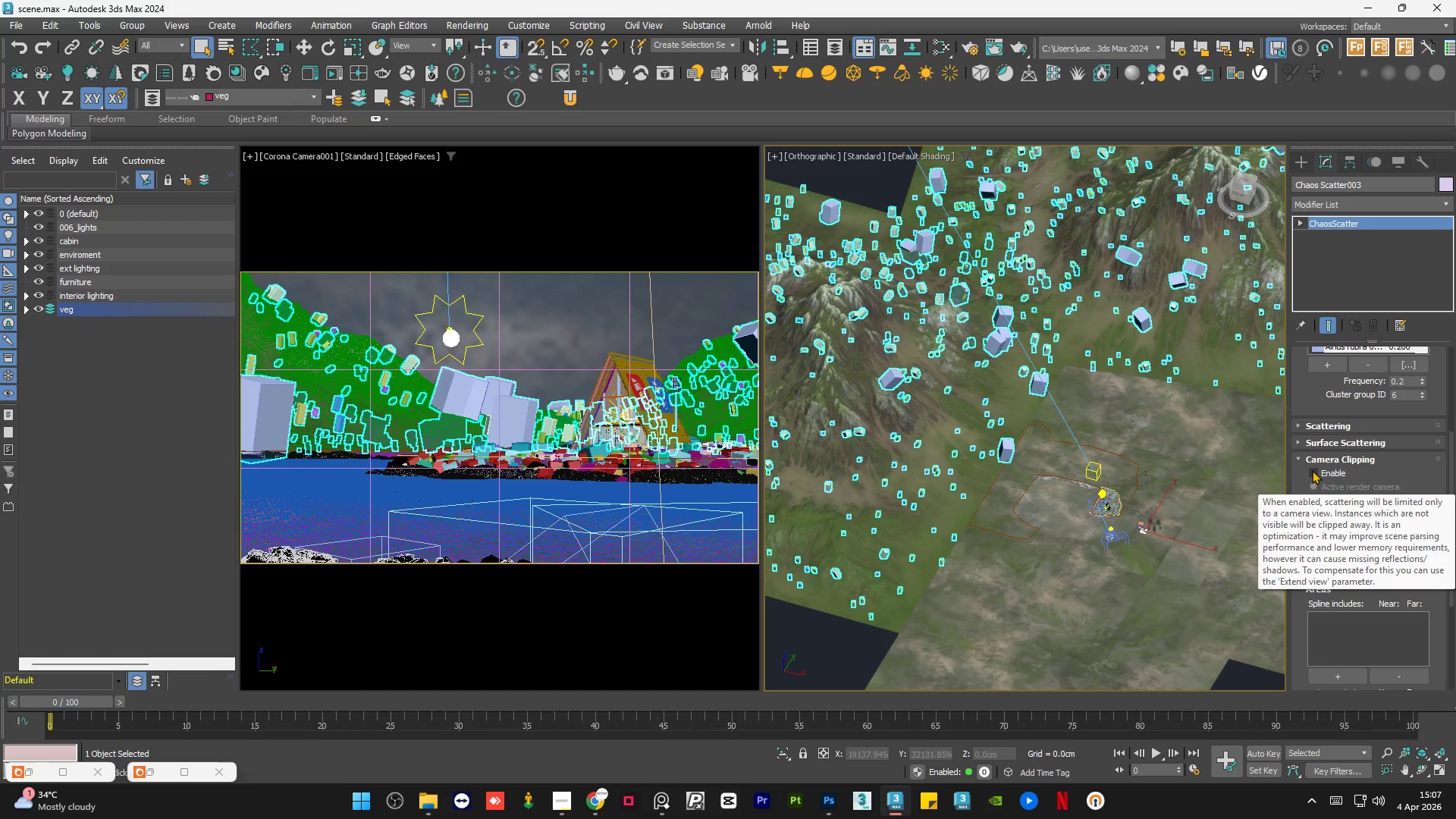 
wait(17.38)
 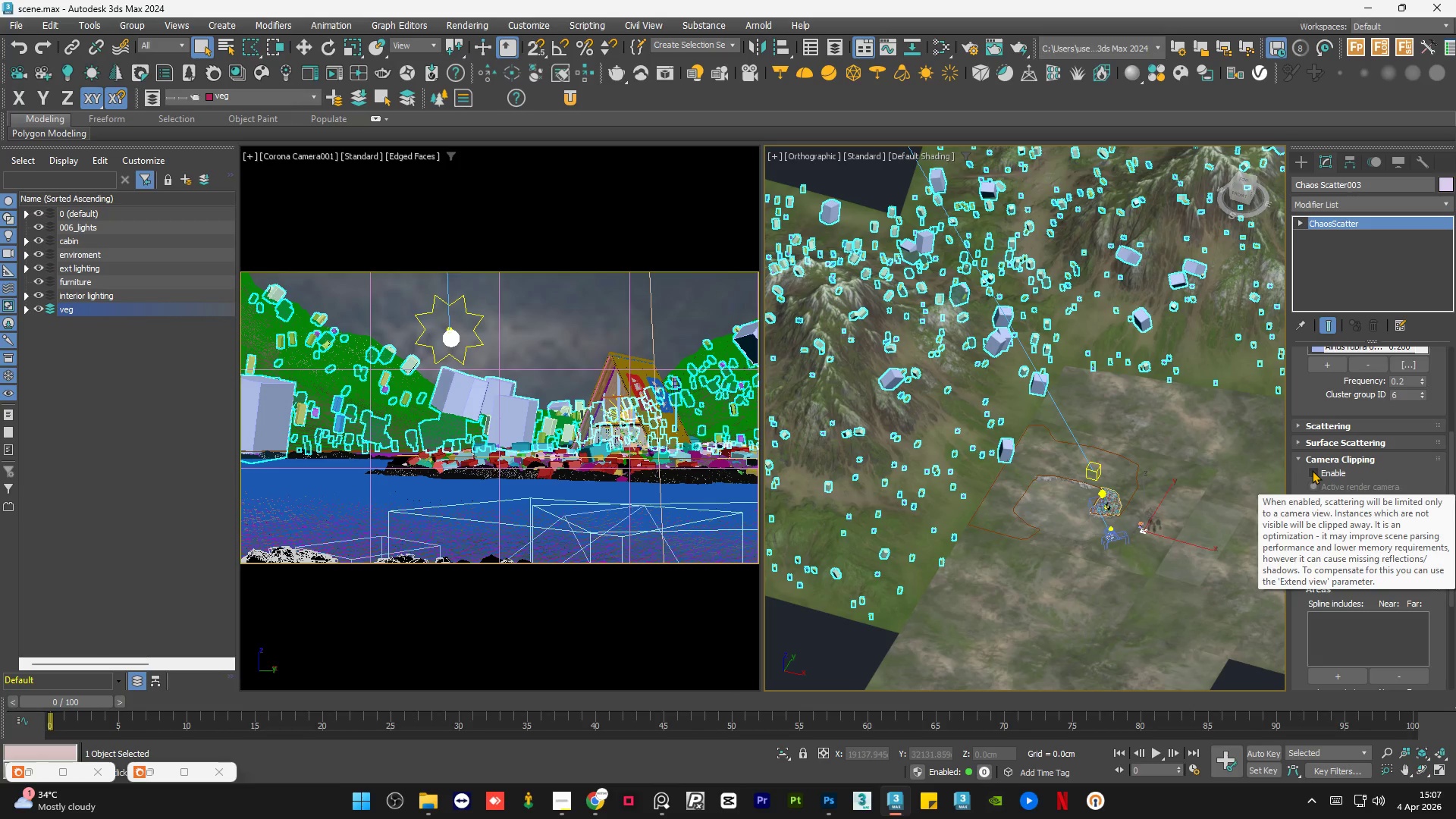 
left_click([1316, 475])
 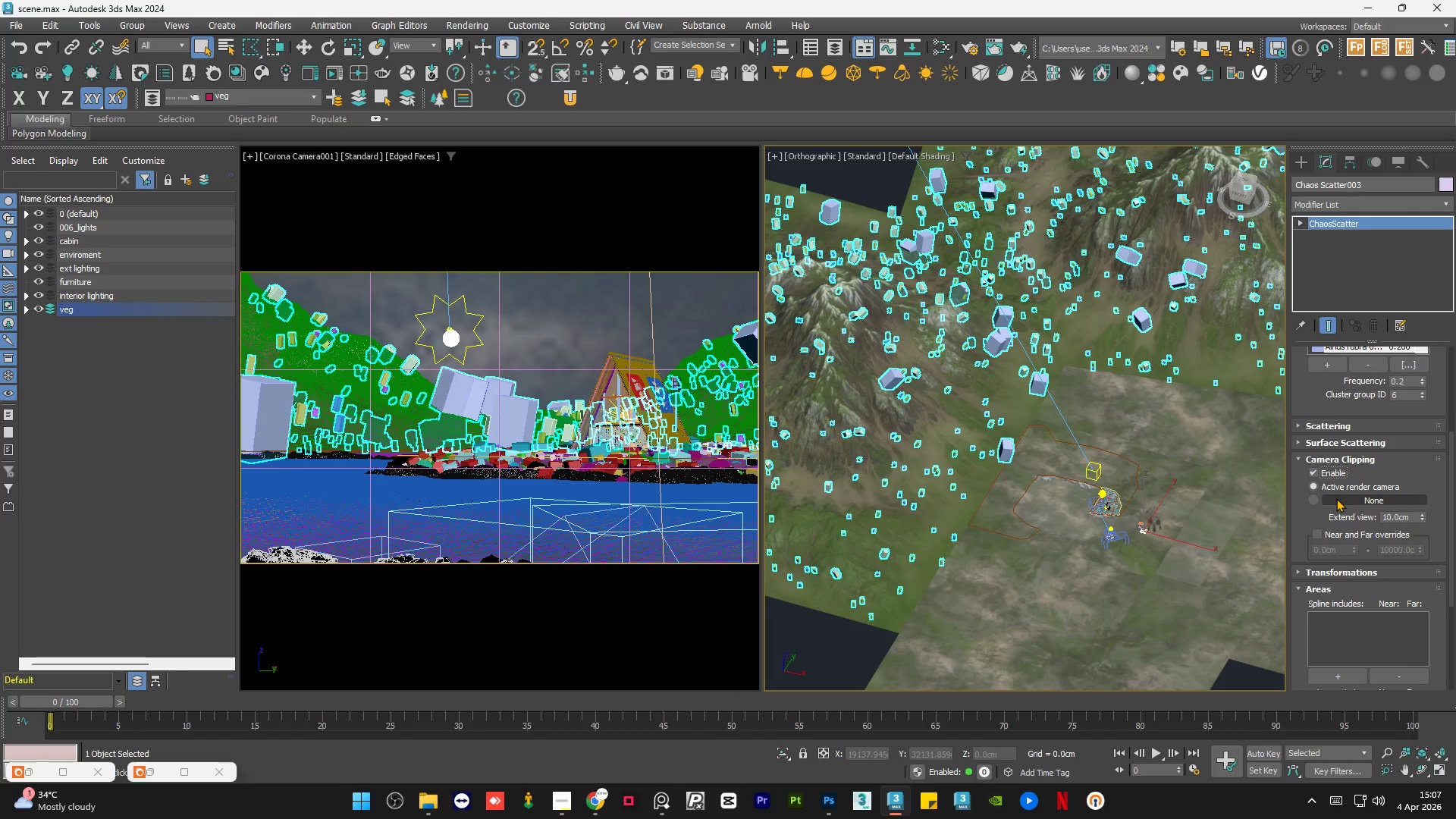 
left_click([1336, 498])
 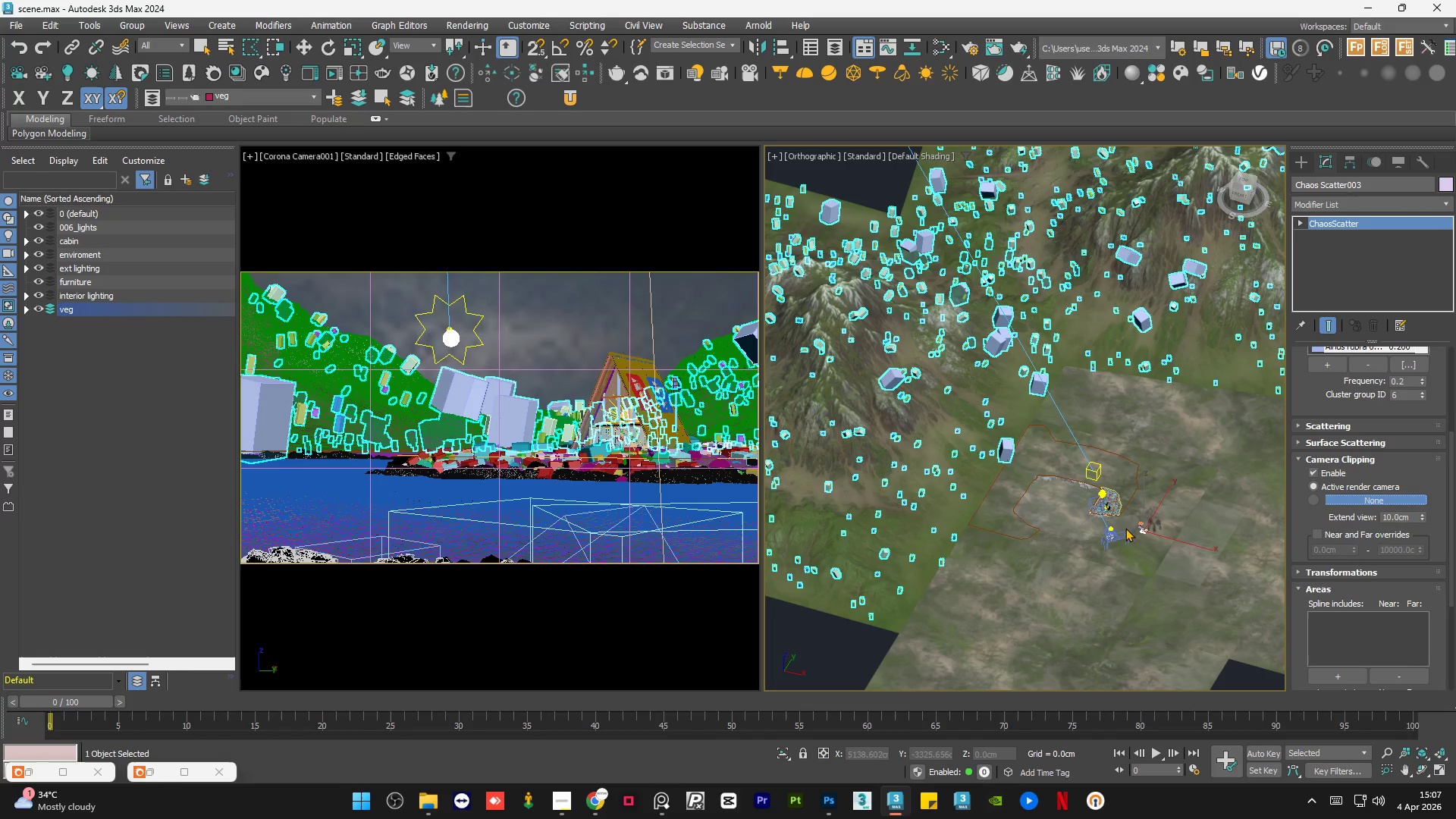 
scroll: coordinate [1116, 535], scroll_direction: up, amount: 4.0
 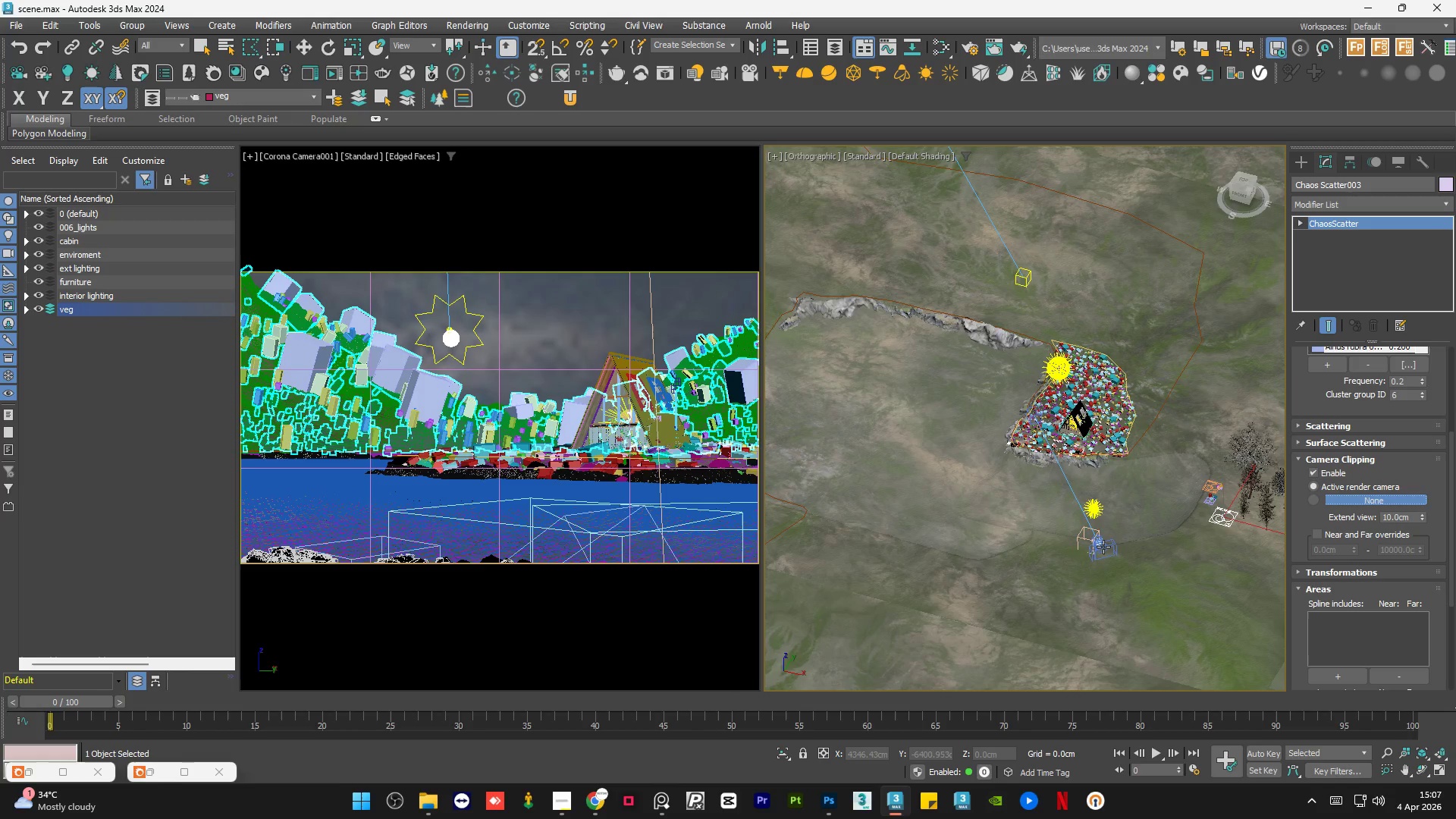 
scroll: coordinate [1103, 547], scroll_direction: down, amount: 2.0
 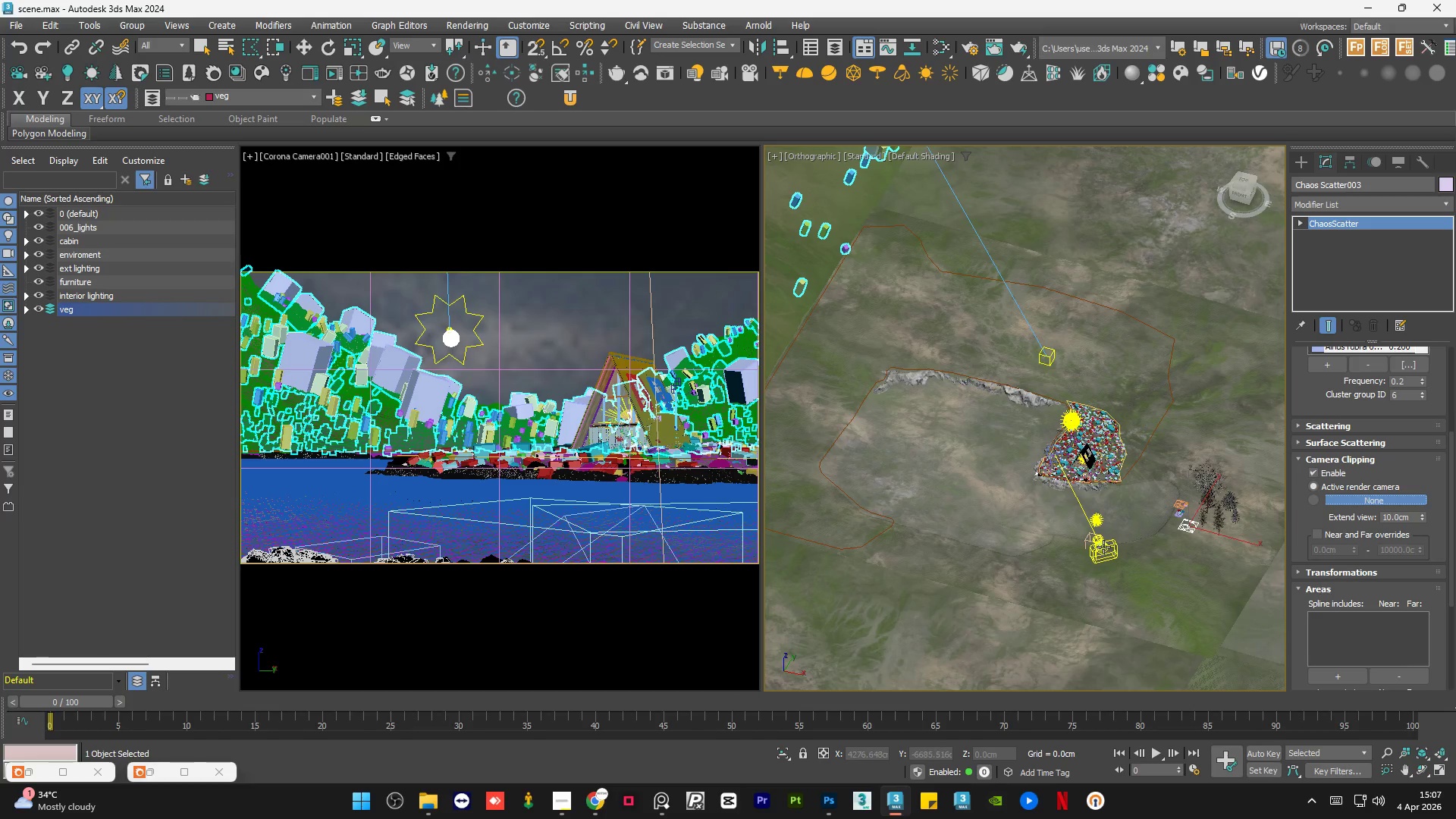 
left_click([1103, 547])
 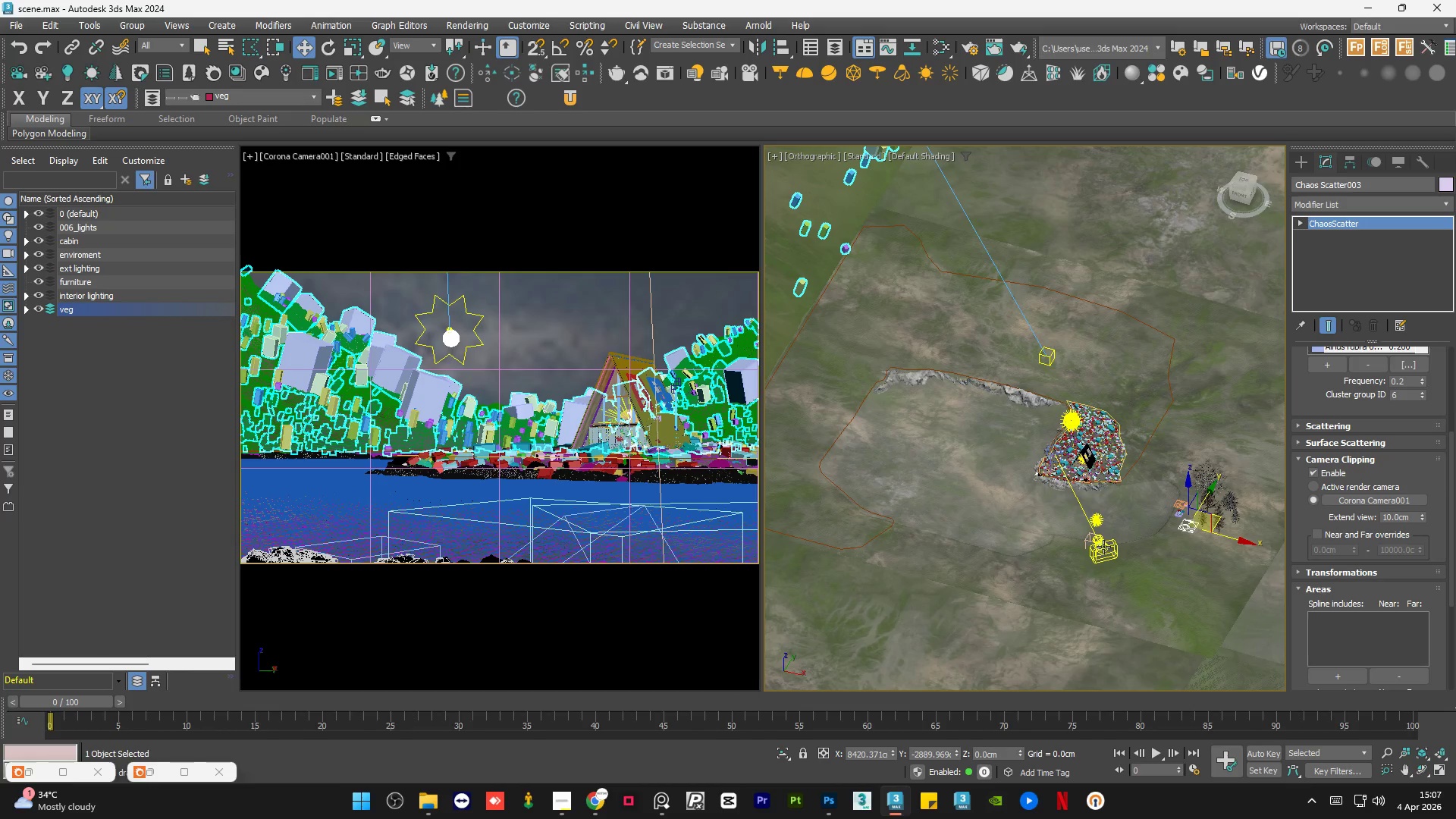 
scroll: coordinate [1086, 539], scroll_direction: down, amount: 6.0
 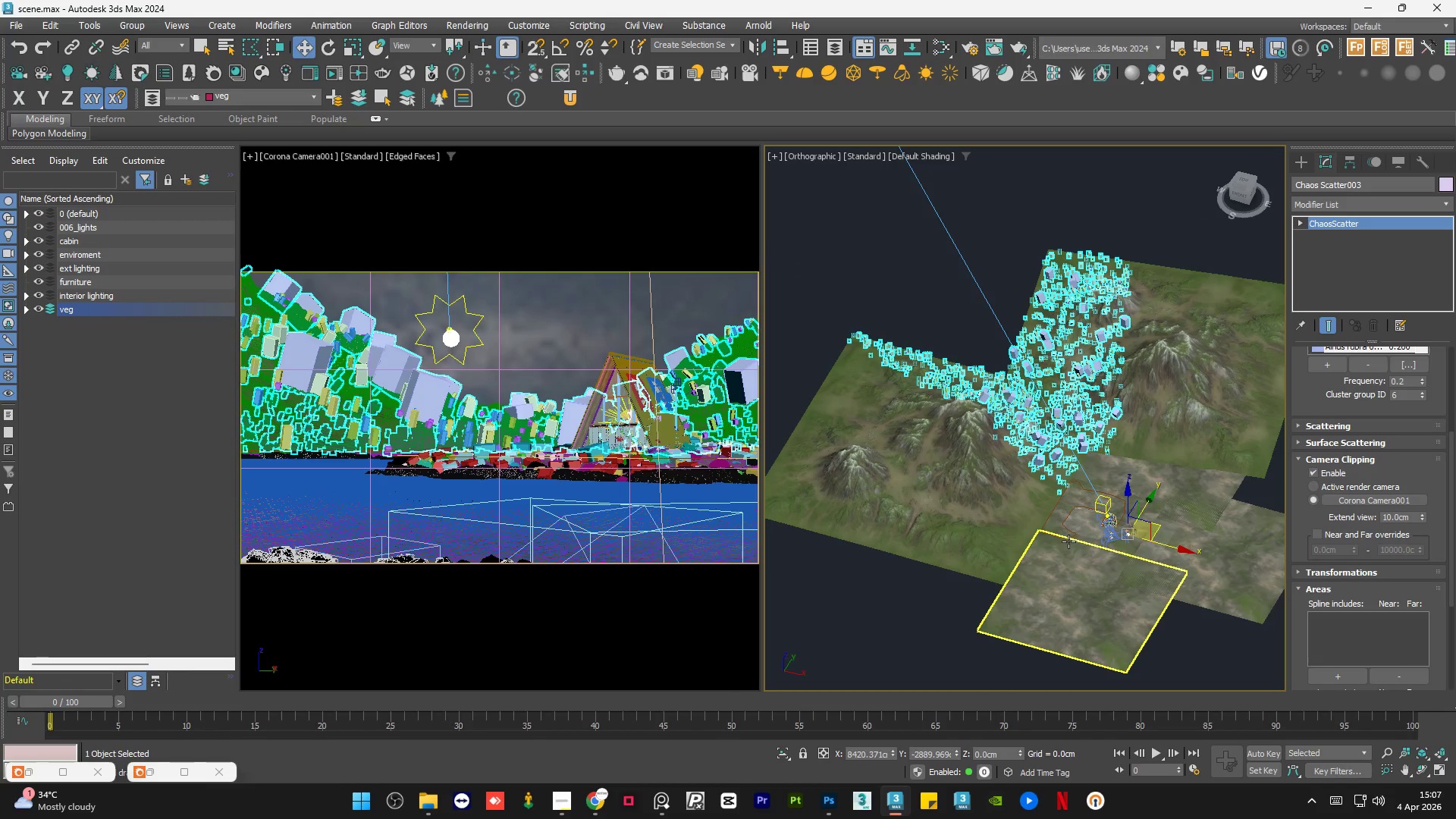 
hold_key(key=AltLeft, duration=1.5)
 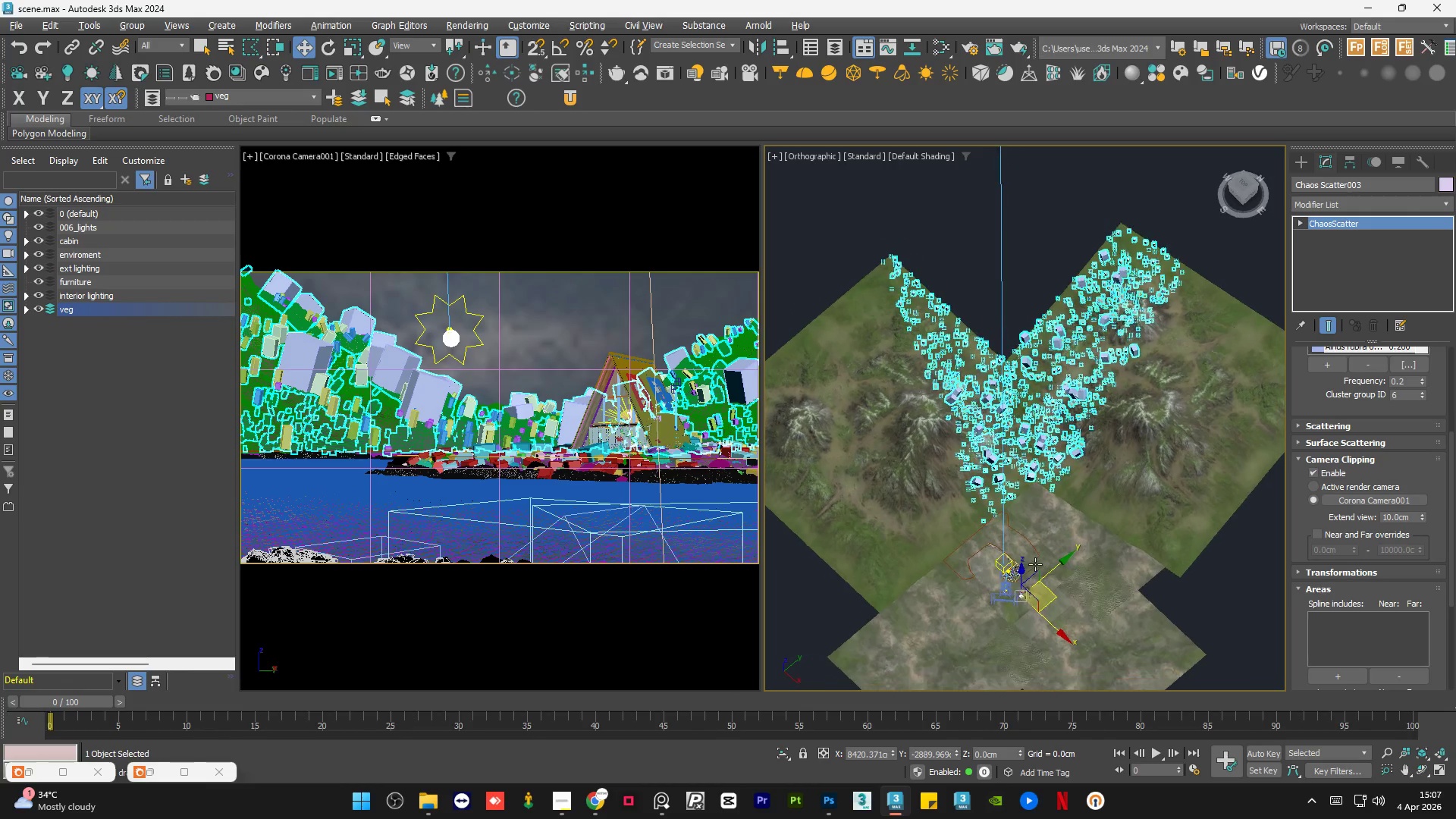 
hold_key(key=AltLeft, duration=1.5)
 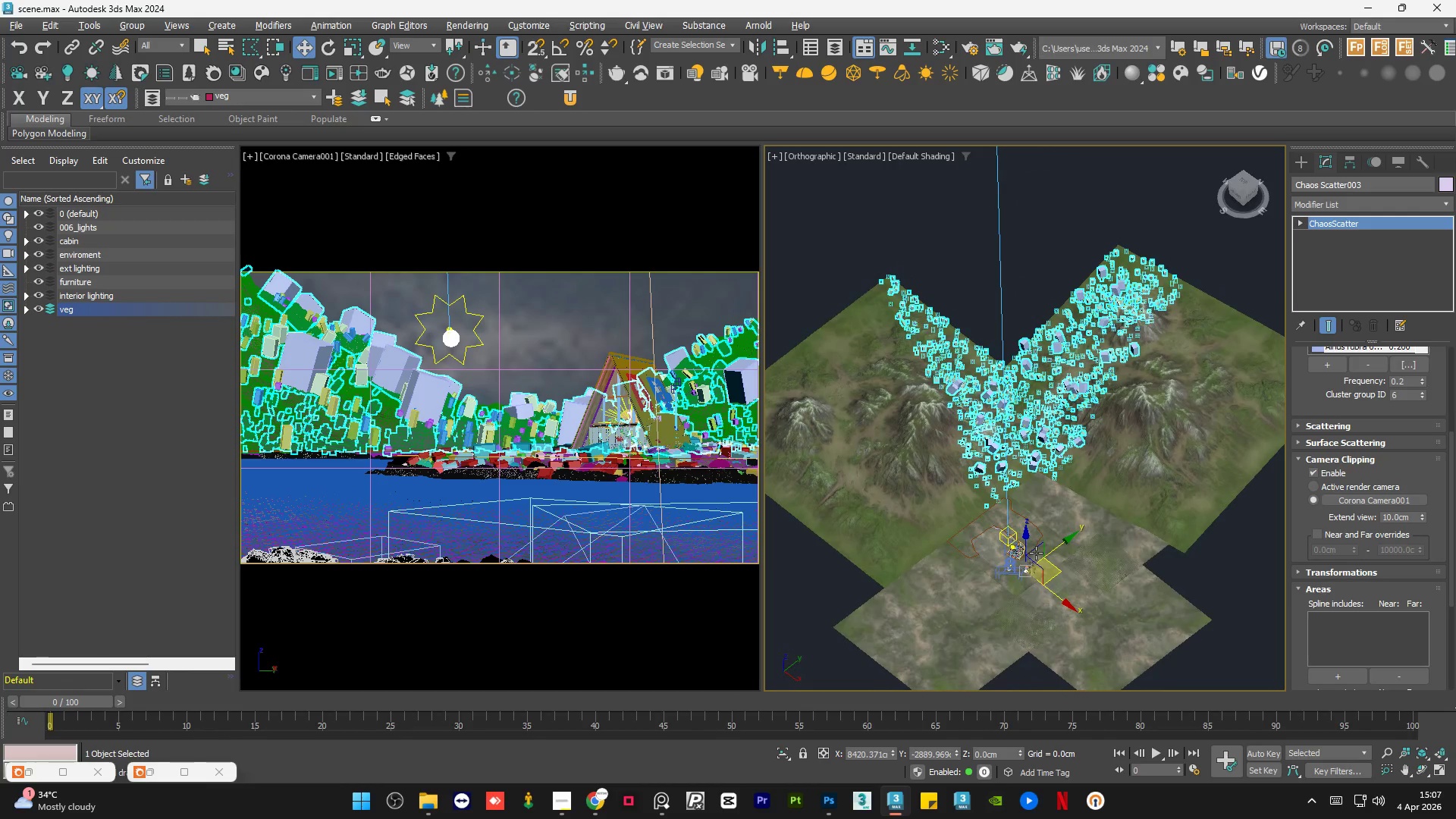 
key(Alt+AltLeft)
 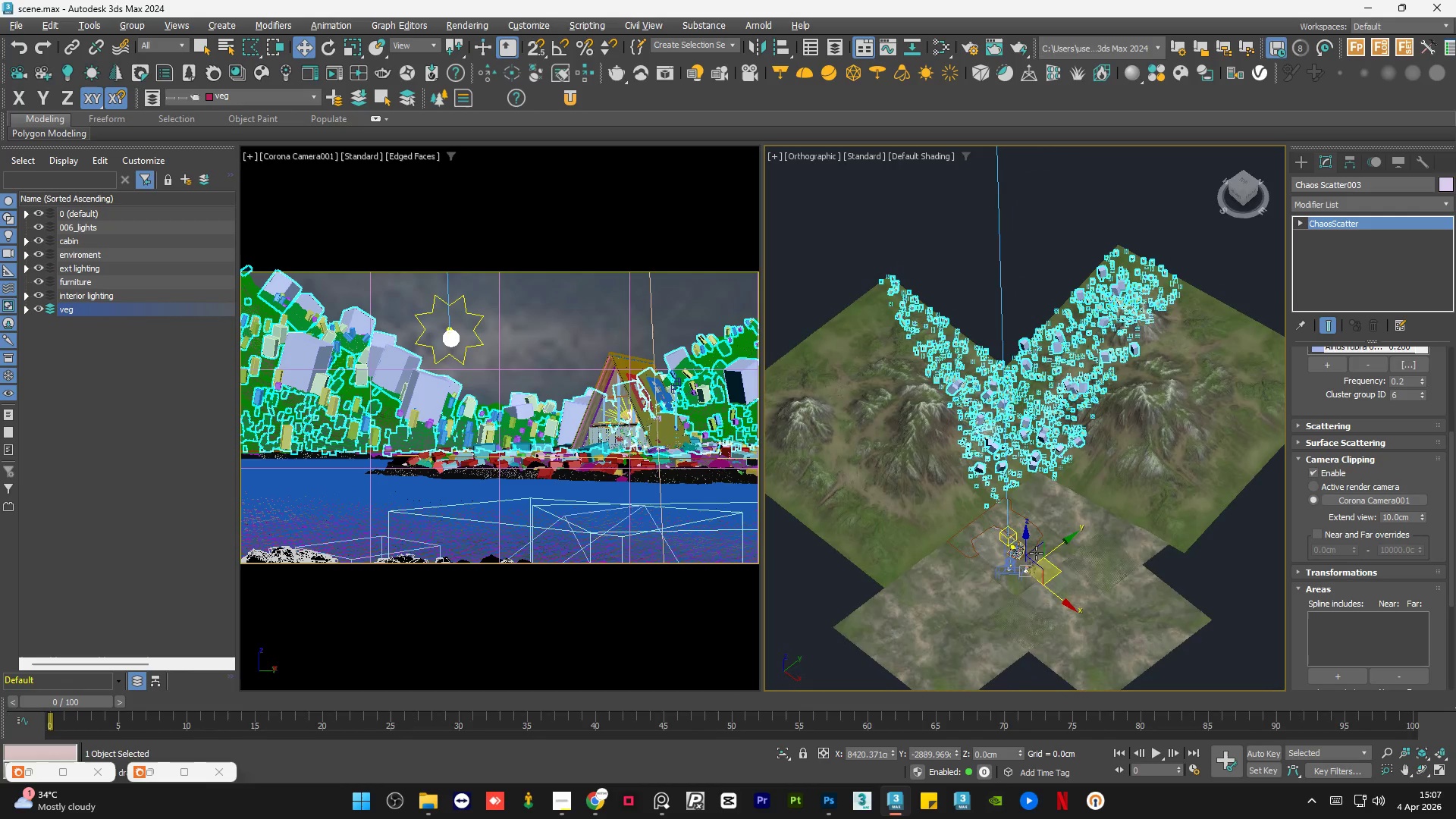 
key(Alt+AltLeft)
 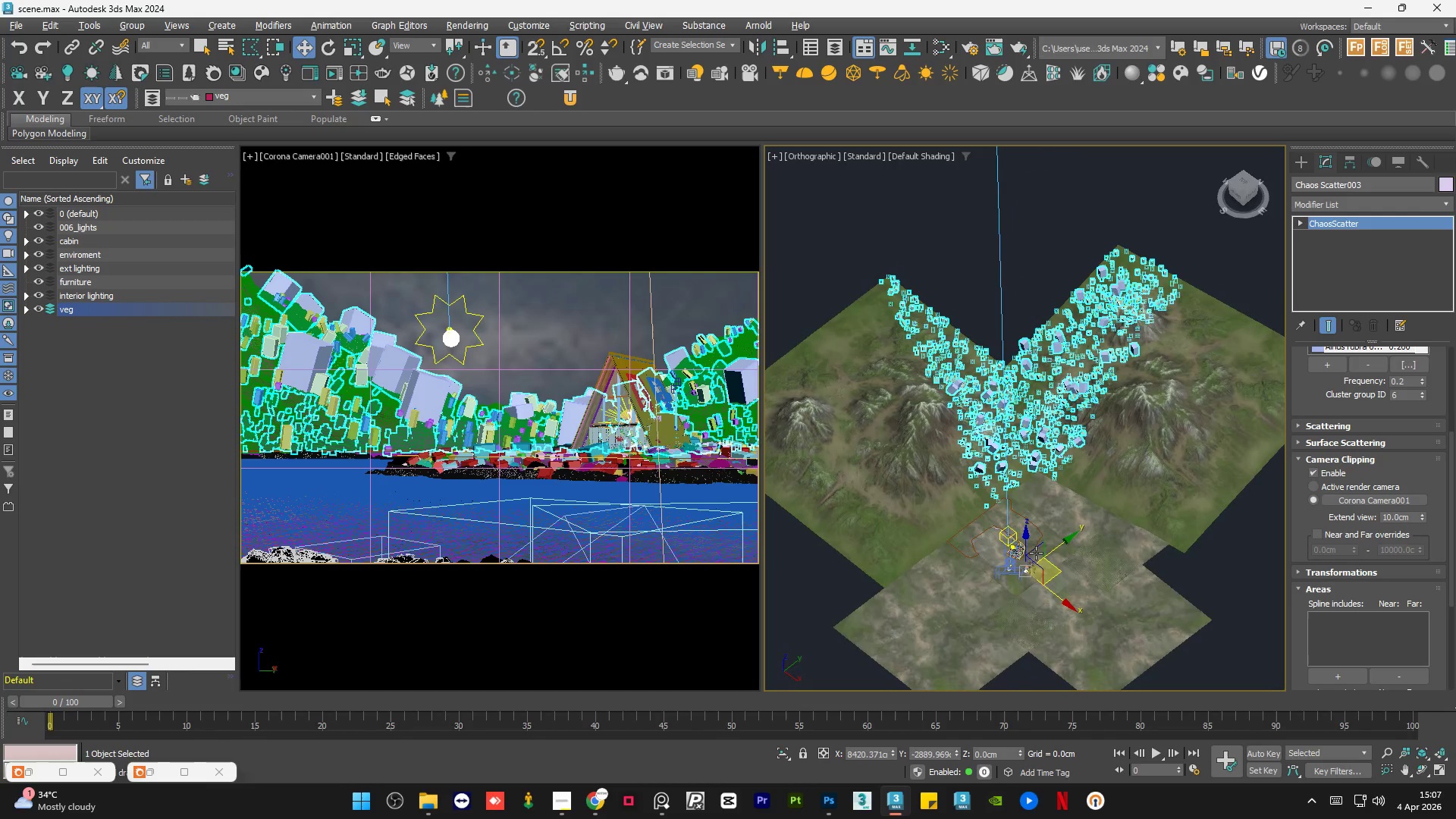 
key(Alt+AltLeft)
 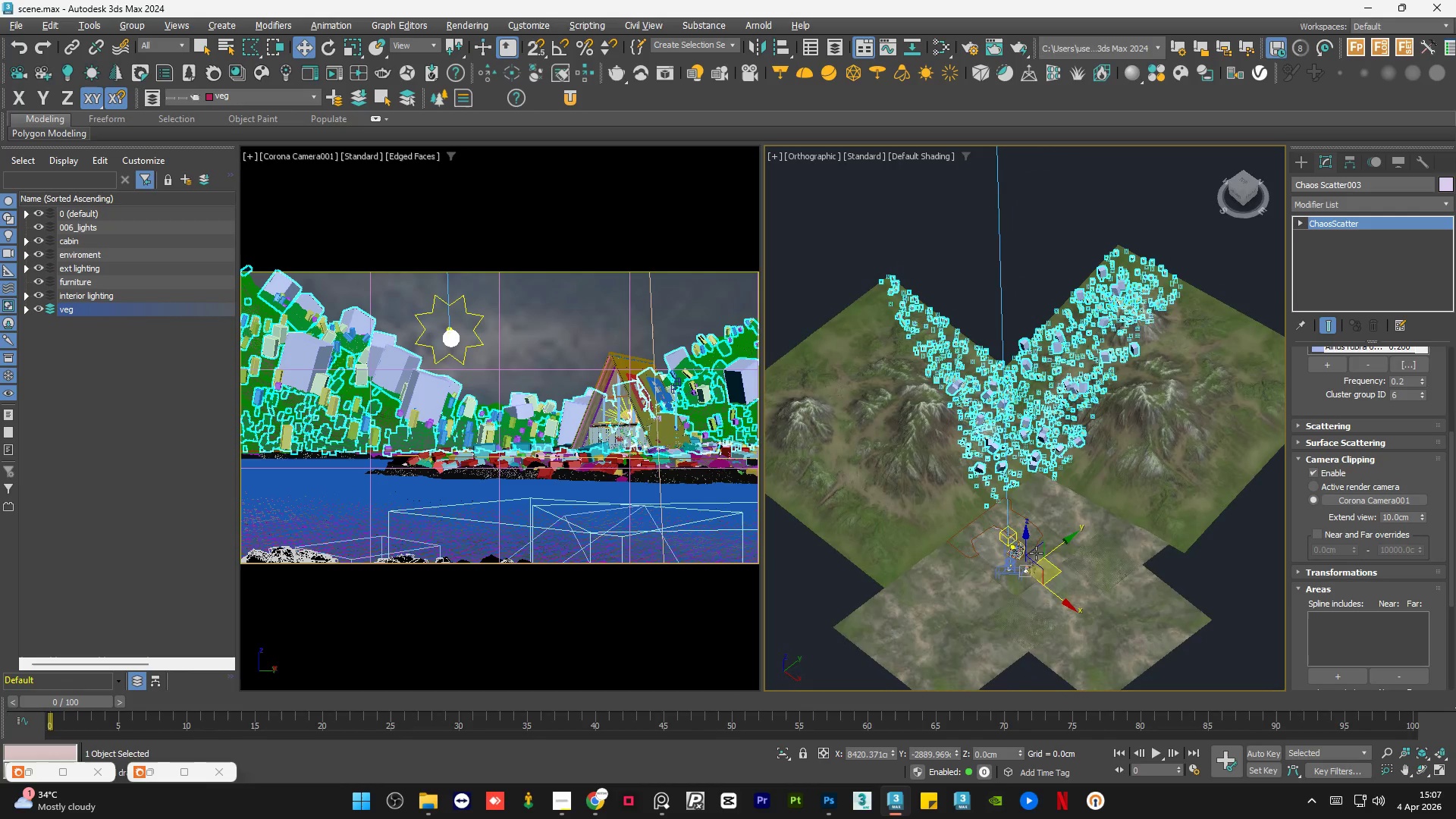 
key(Alt+AltLeft)
 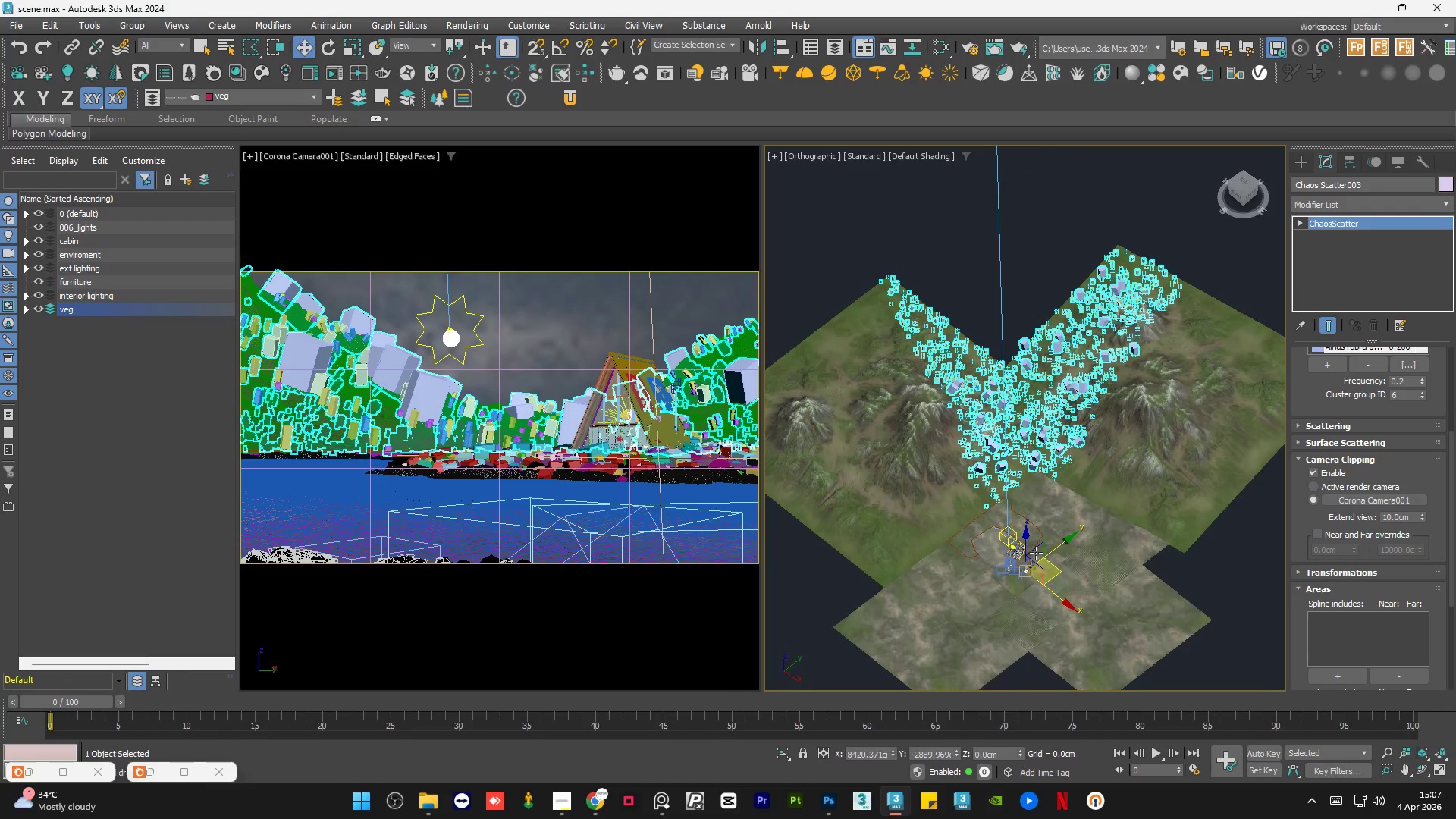 
key(Alt+AltLeft)
 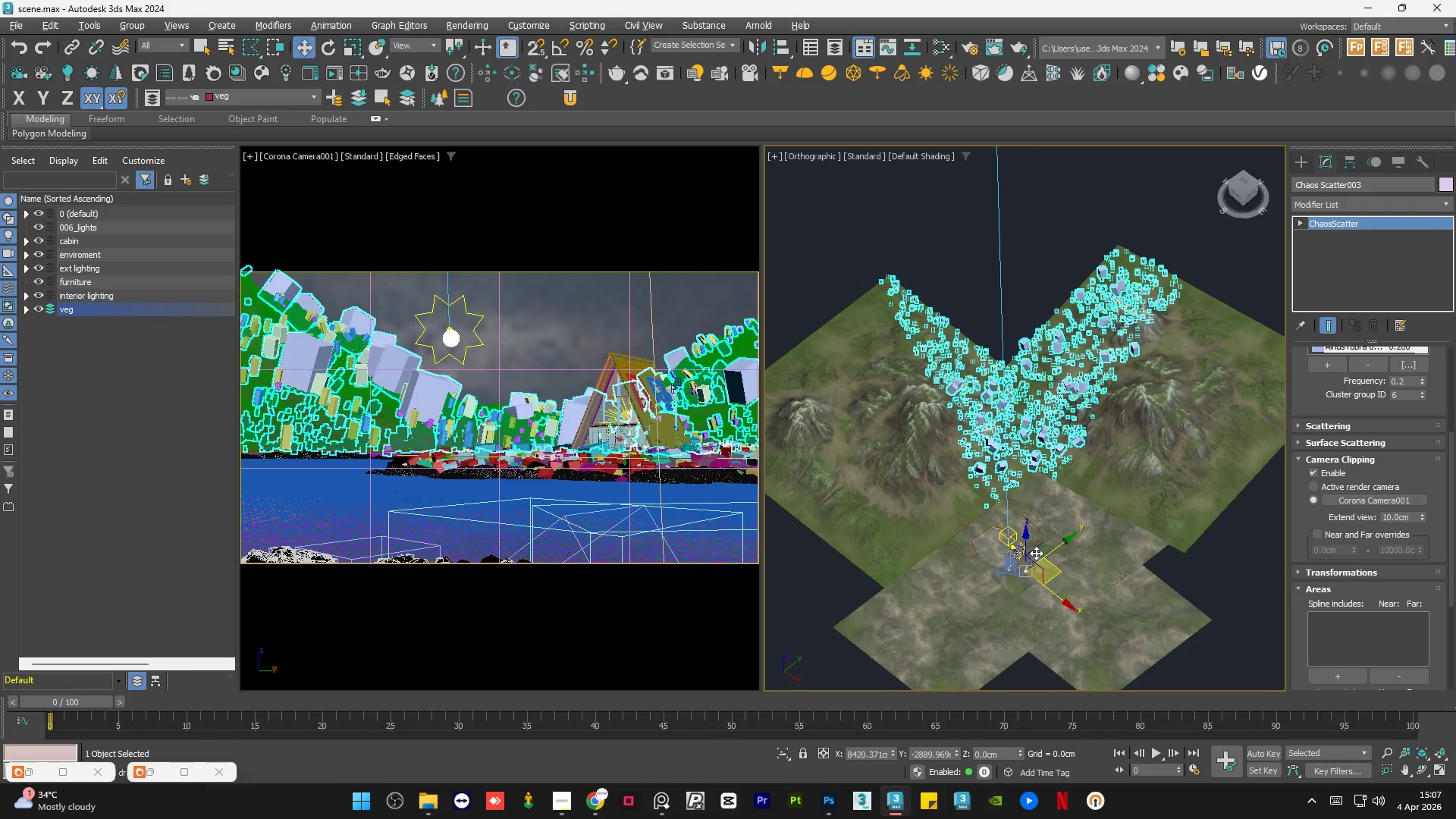 
key(Alt+AltLeft)
 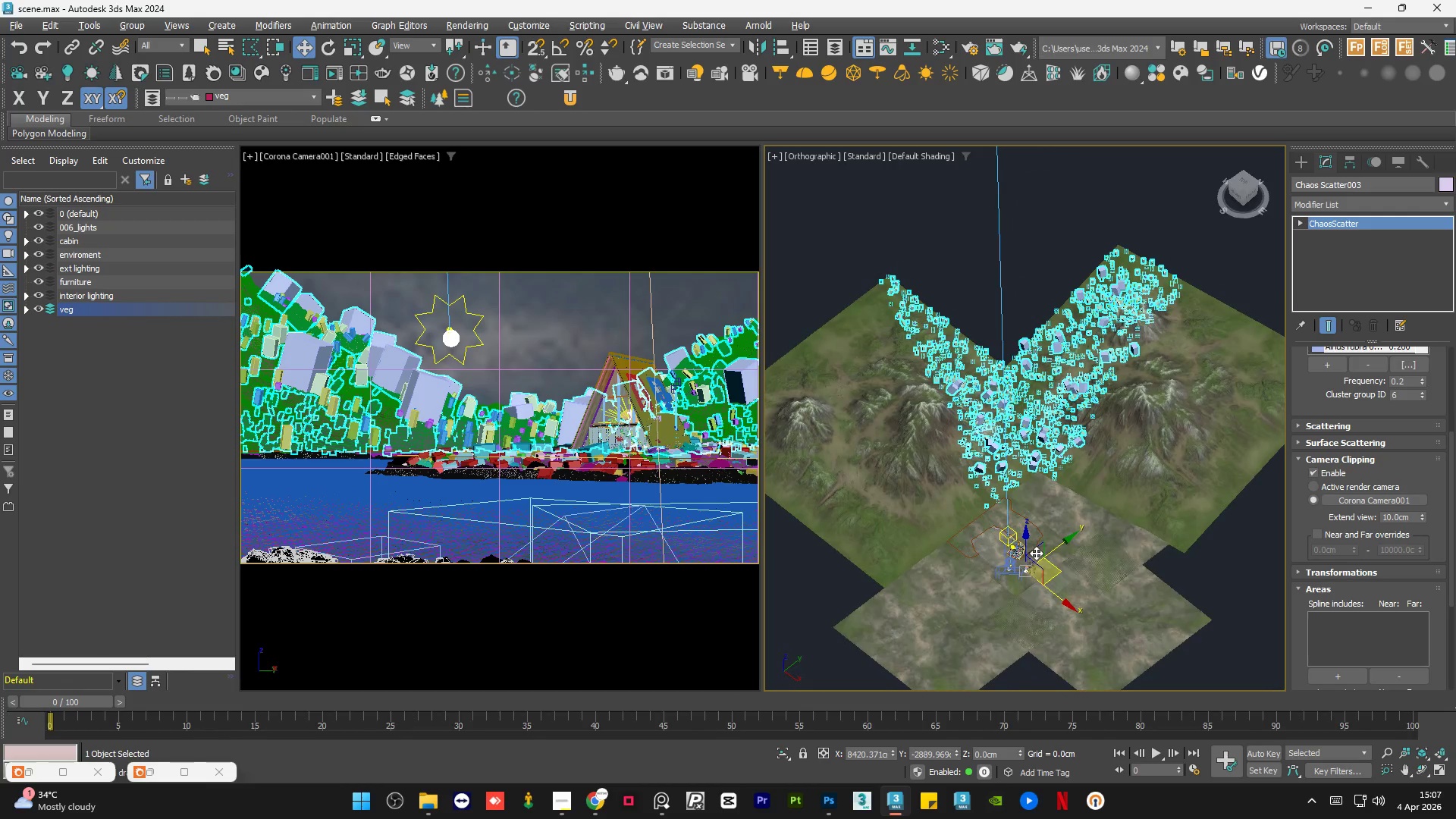 
key(Alt+AltLeft)
 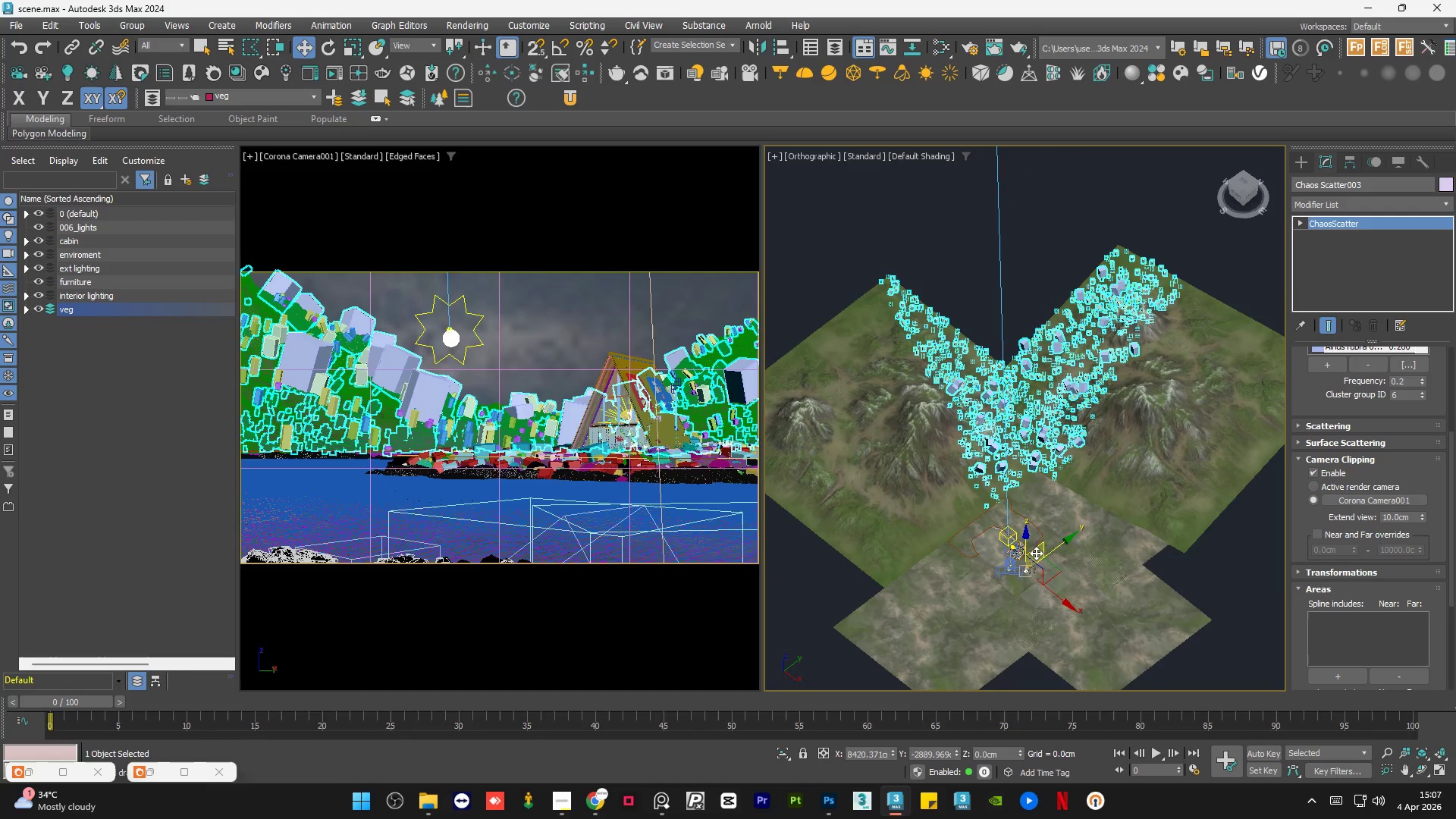 
scroll: coordinate [1024, 579], scroll_direction: up, amount: 6.0
 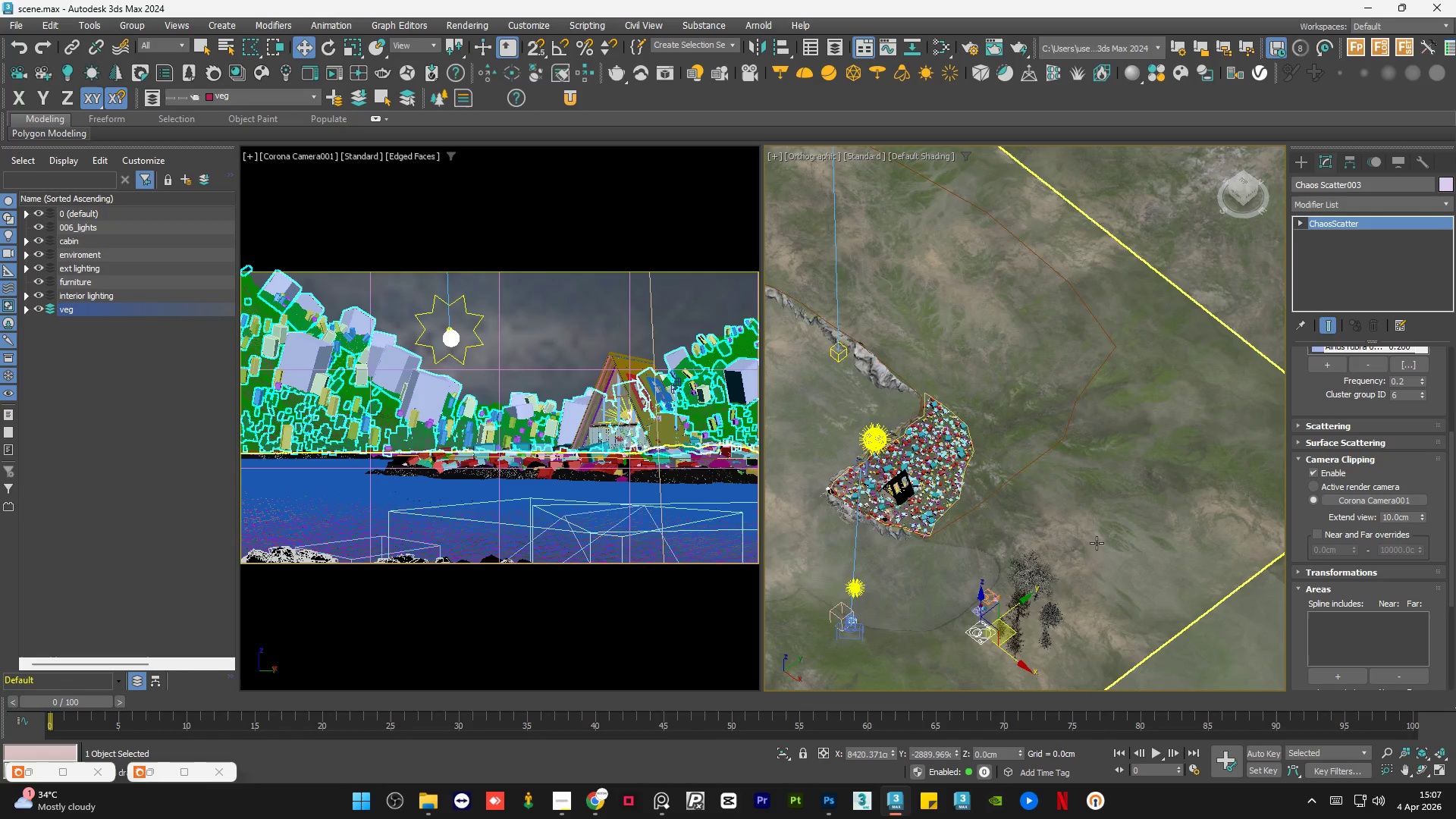 
hold_key(key=AltLeft, duration=0.98)
 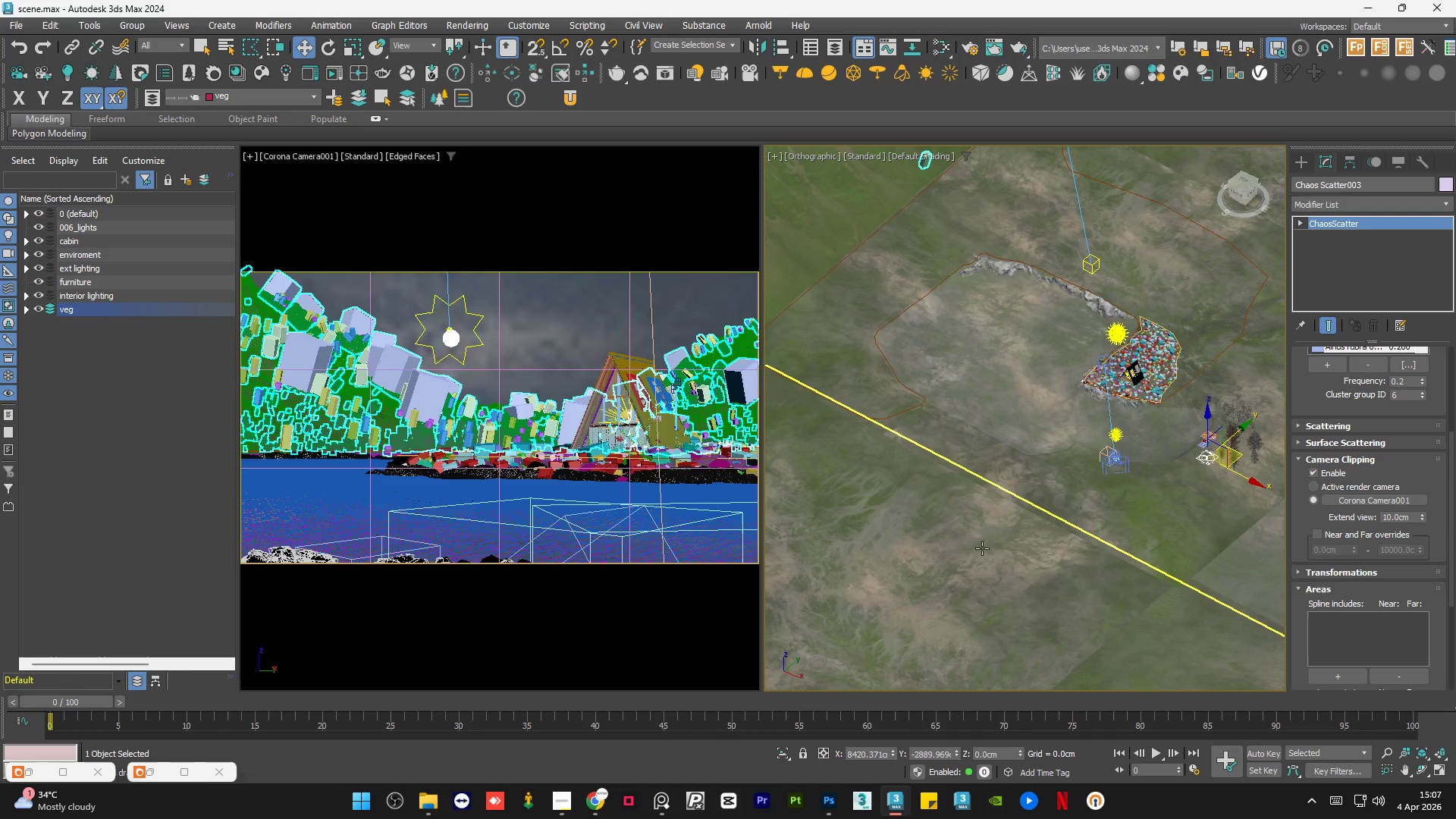 
scroll: coordinate [982, 548], scroll_direction: down, amount: 3.0
 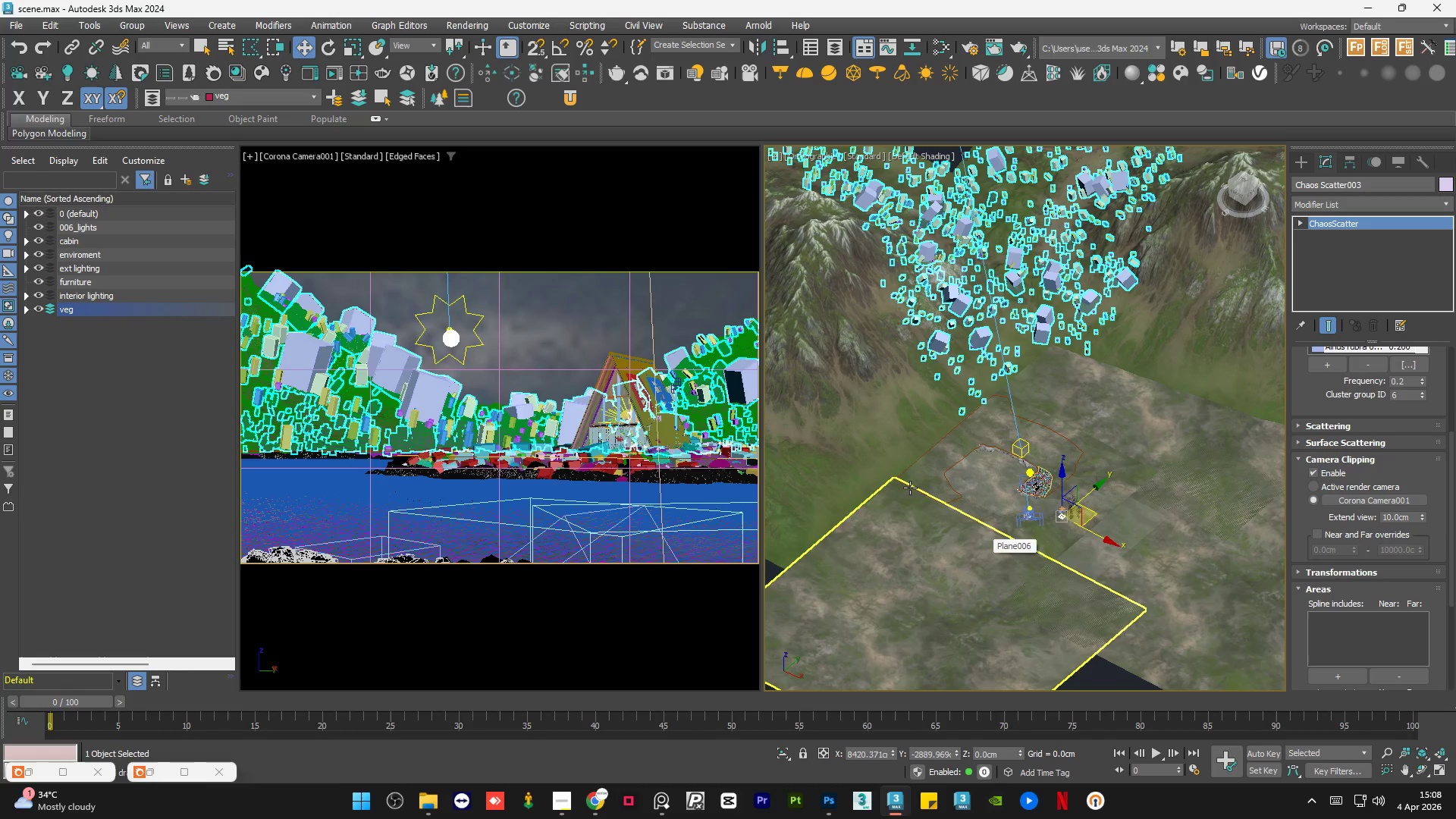 
scroll: coordinate [927, 469], scroll_direction: up, amount: 3.0
 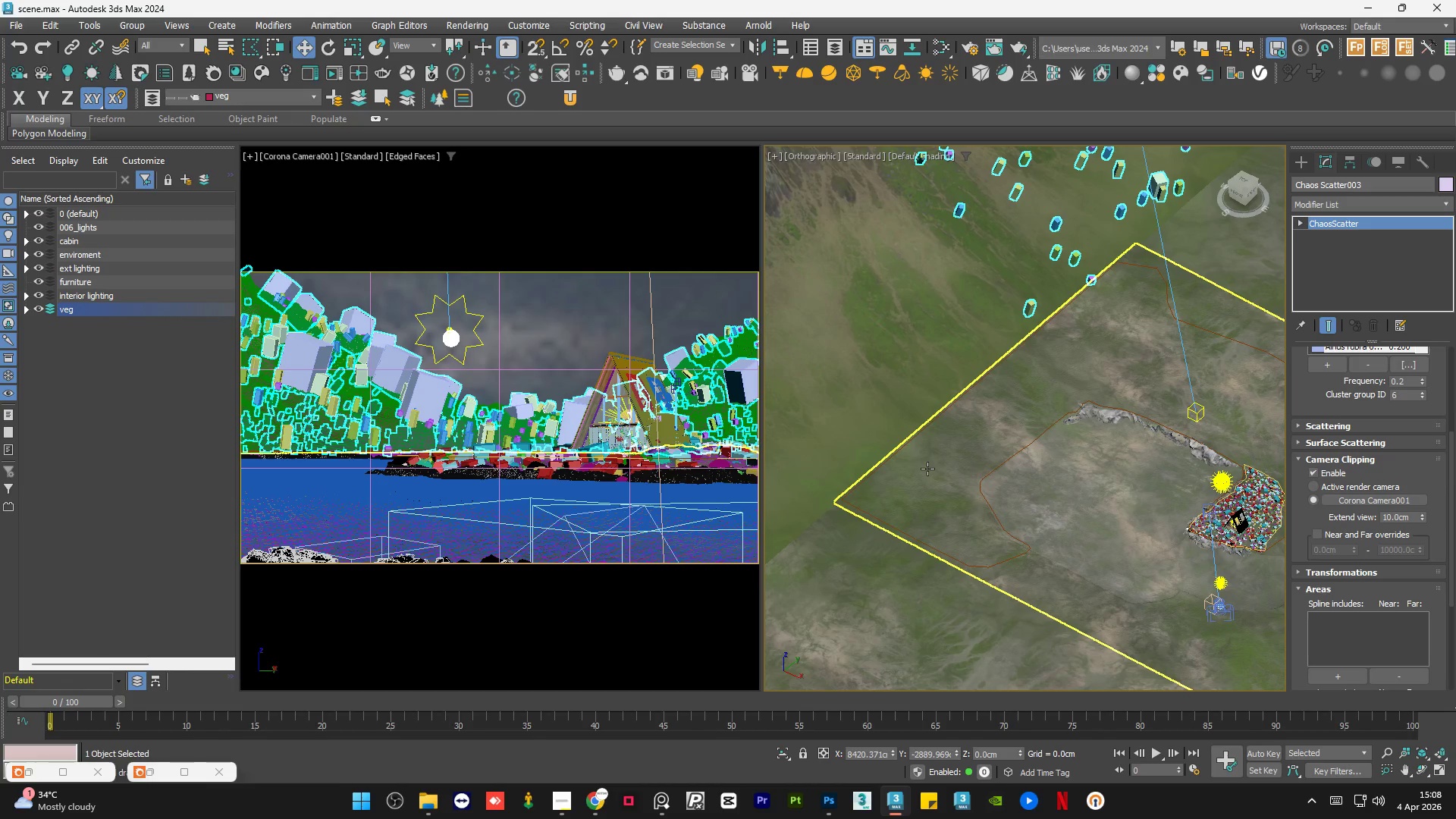 
scroll: coordinate [927, 469], scroll_direction: down, amount: 3.0
 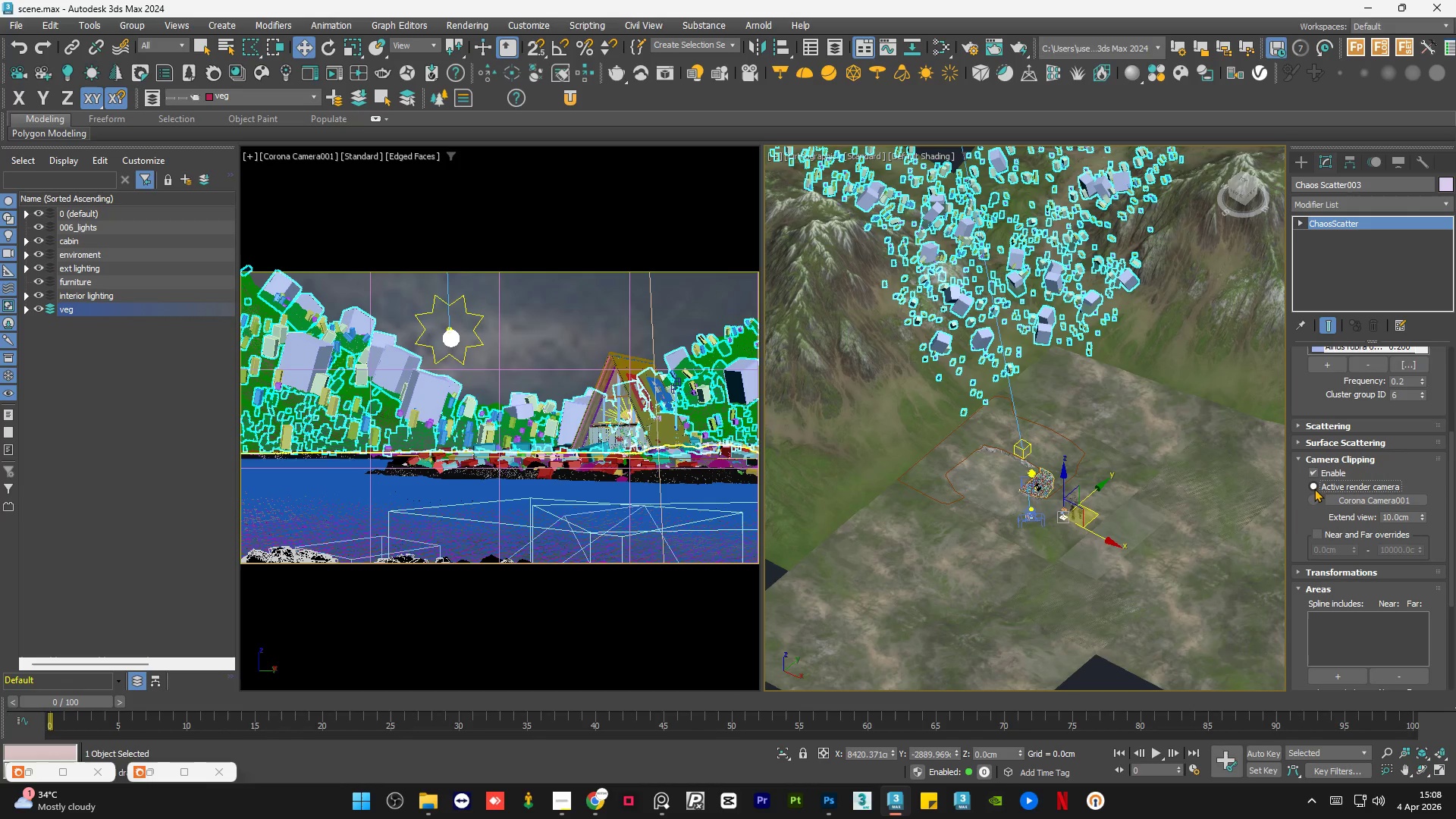 
wait(11.23)
 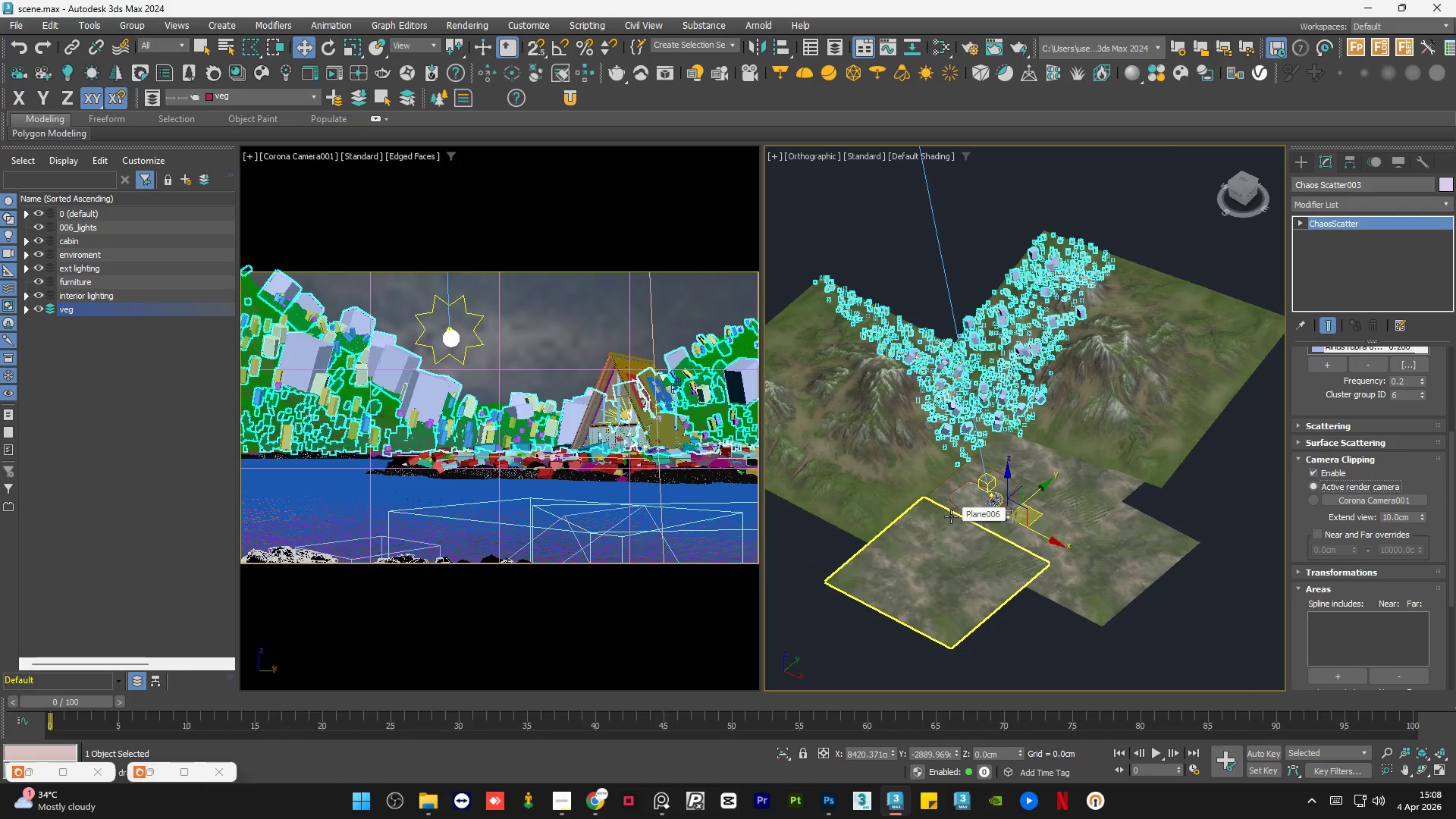 
hold_key(key=AltLeft, duration=0.78)
 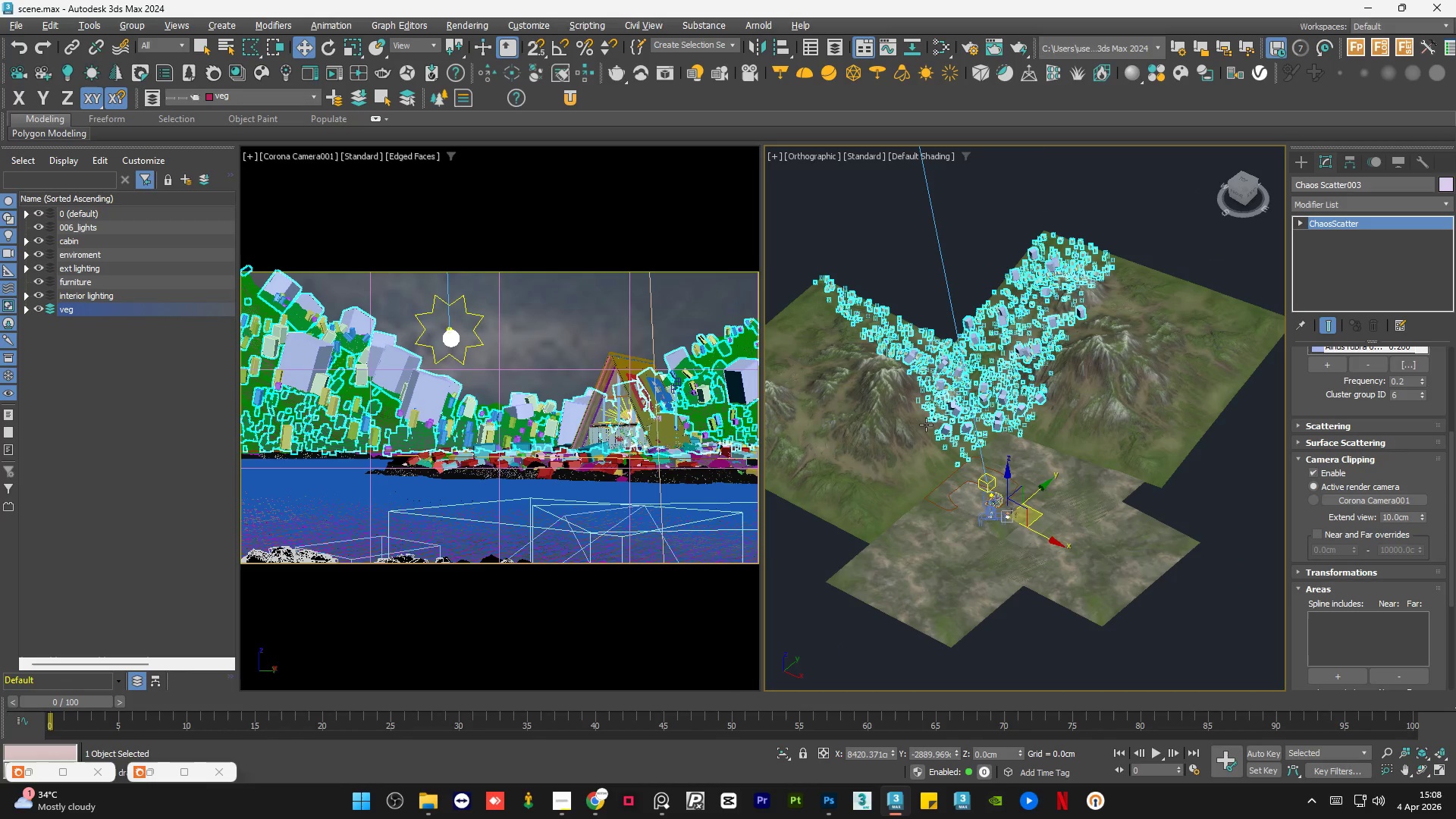 
scroll: coordinate [951, 516], scroll_direction: down, amount: 2.0
 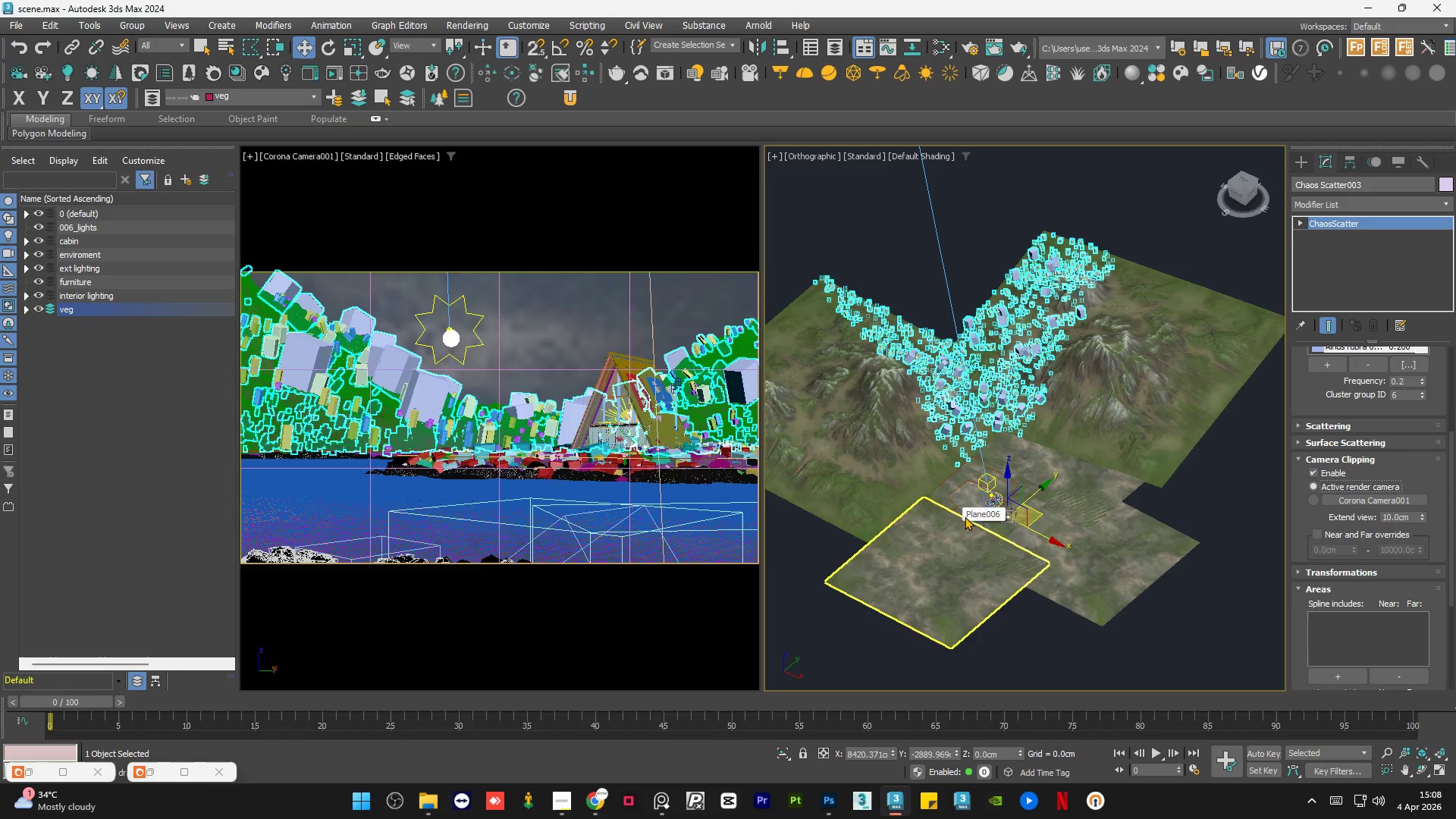 
hold_key(key=AltLeft, duration=17.75)
scroll: coordinate [1100, 580], scroll_direction: up, amount: 17.0
 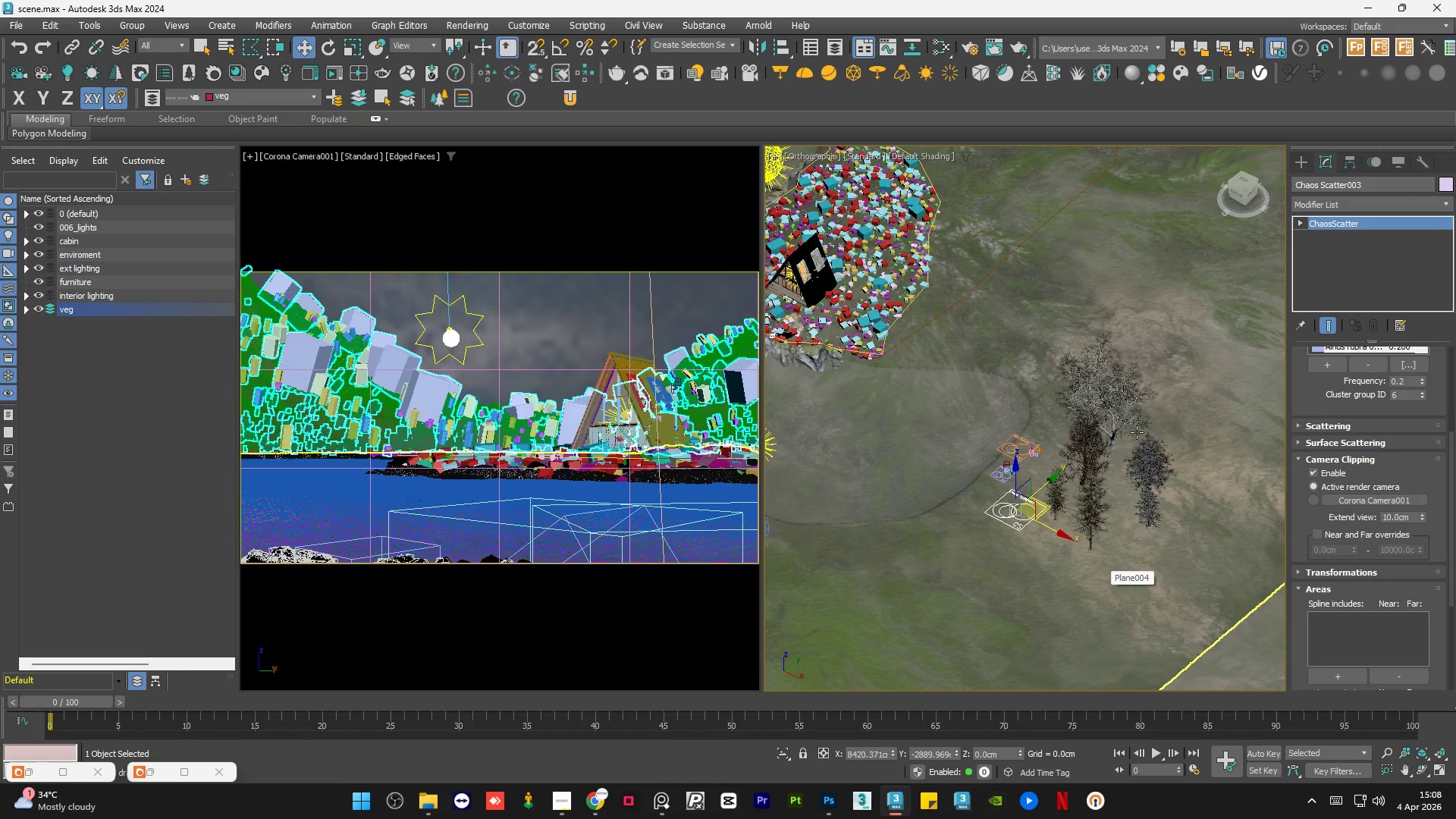 
scroll: coordinate [1109, 412], scroll_direction: up, amount: 3.0
 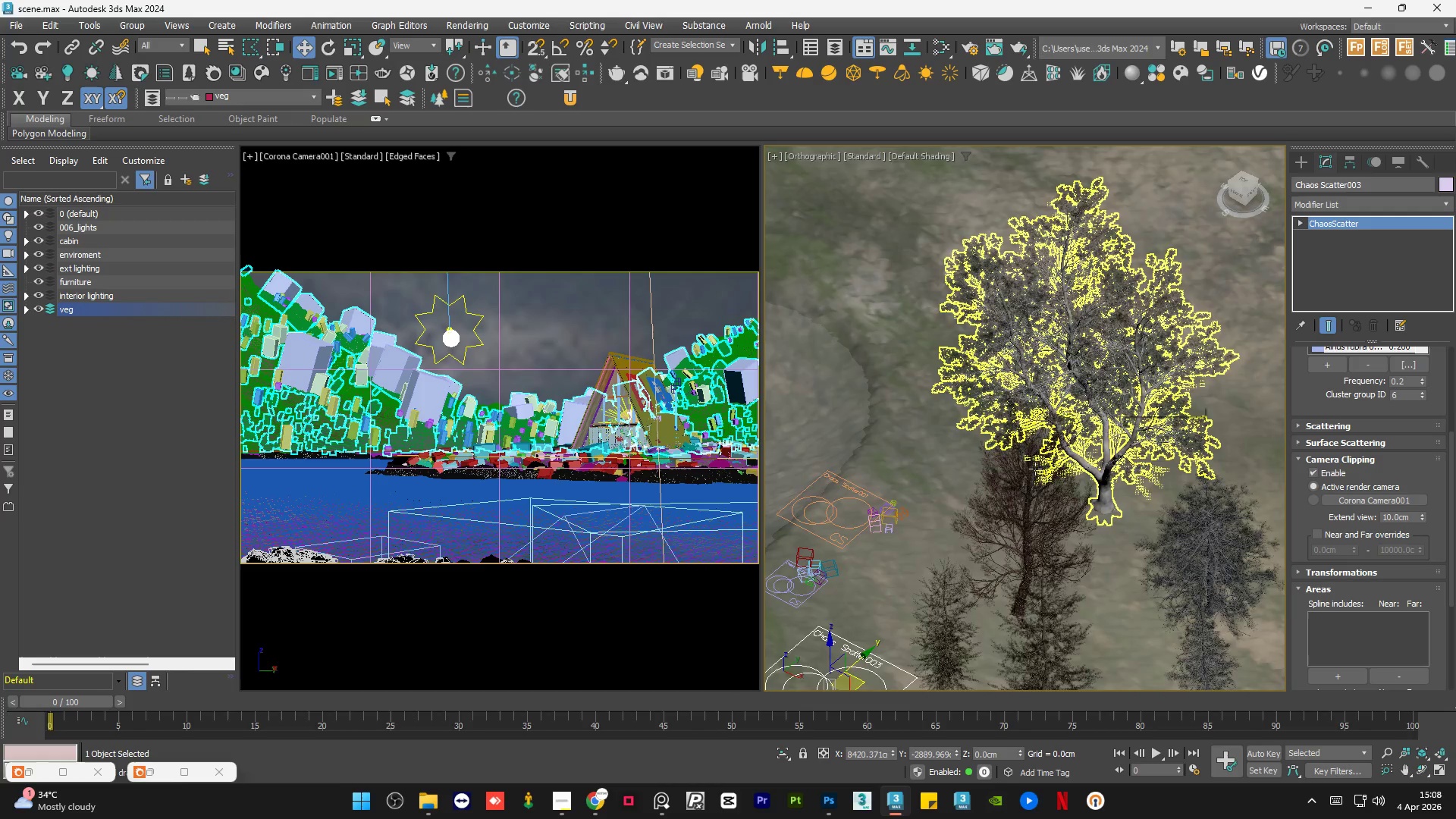 
scroll: coordinate [1026, 484], scroll_direction: down, amount: 1.0
 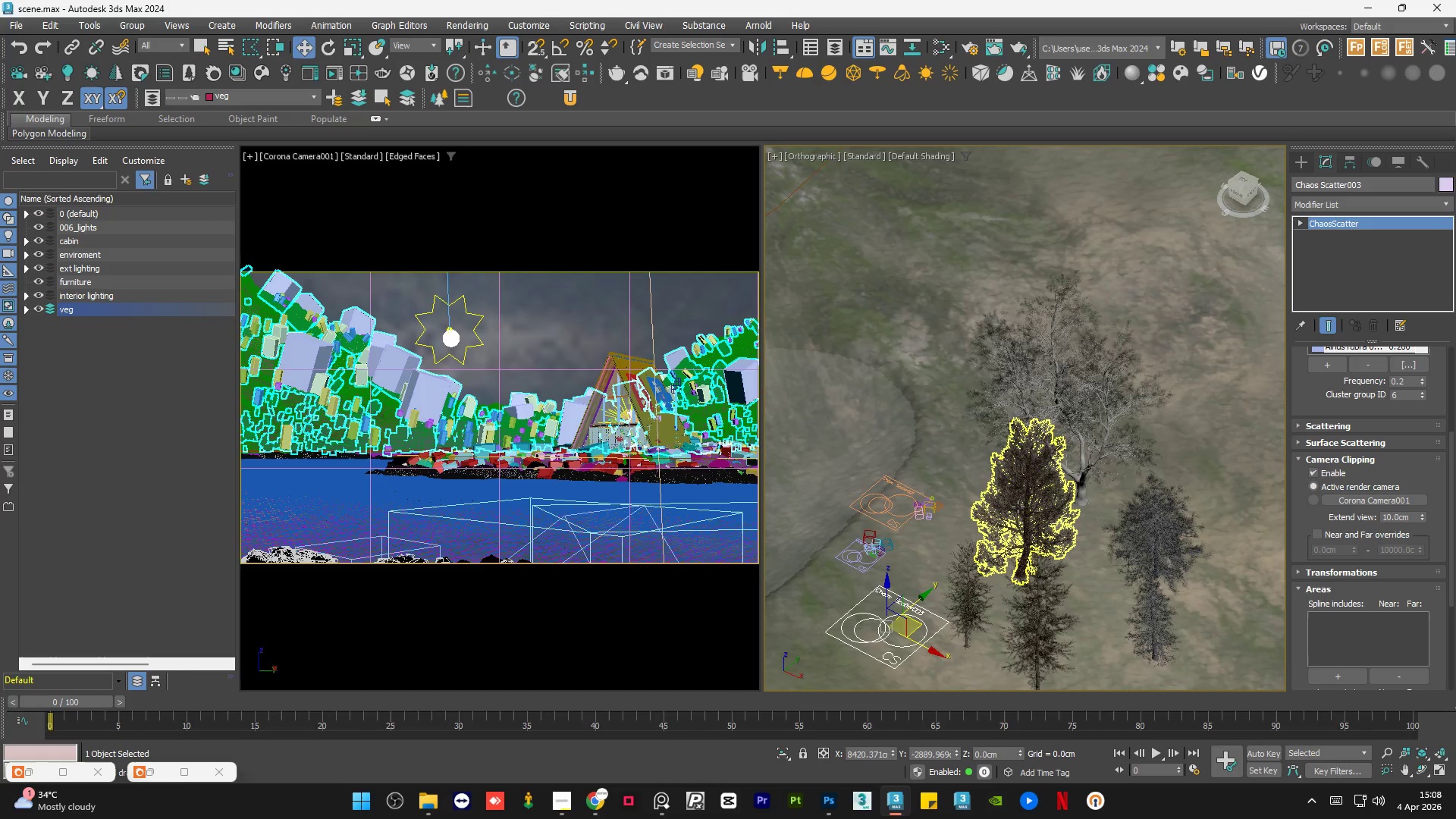 
hold_key(key=AltLeft, duration=0.84)
 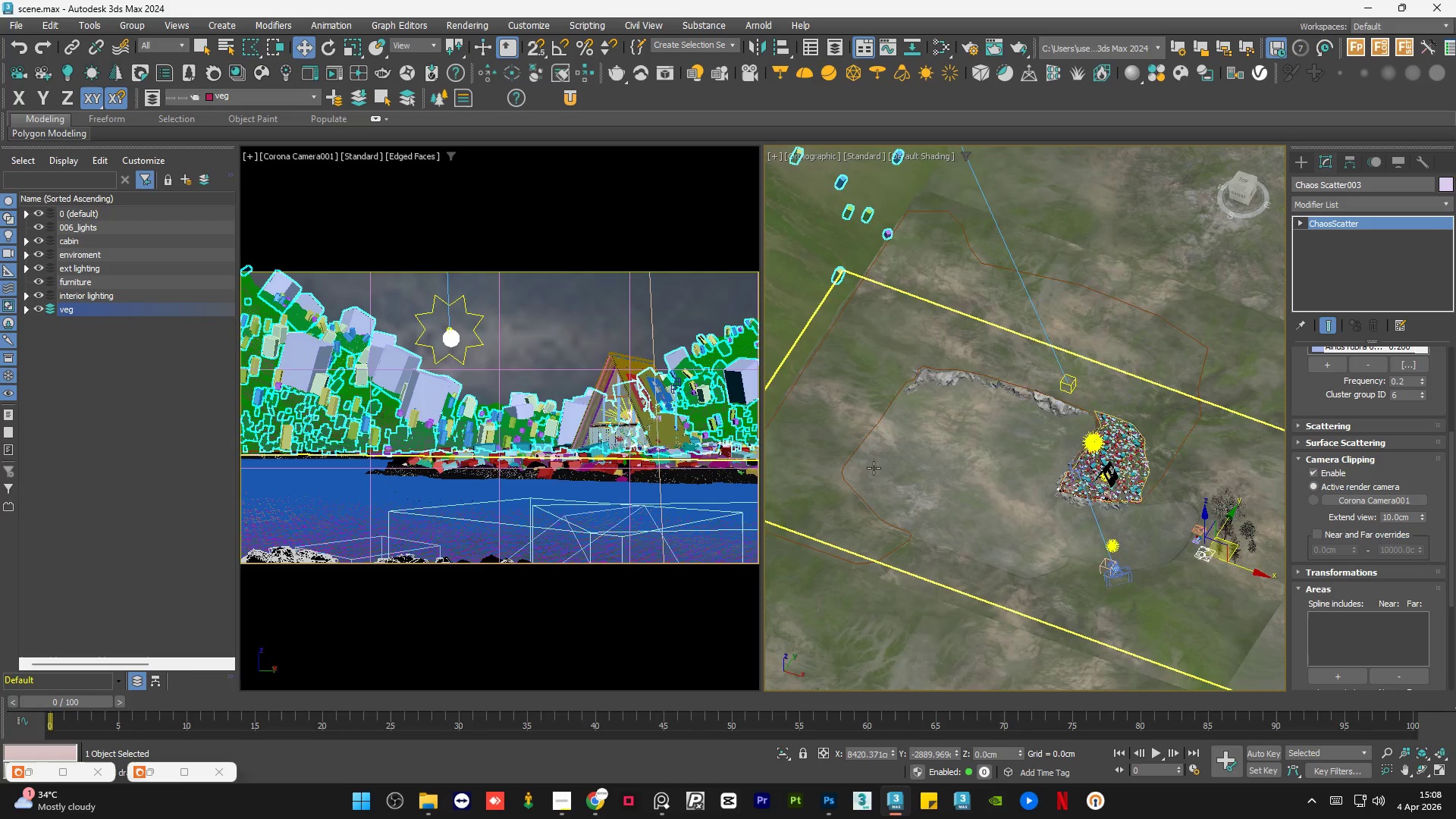 
scroll: coordinate [1003, 451], scroll_direction: down, amount: 7.0
 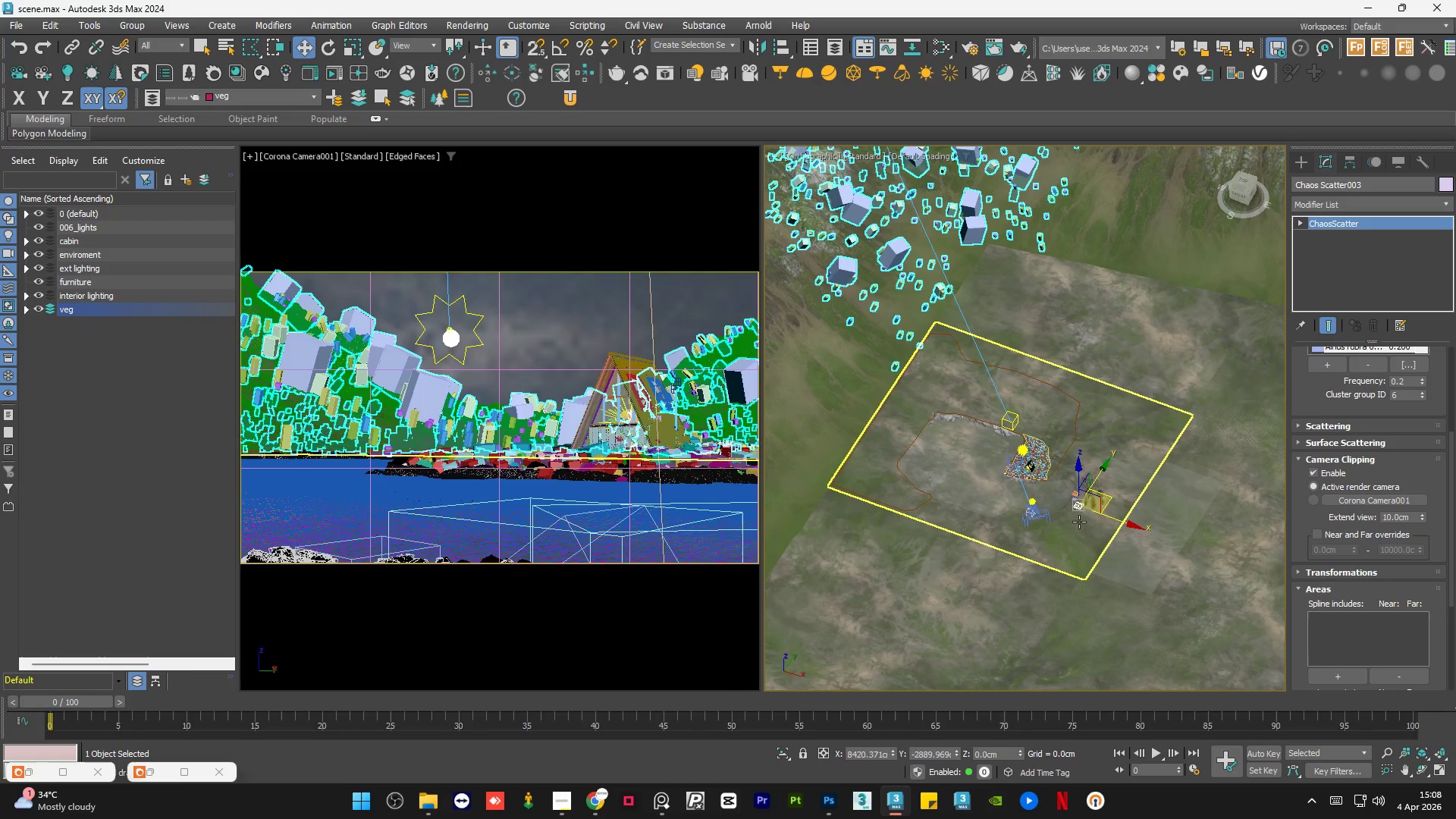 
scroll: coordinate [1094, 486], scroll_direction: up, amount: 8.0
 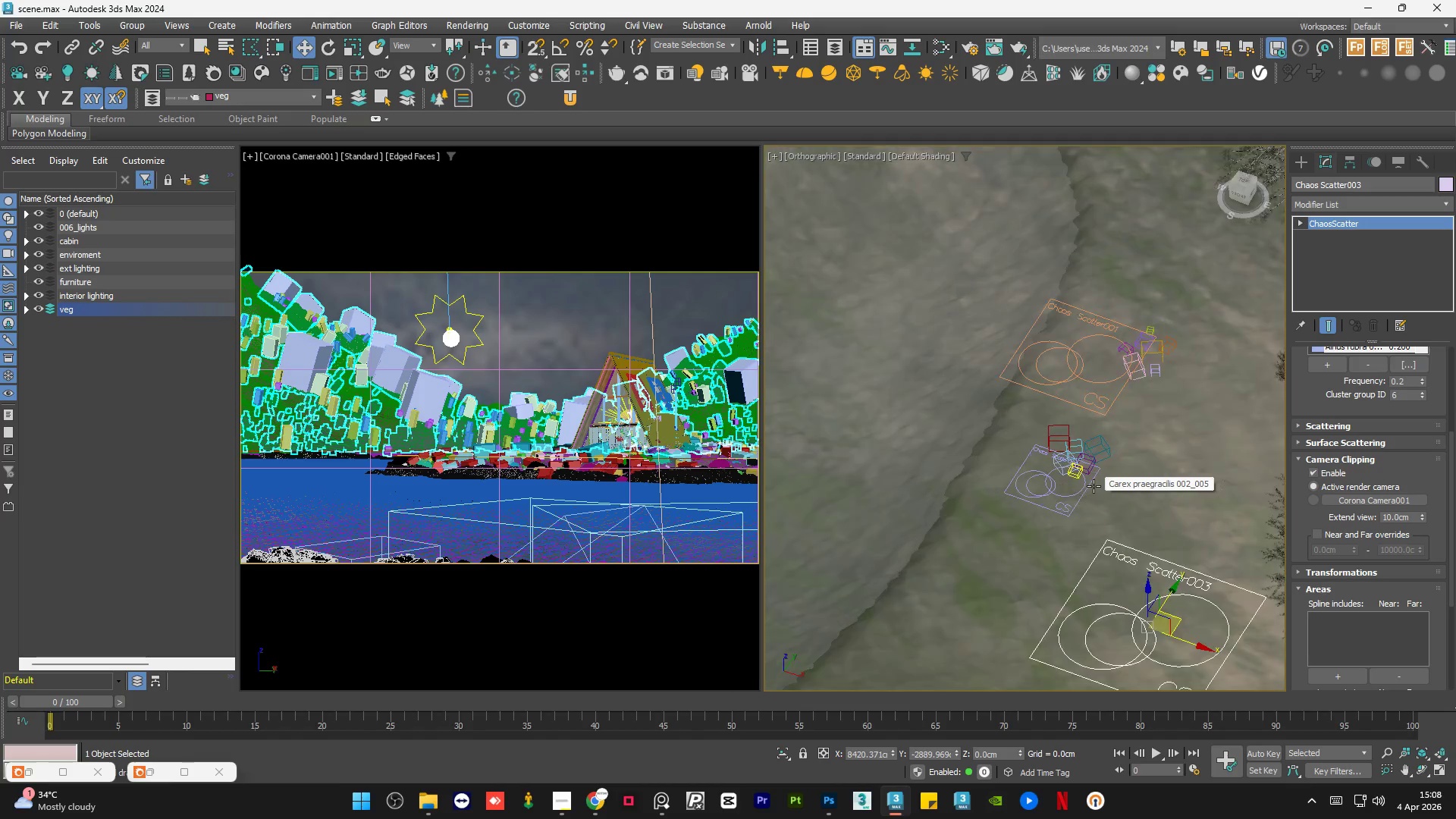 
left_click([1086, 493])
 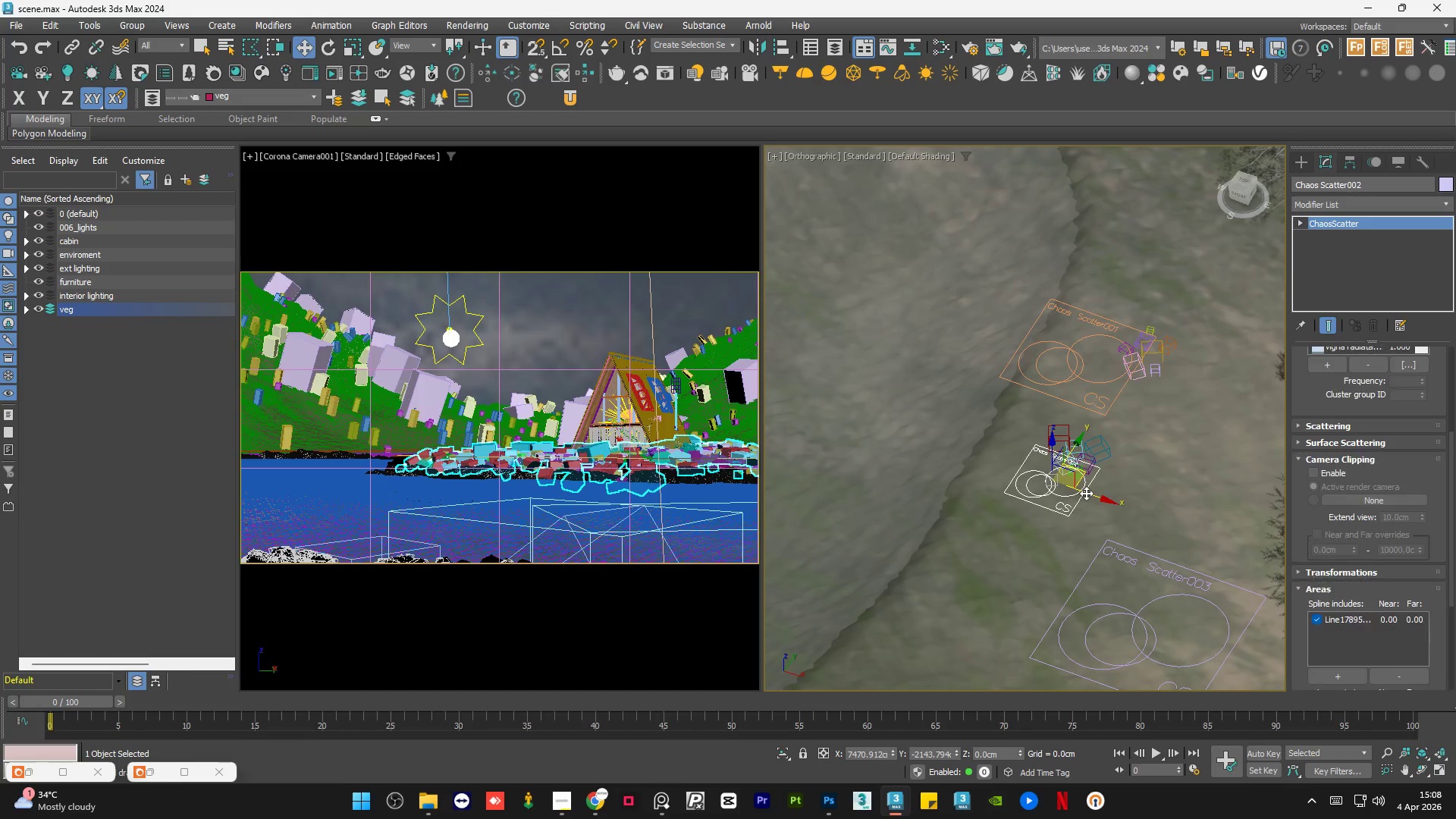 
wait(5.45)
 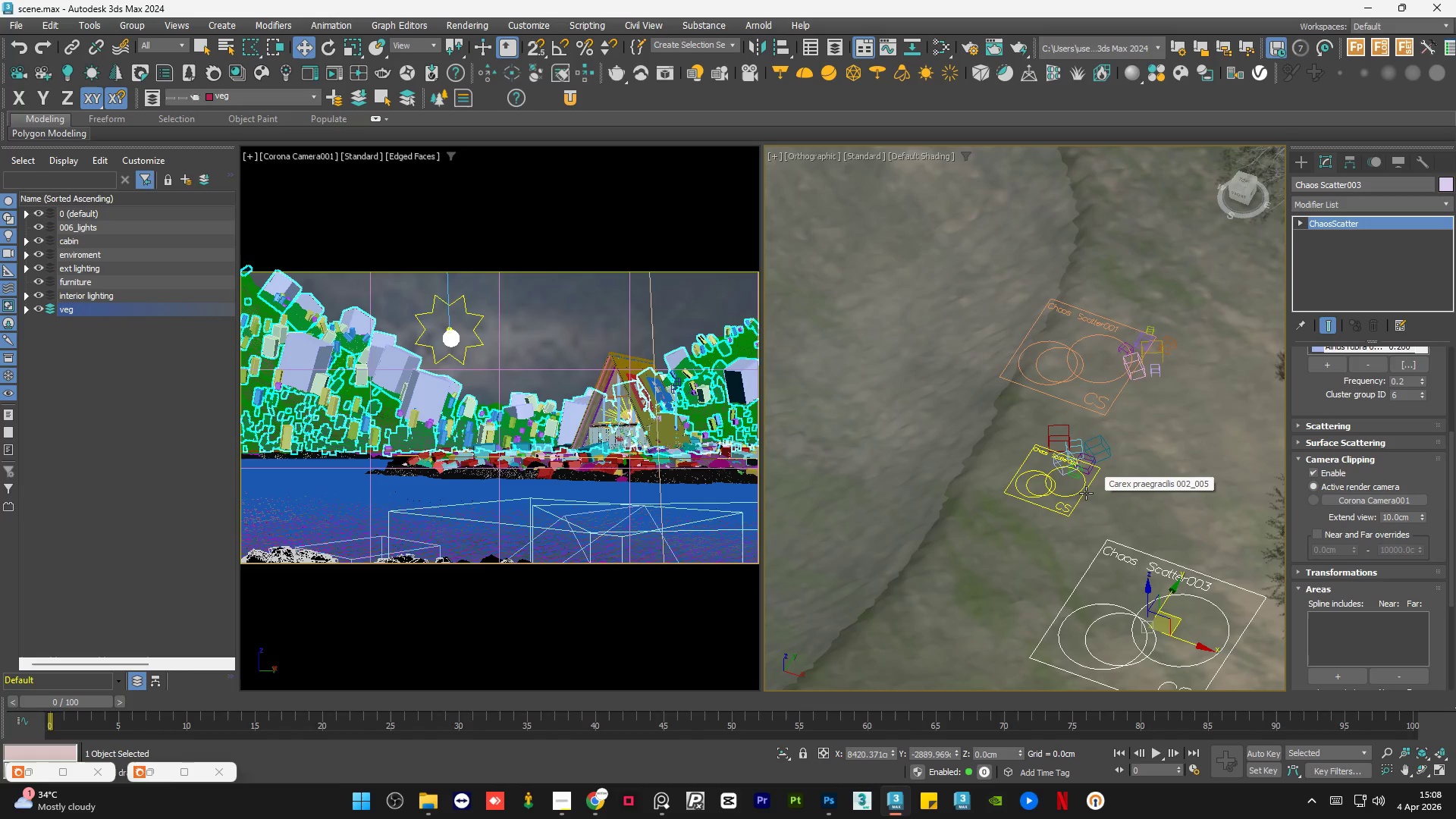 
left_click([1315, 475])
 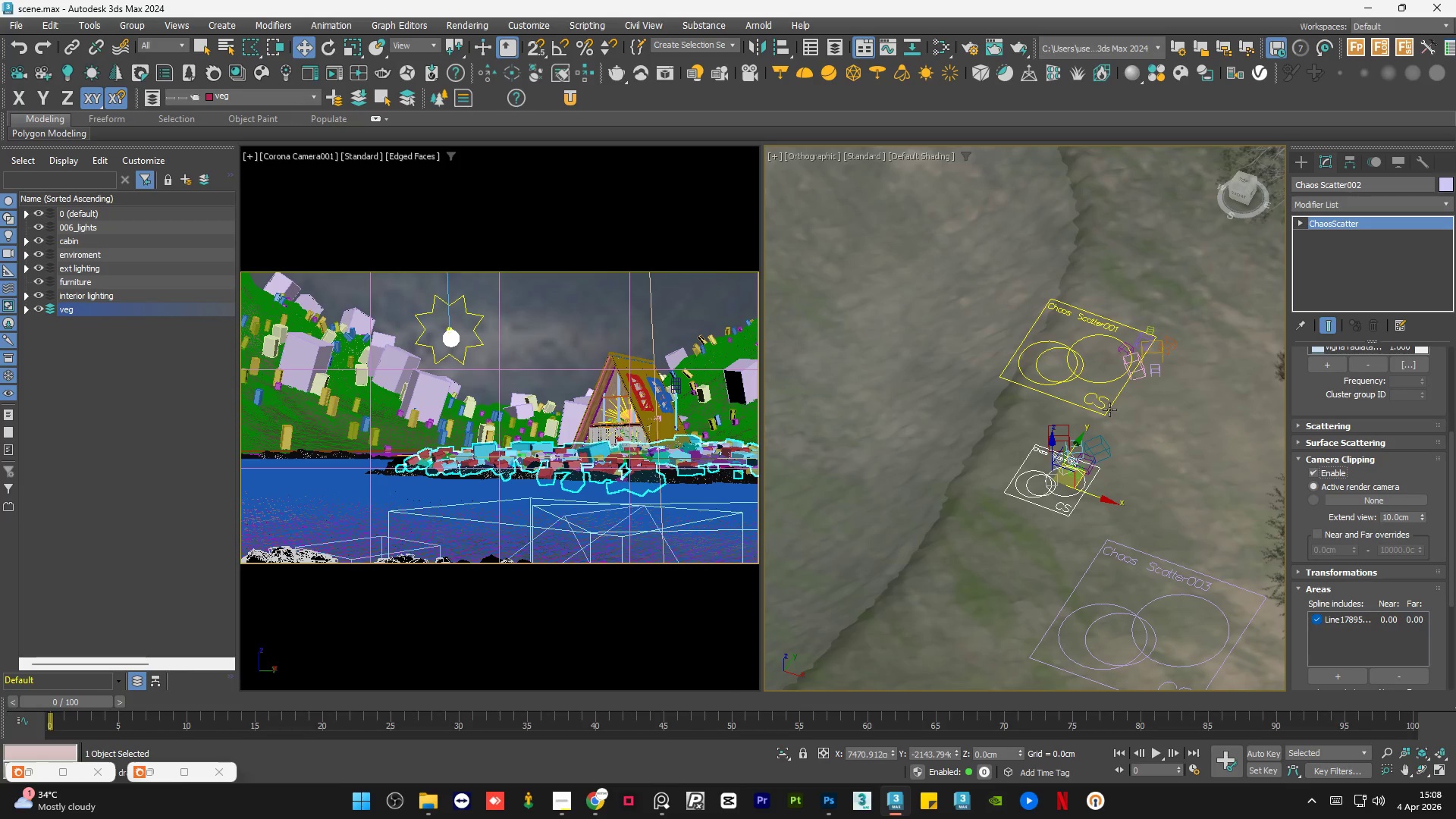 
left_click([1109, 410])
 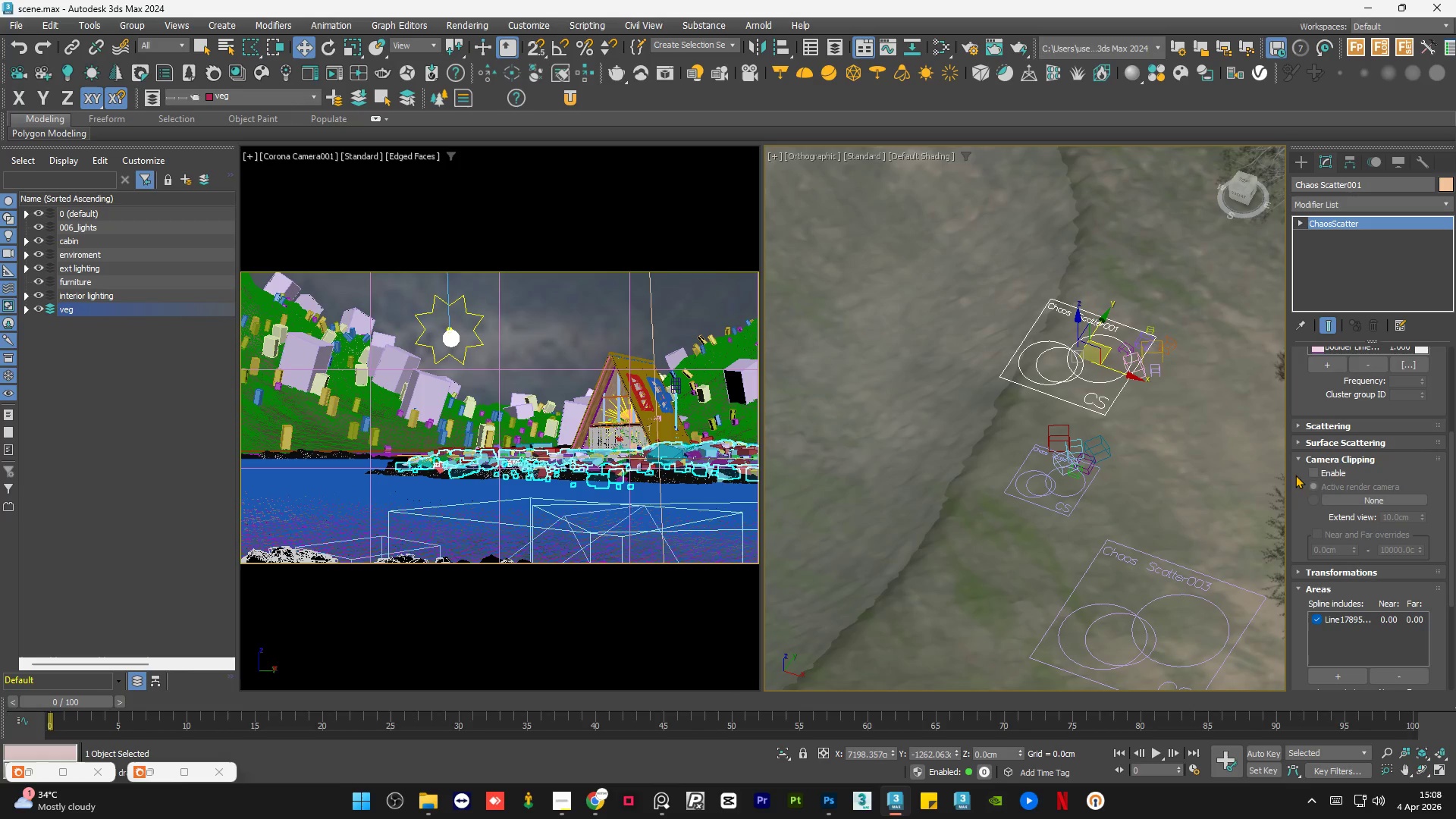 
left_click([1316, 470])
 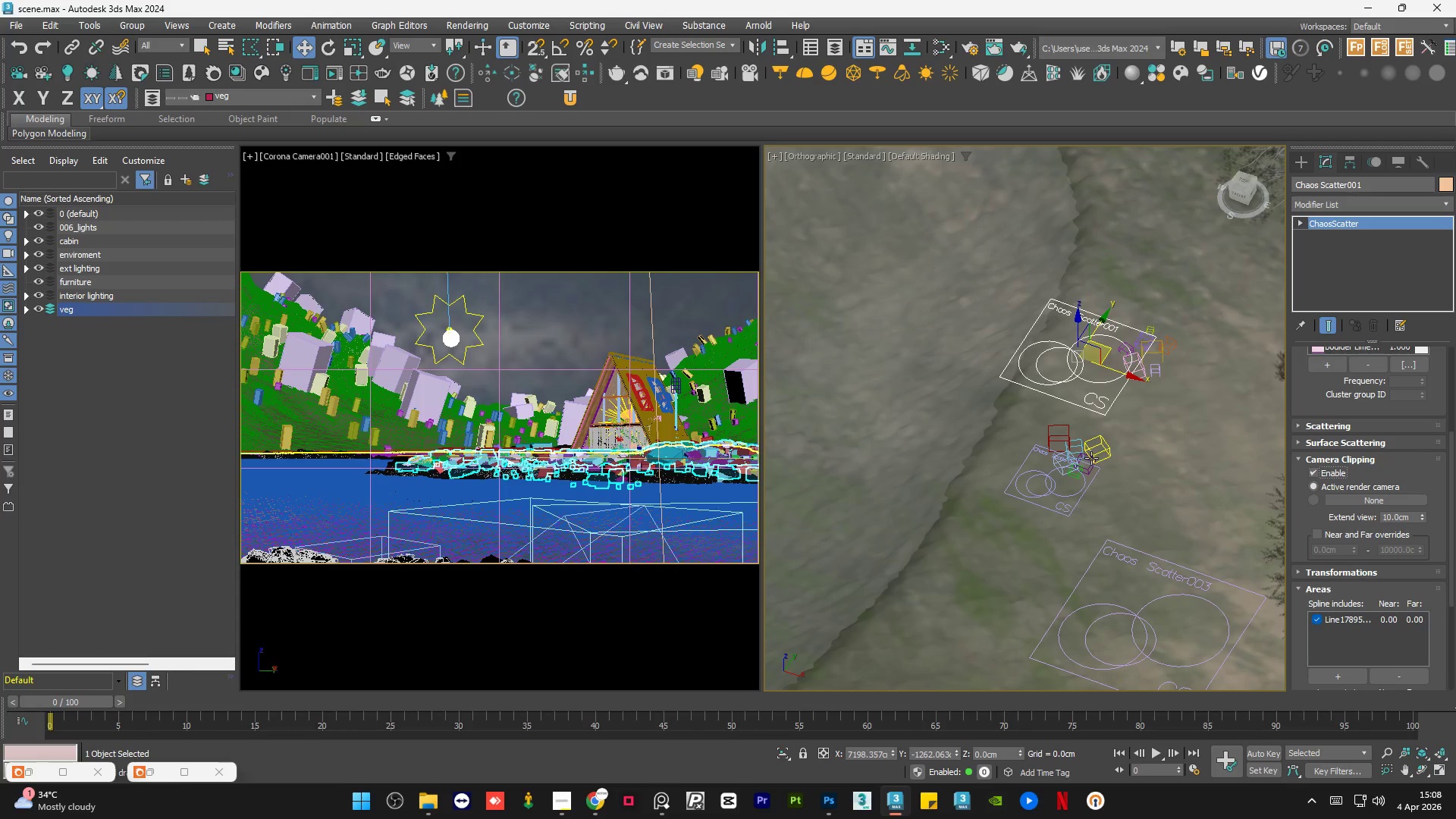 
scroll: coordinate [1100, 488], scroll_direction: down, amount: 11.0
 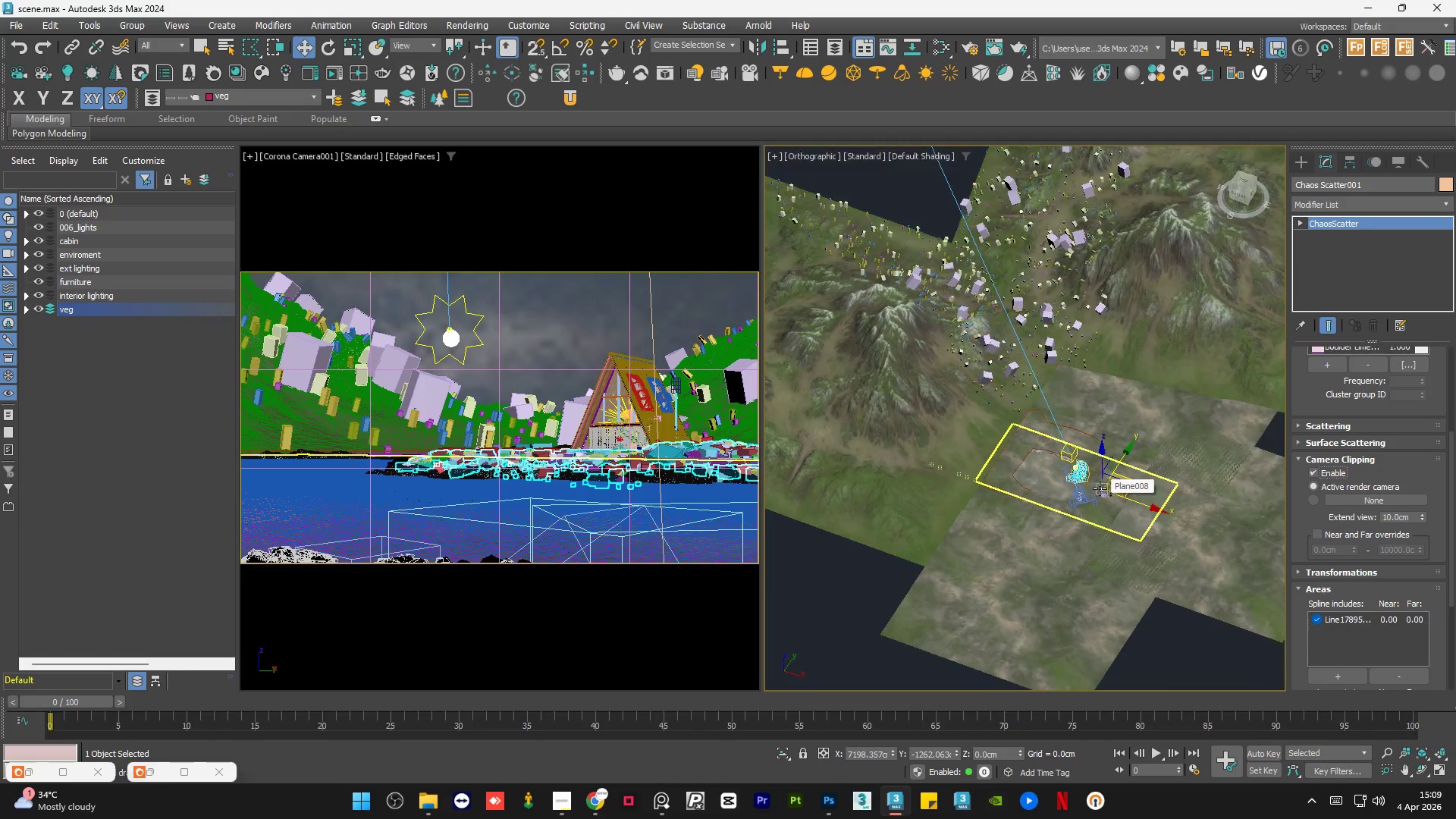 
hold_key(key=AltLeft, duration=0.92)
 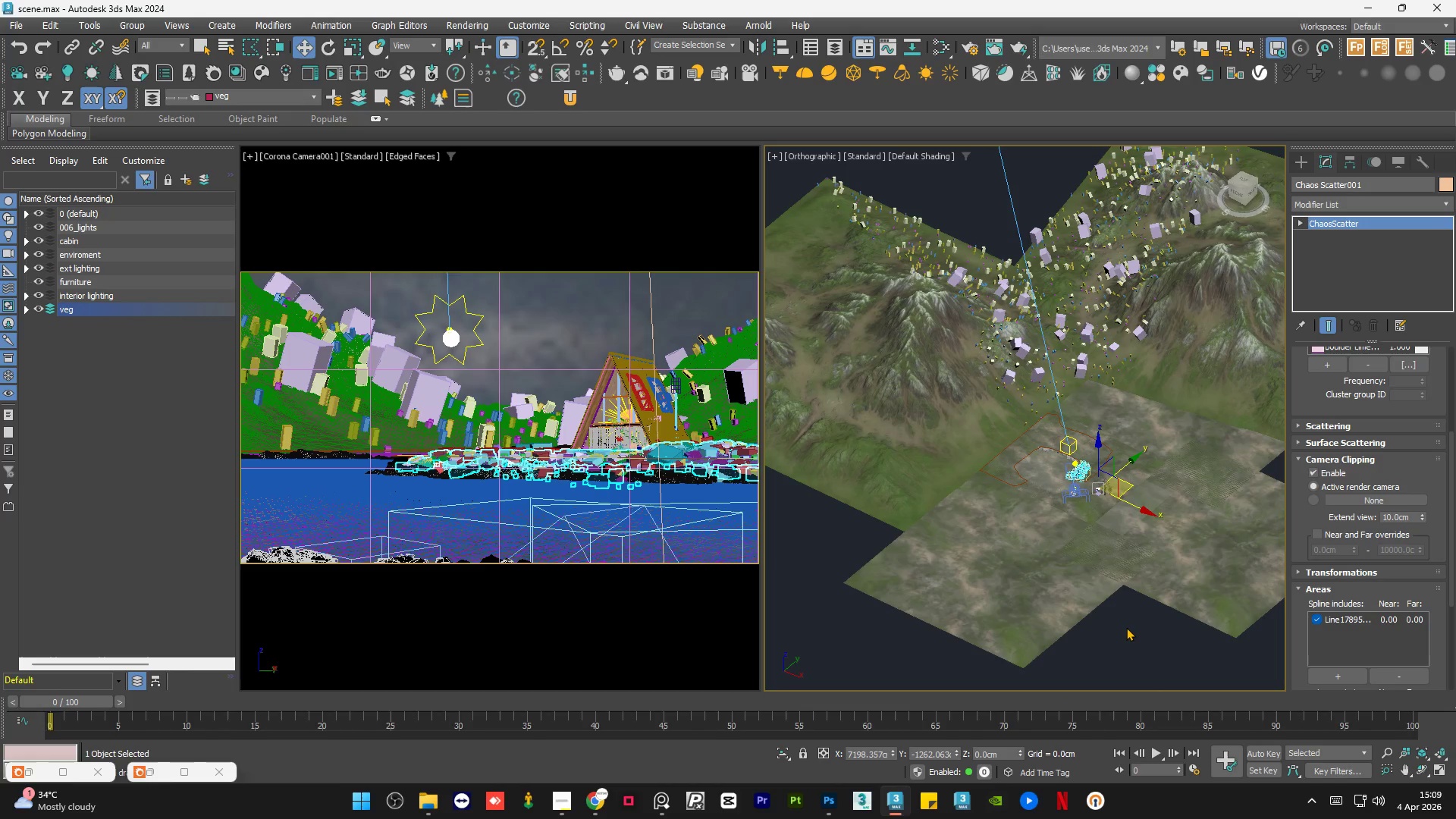 
double_click([1126, 627])
 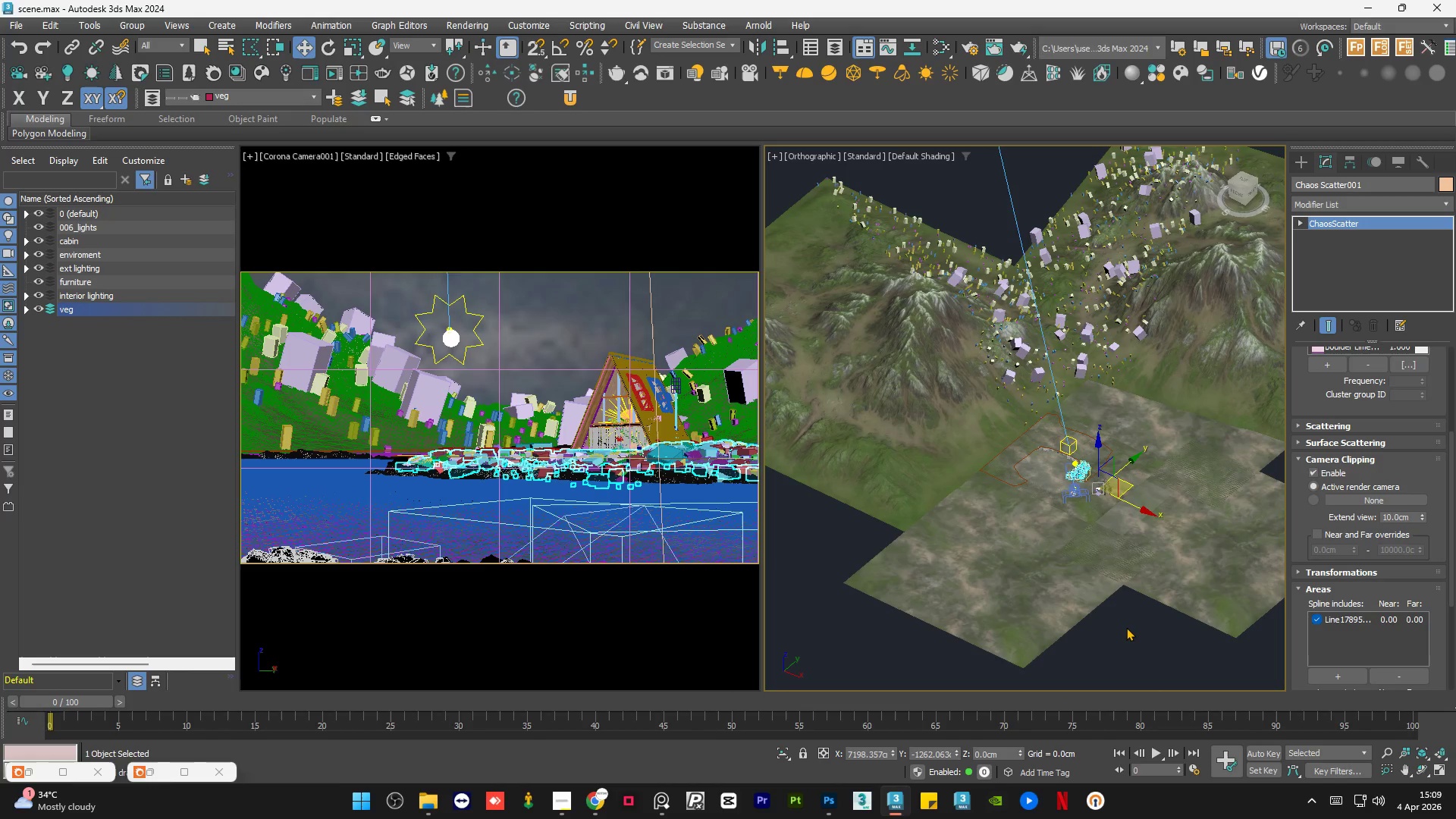 
triple_click([1126, 627])
 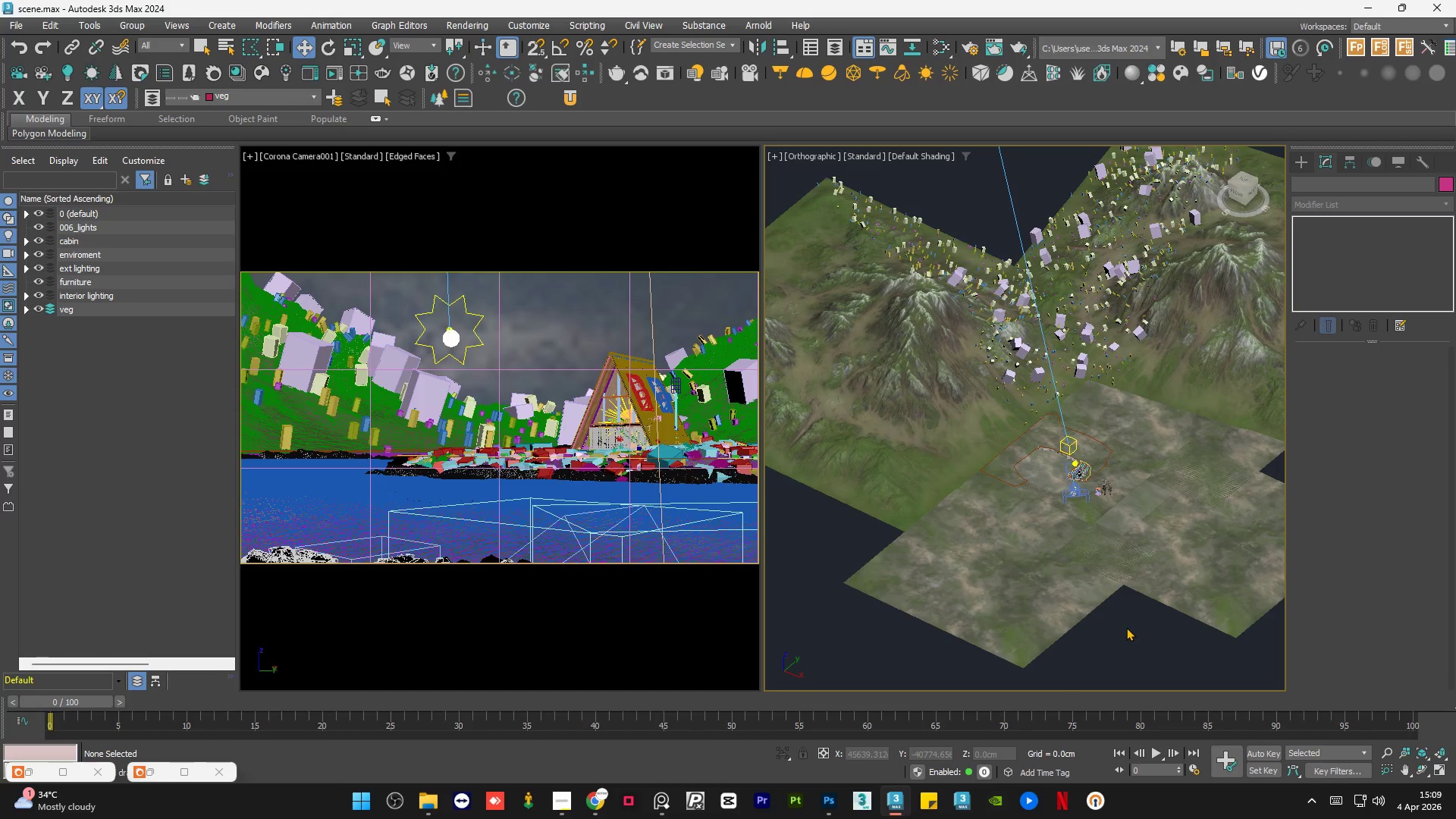 
wait(10.3)
 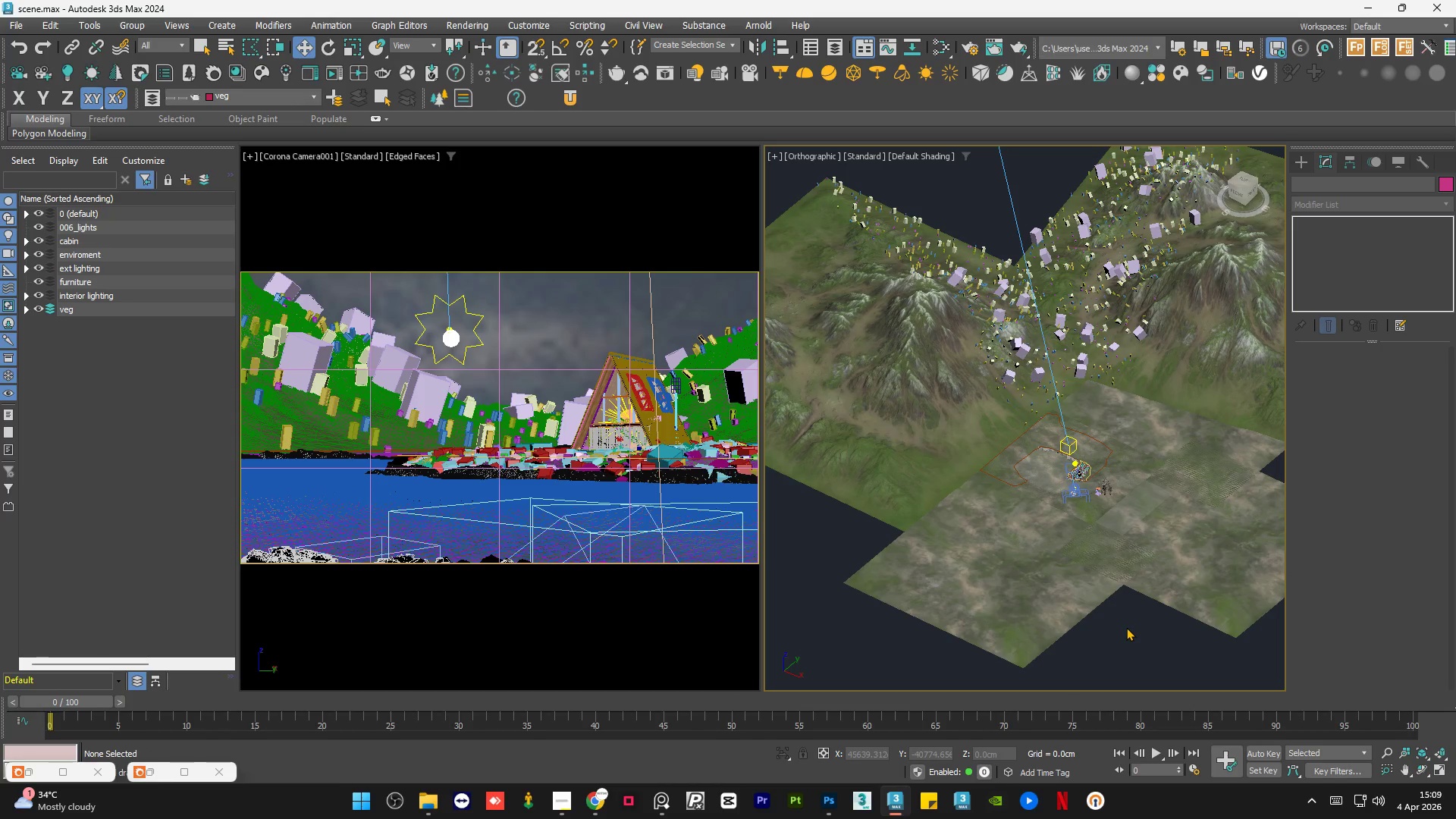 
left_click([158, 768])
 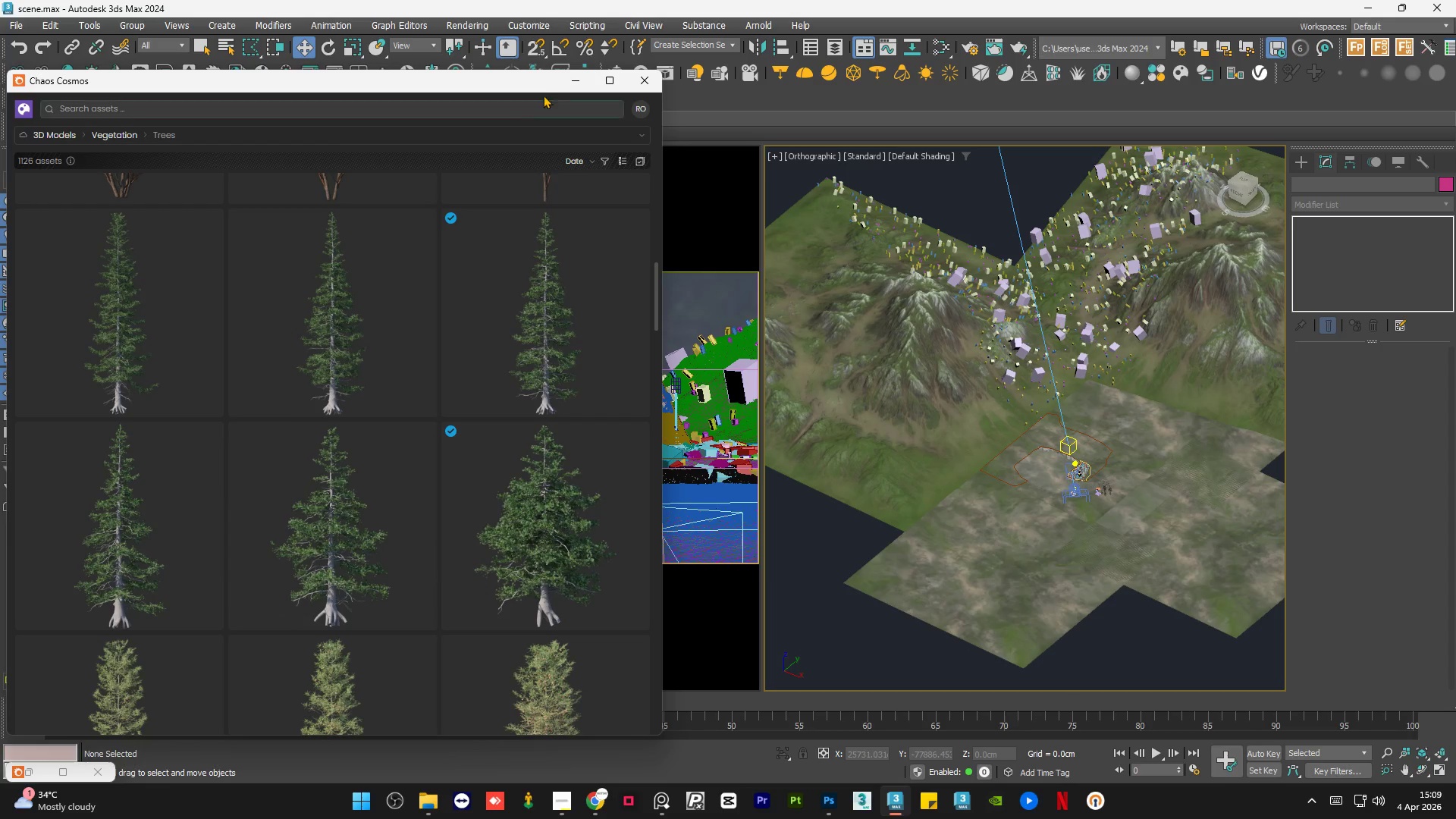 
left_click([579, 83])
 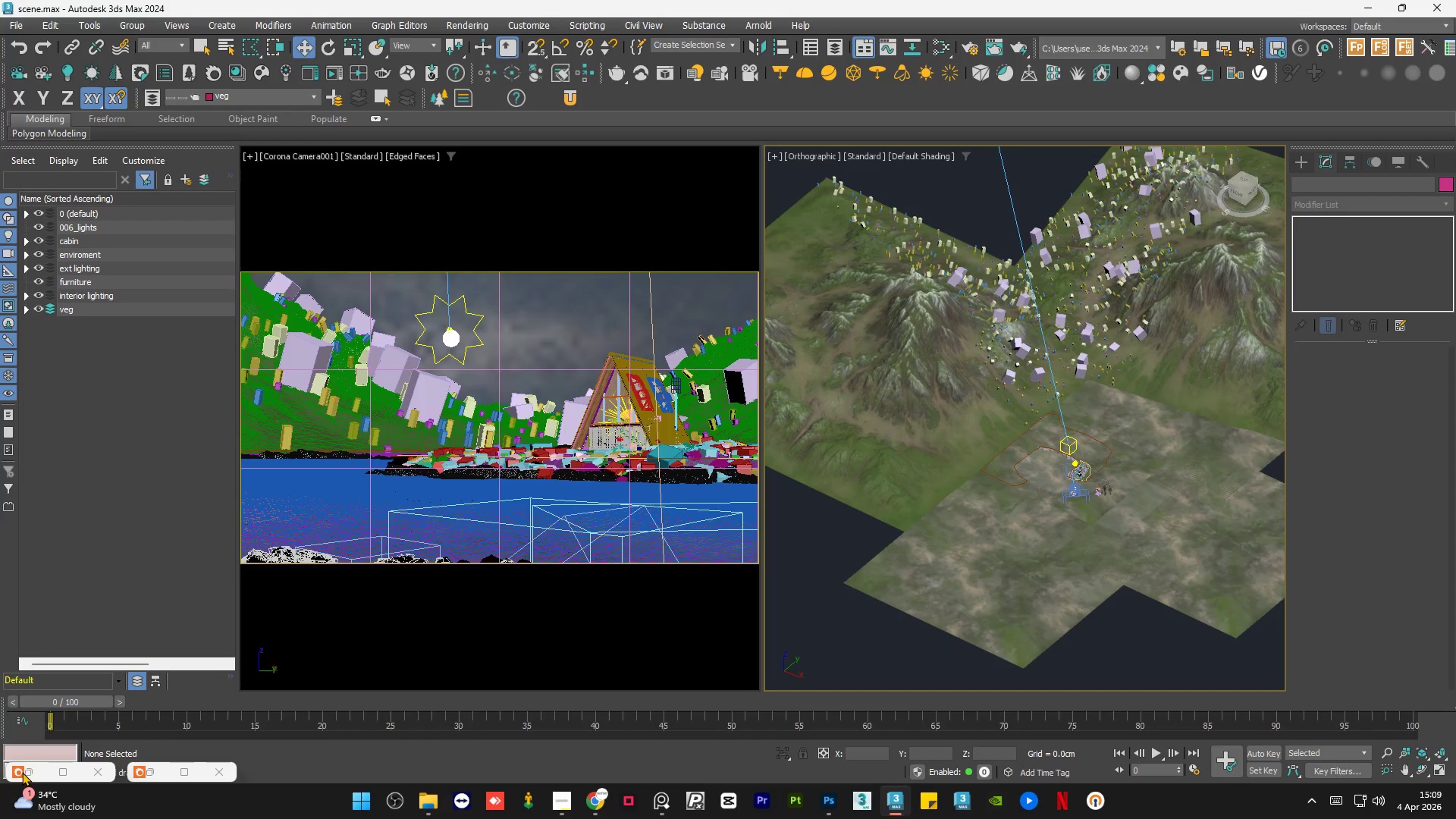 
left_click([32, 769])
 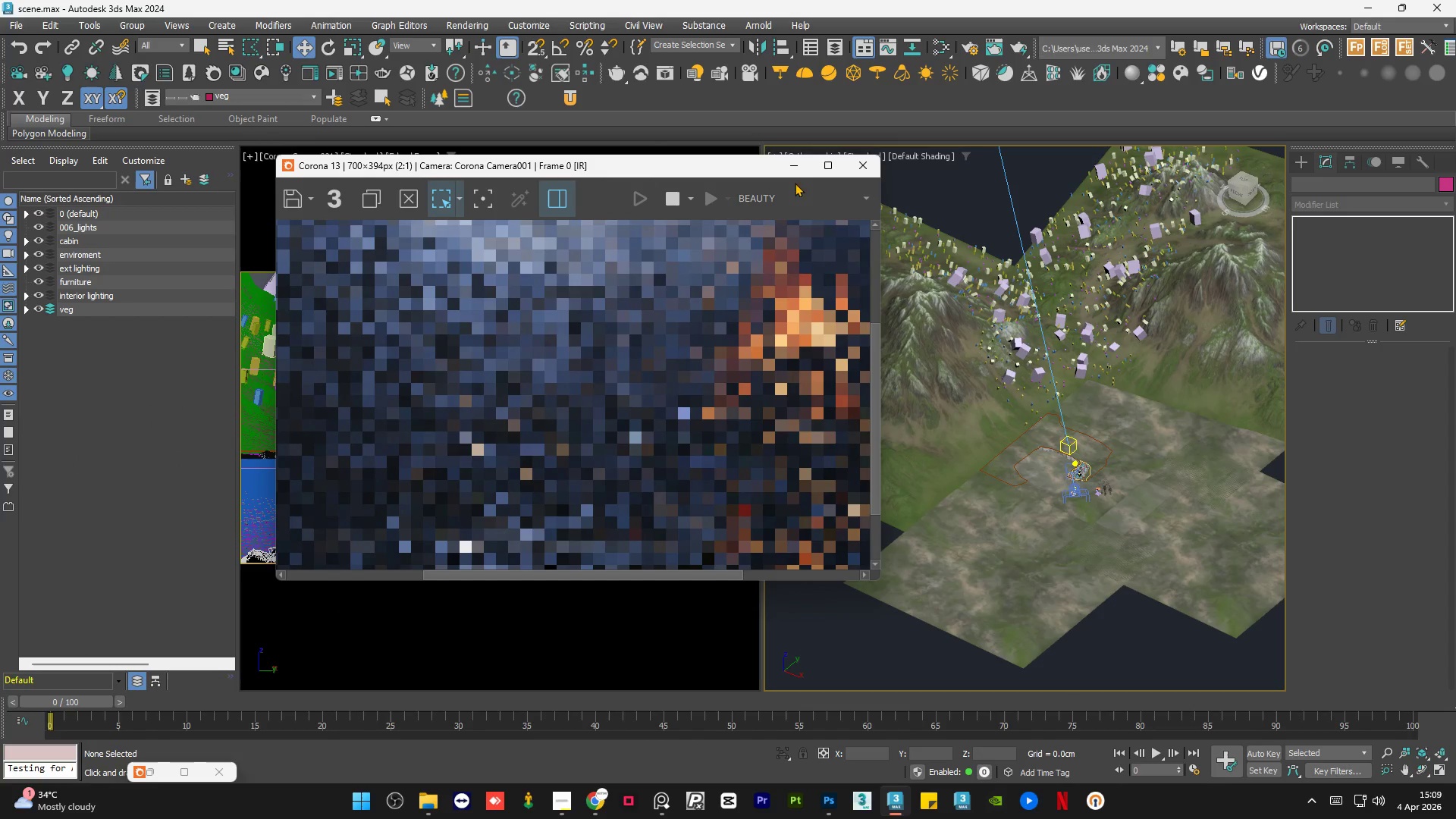 
left_click([821, 171])
 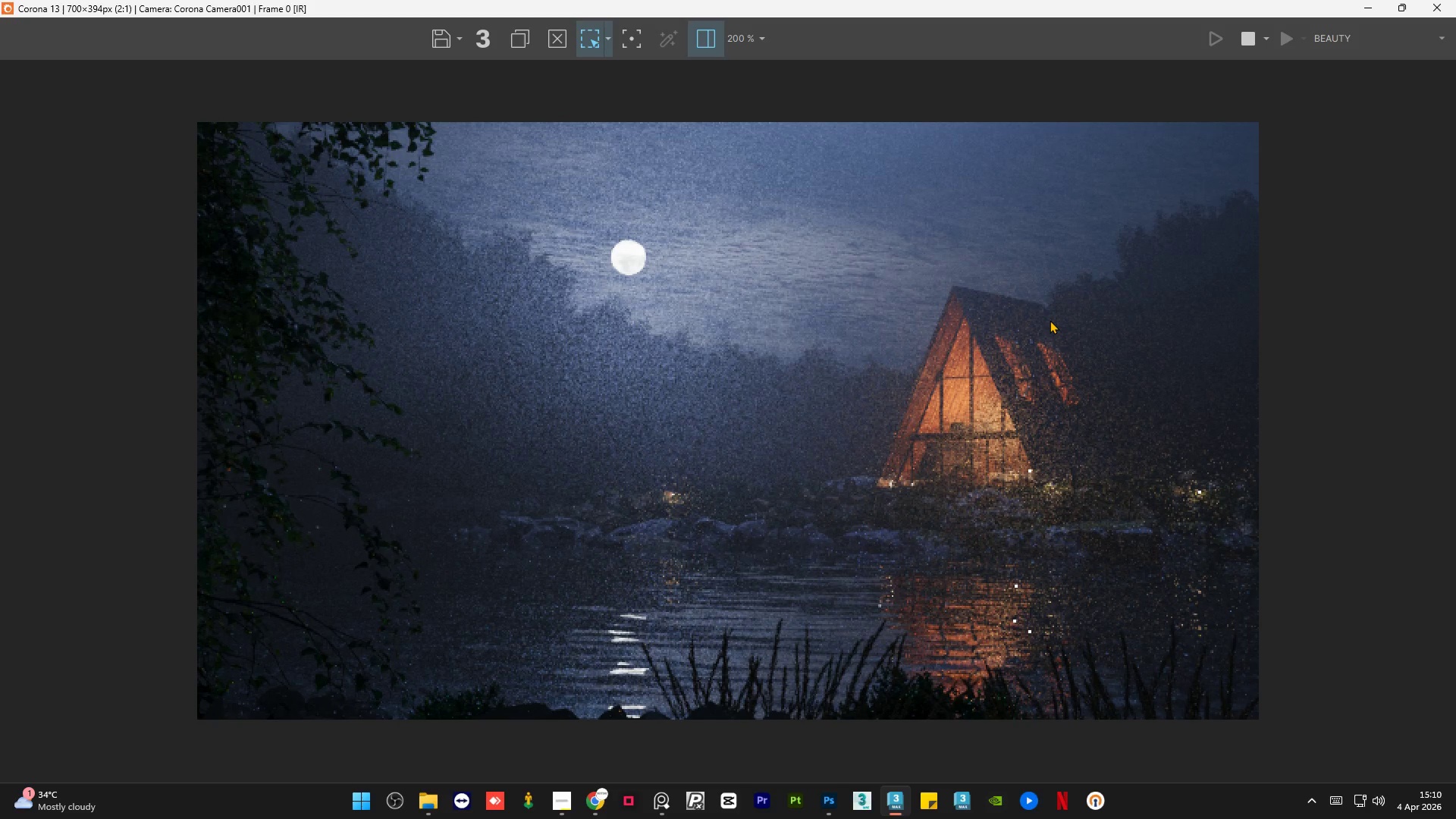 
wait(59.78)
 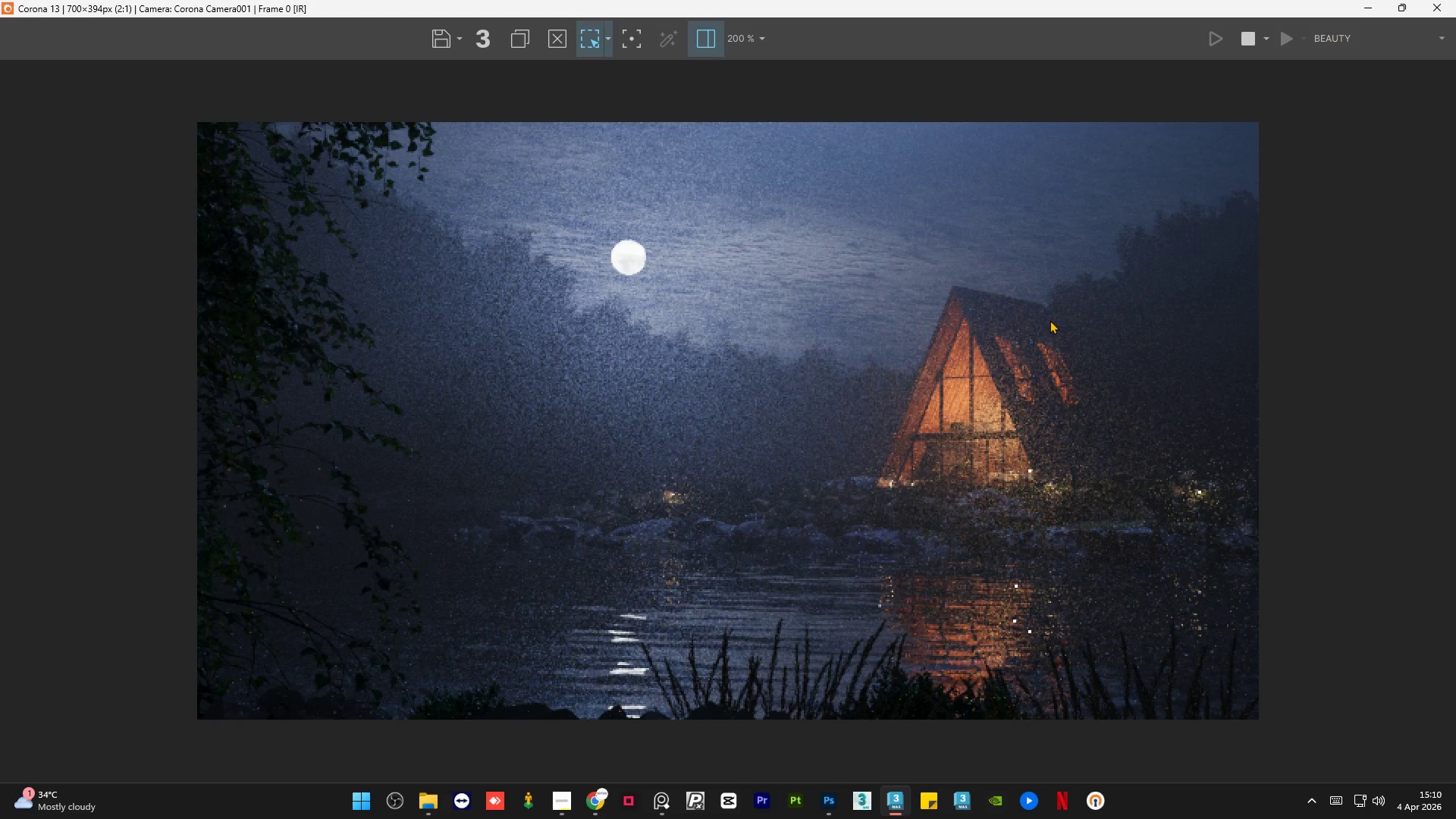 
scroll: coordinate [991, 170], scroll_direction: up, amount: 5.0
 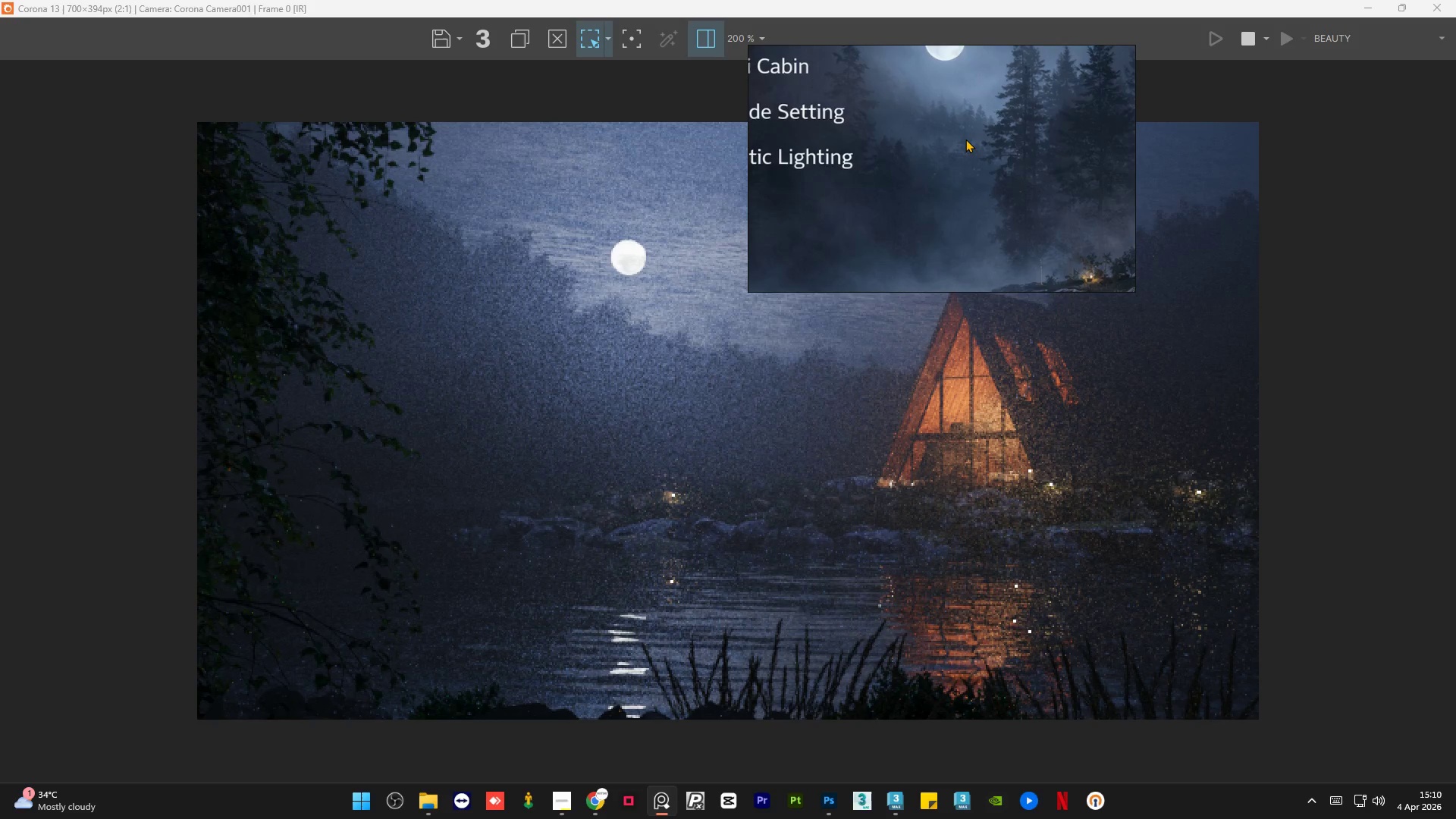 
scroll: coordinate [963, 139], scroll_direction: down, amount: 4.0
 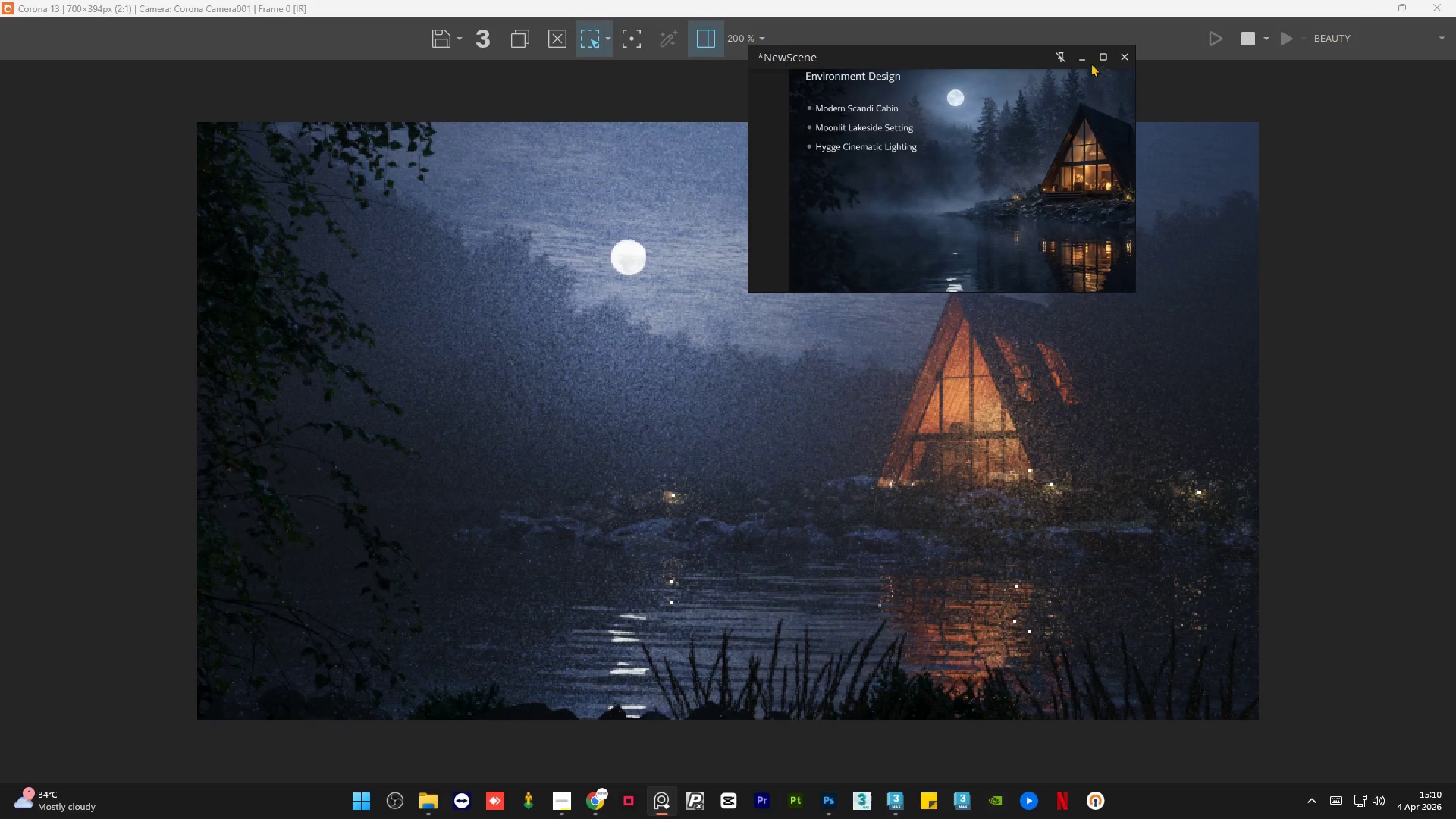 
left_click([1080, 56])
 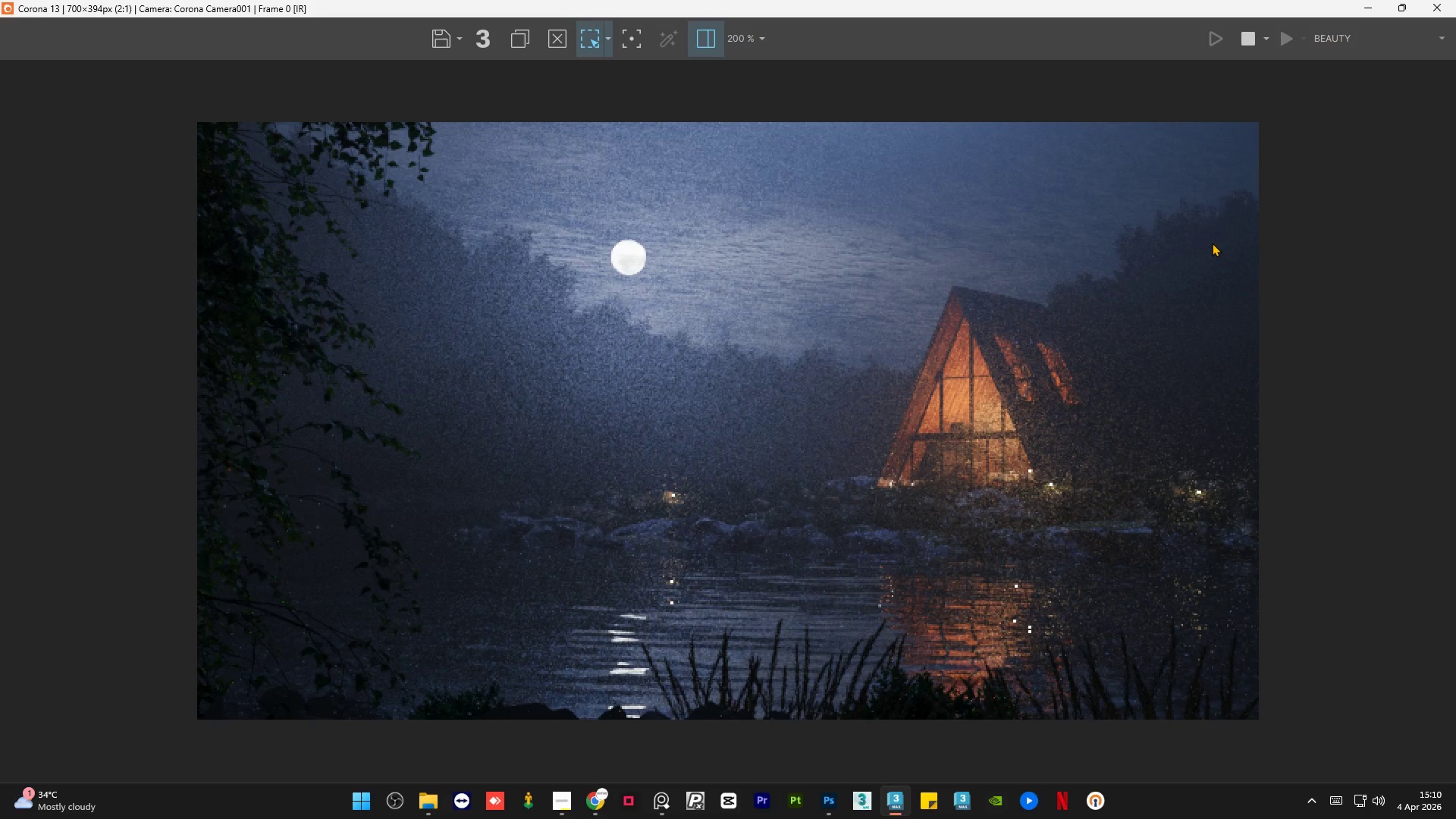 
scroll: coordinate [1279, 252], scroll_direction: up, amount: 2.0
 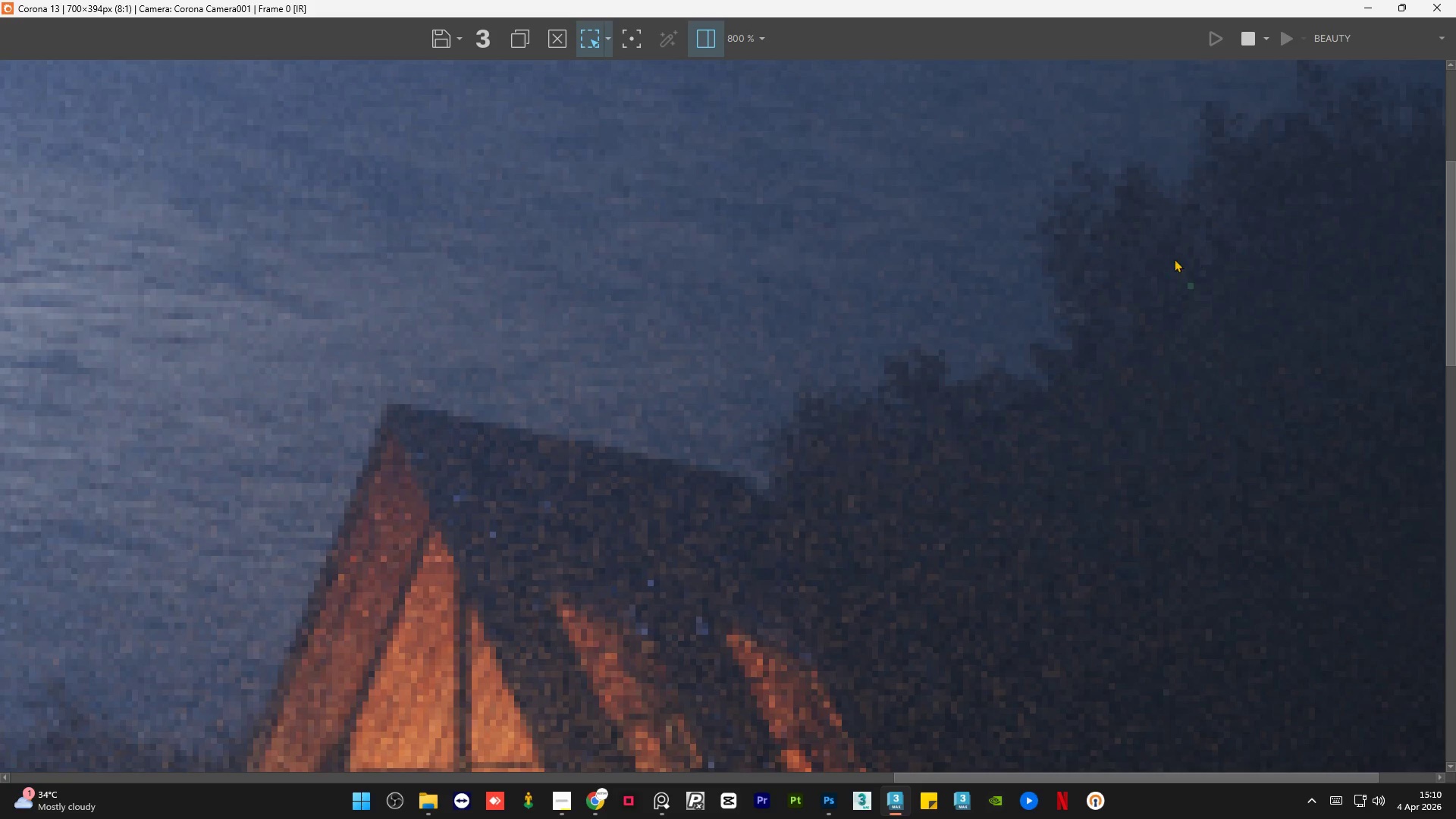 
scroll: coordinate [1156, 262], scroll_direction: down, amount: 2.0
 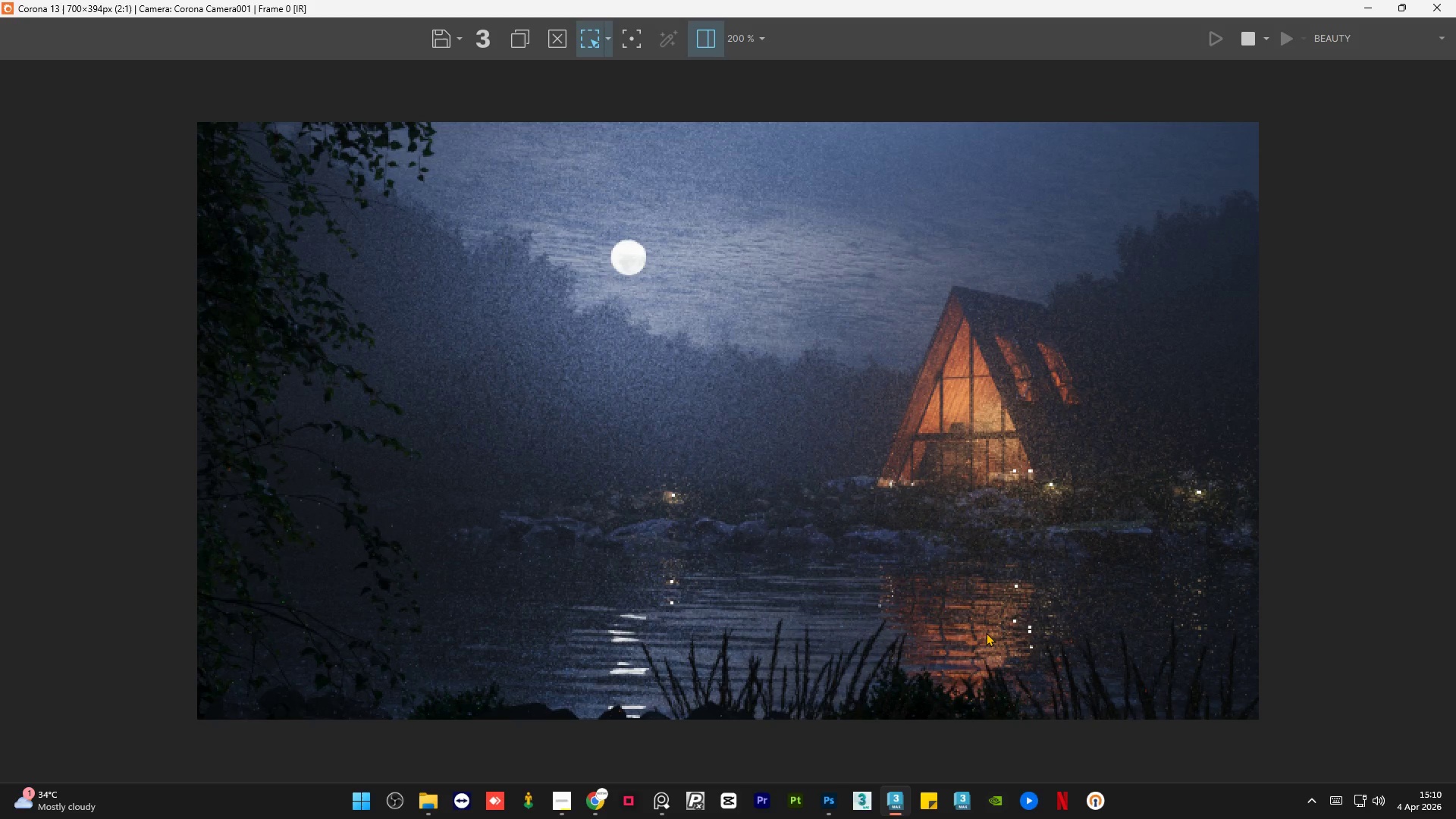 
wait(10.22)
 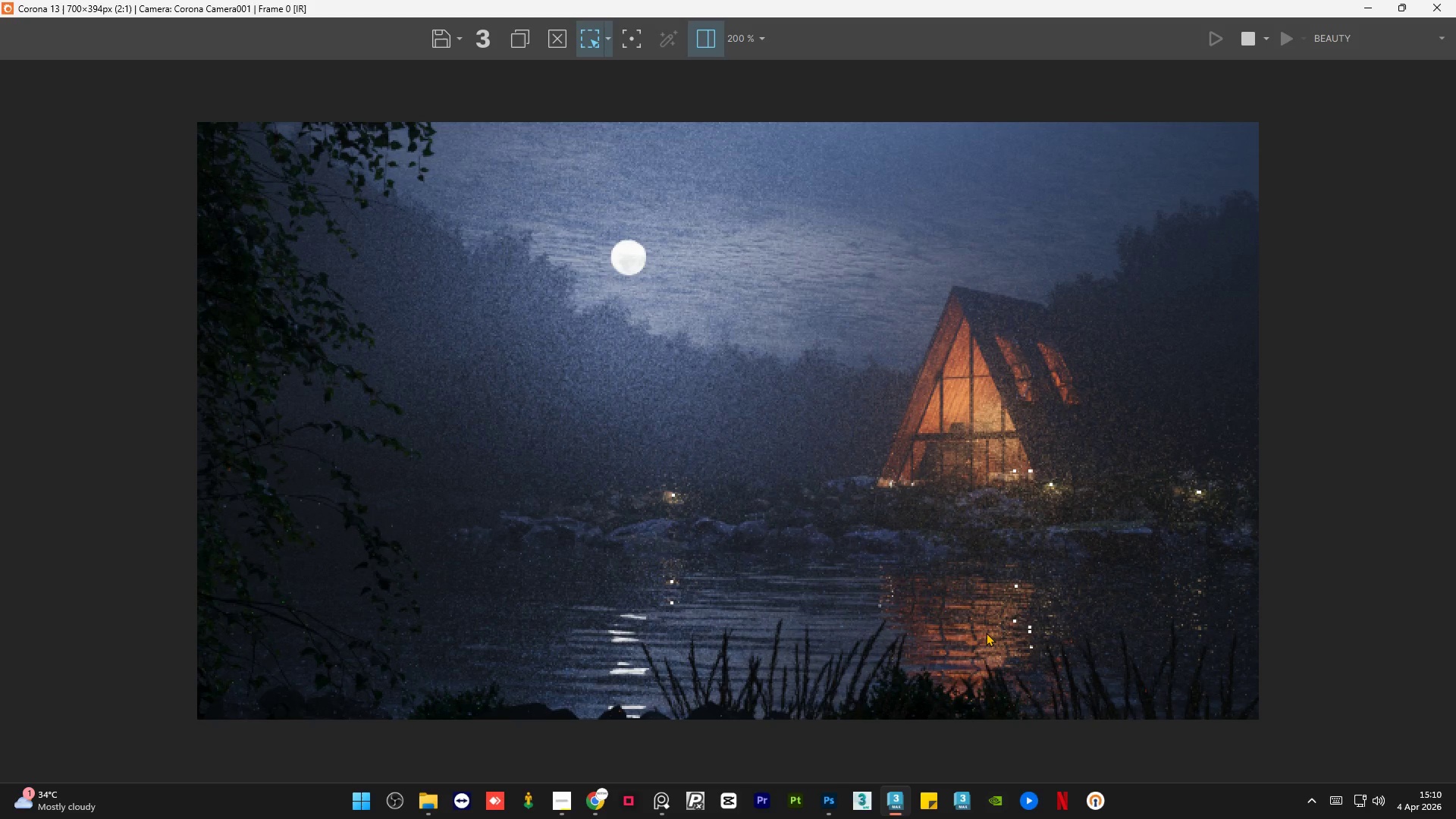 
scroll: coordinate [518, 295], scroll_direction: up, amount: 2.0
 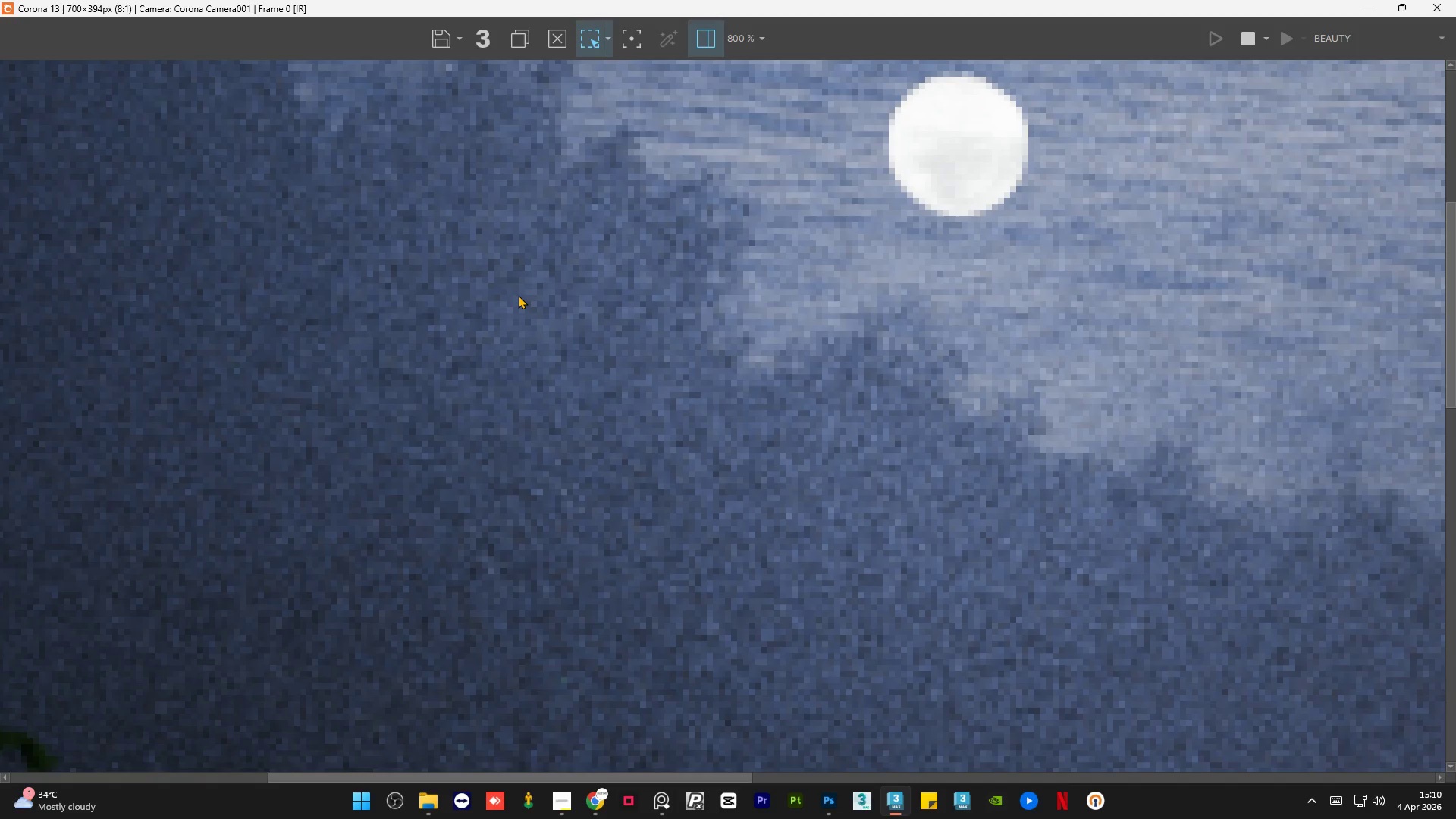 
scroll: coordinate [518, 295], scroll_direction: down, amount: 1.0
 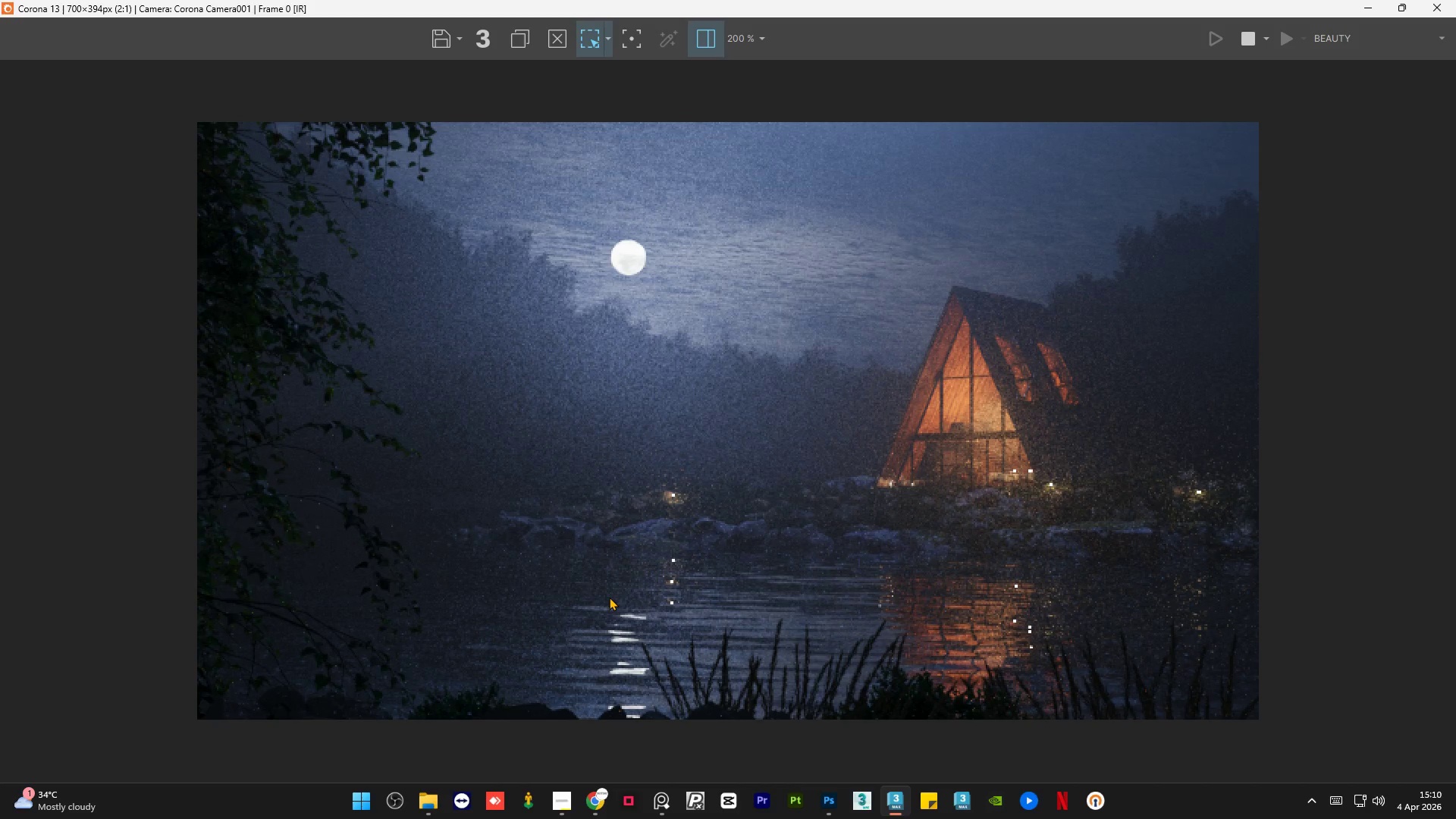 
wait(8.03)
 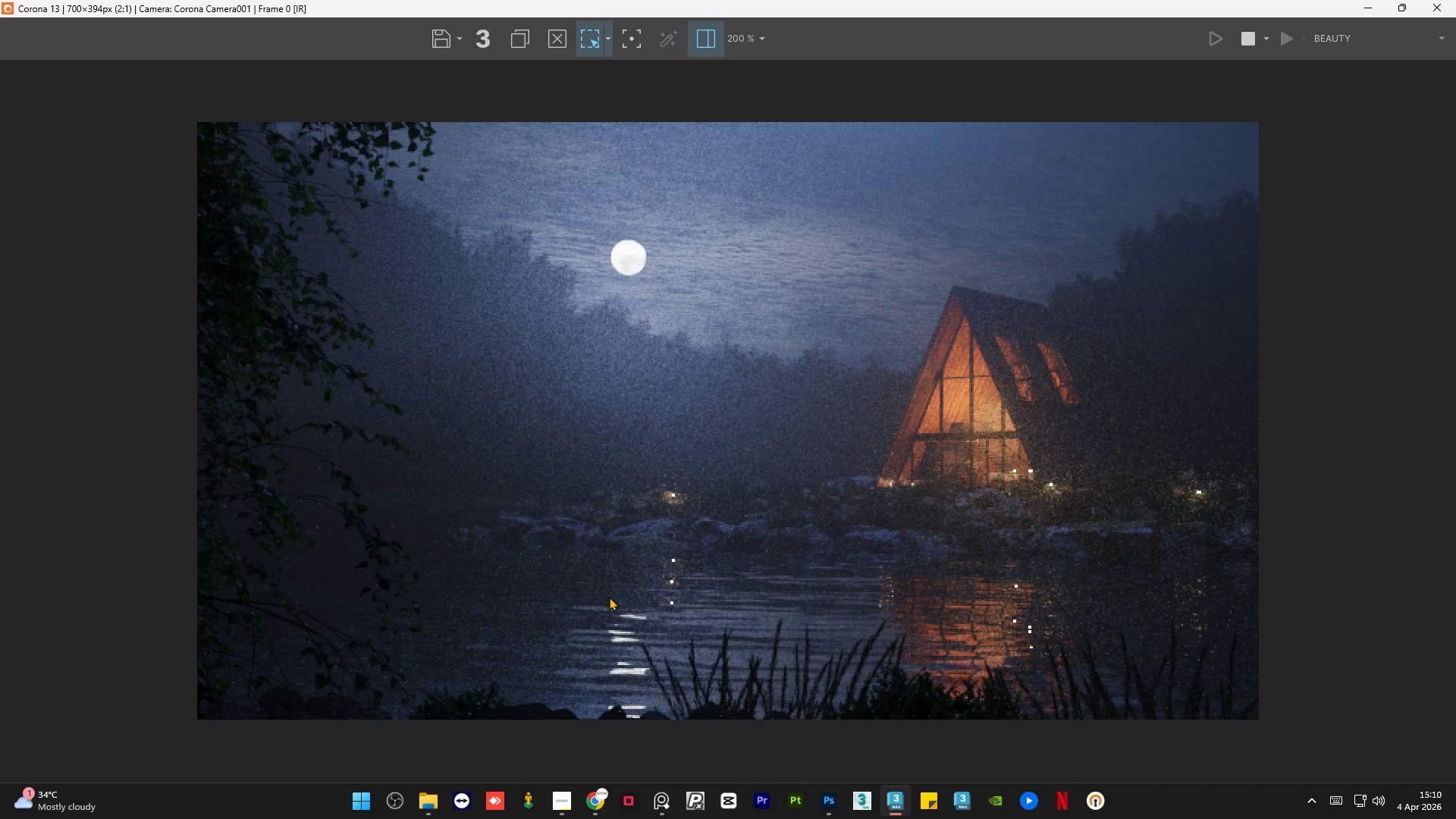 
scroll: coordinate [1035, 447], scroll_direction: up, amount: 2.0
 